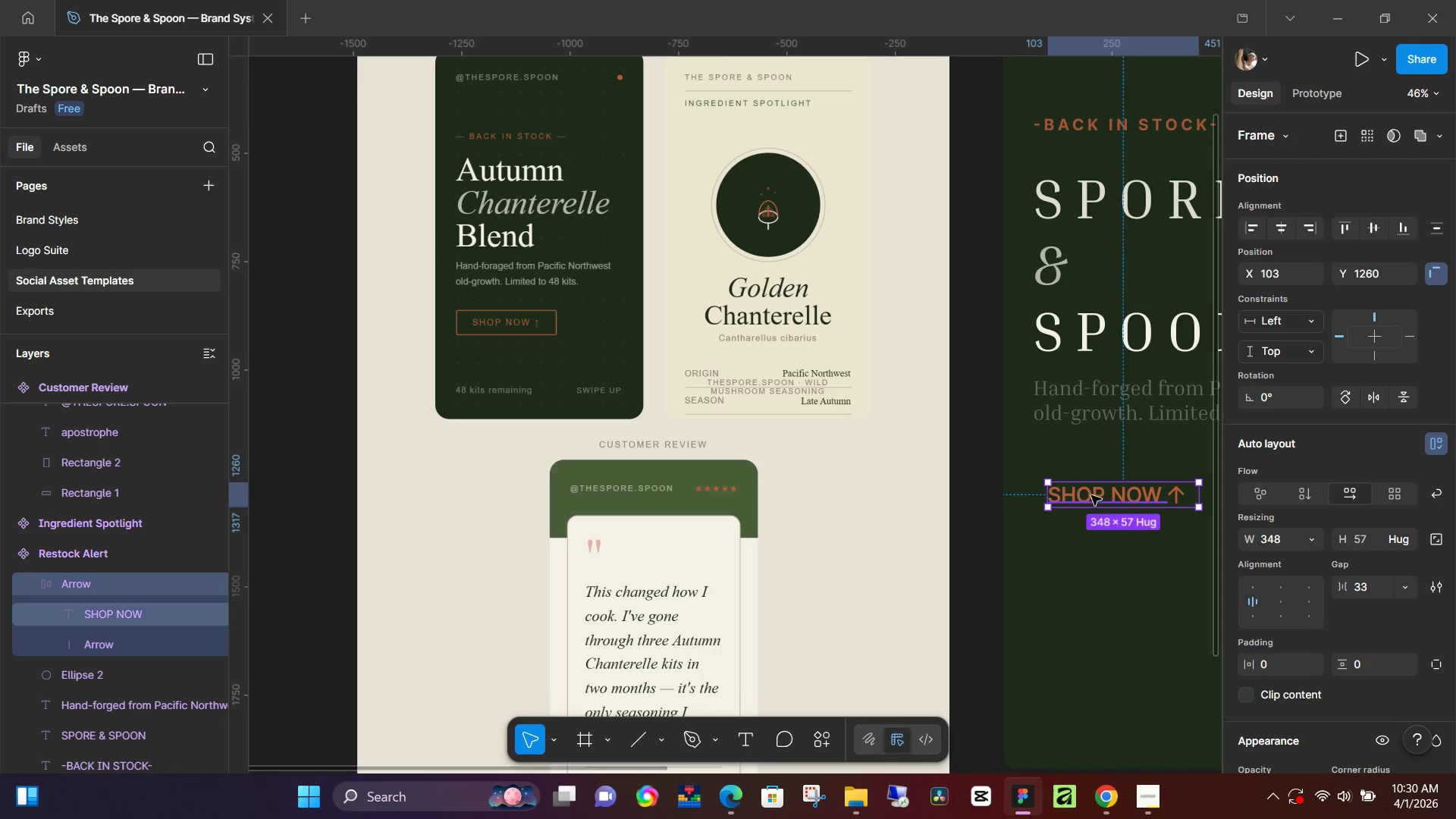 
key(Control+Z)
 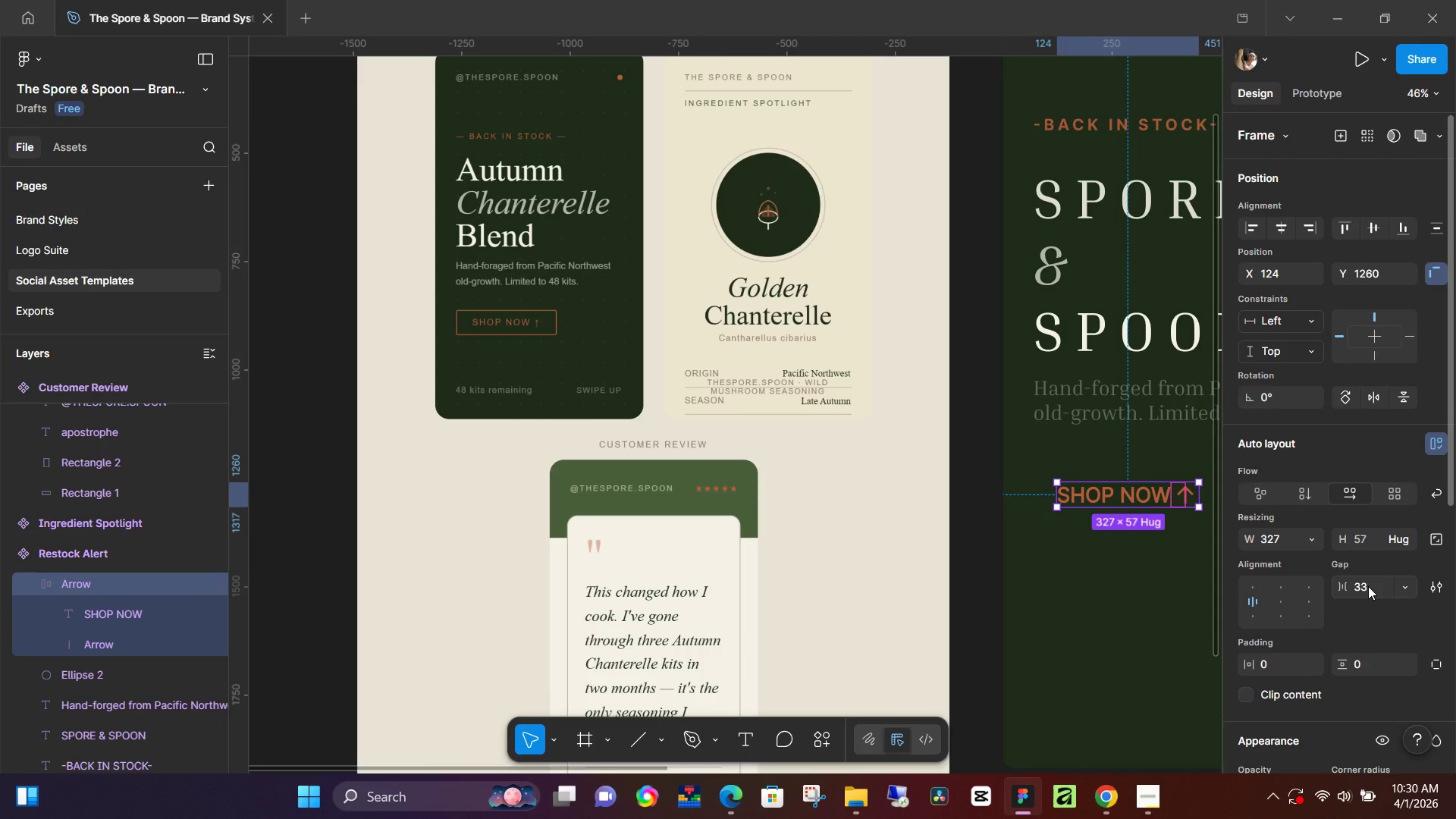 
left_click([1368, 587])
 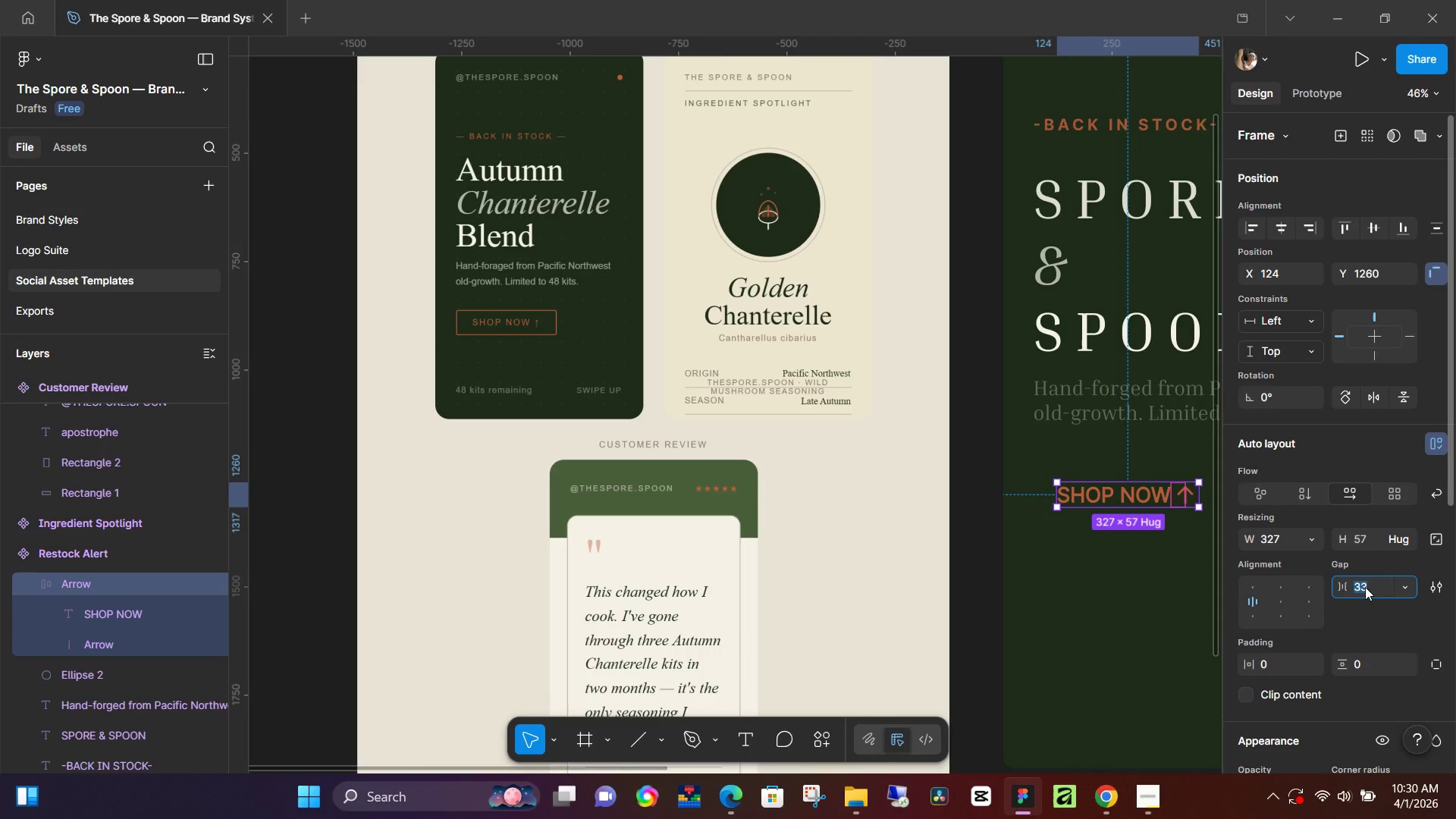 
type(40)
 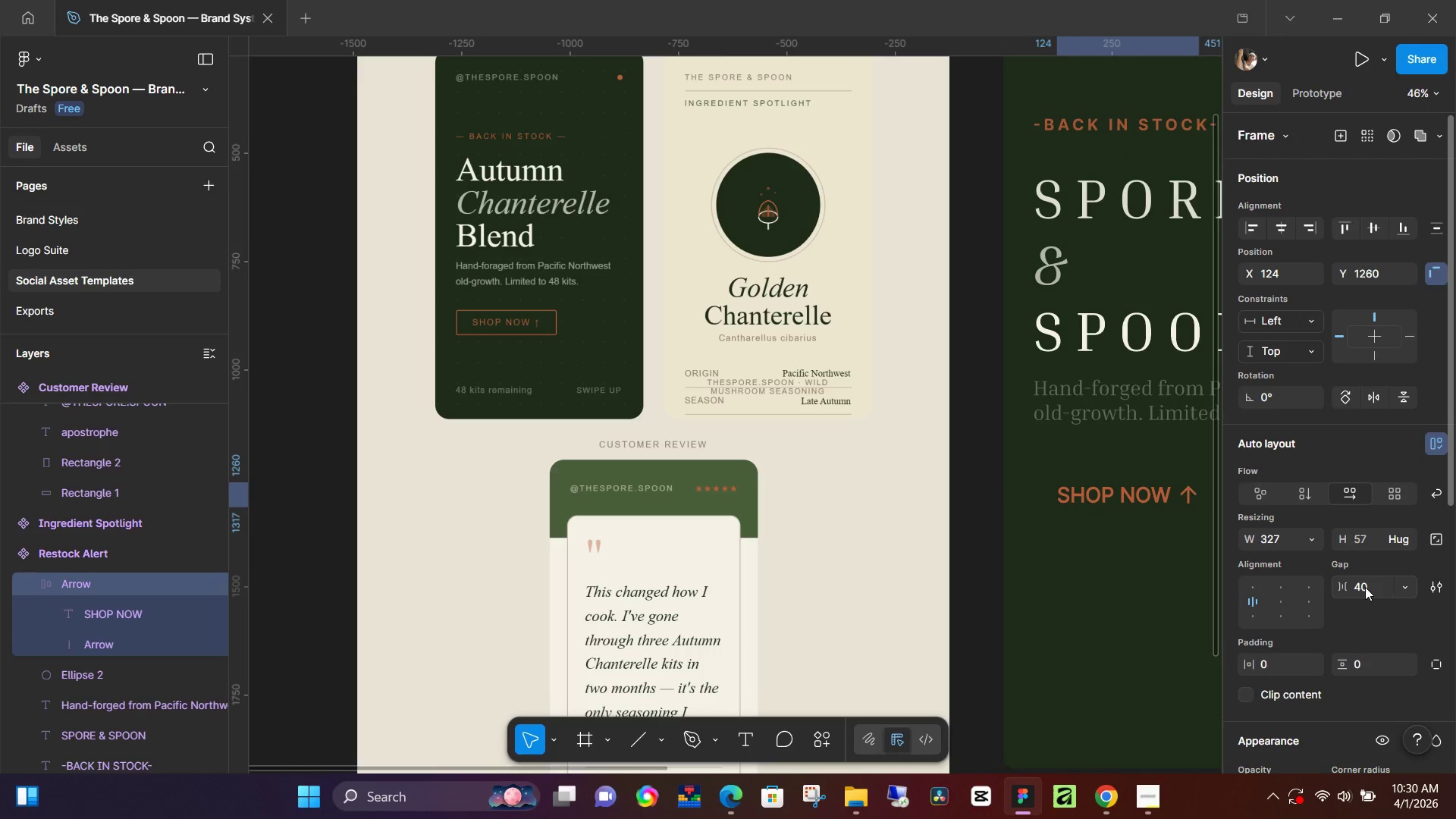 
key(Enter)
 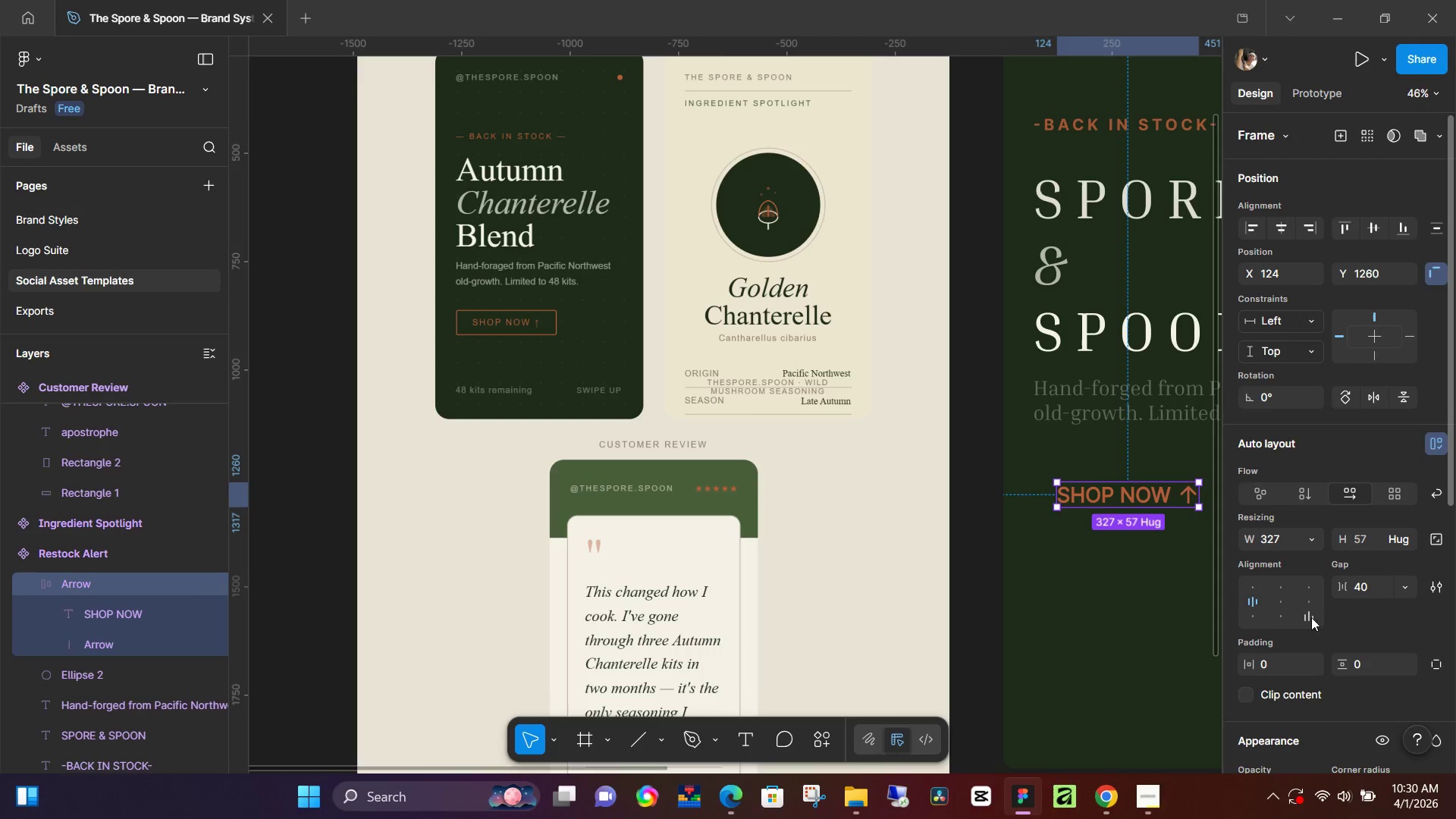 
left_click([1278, 600])
 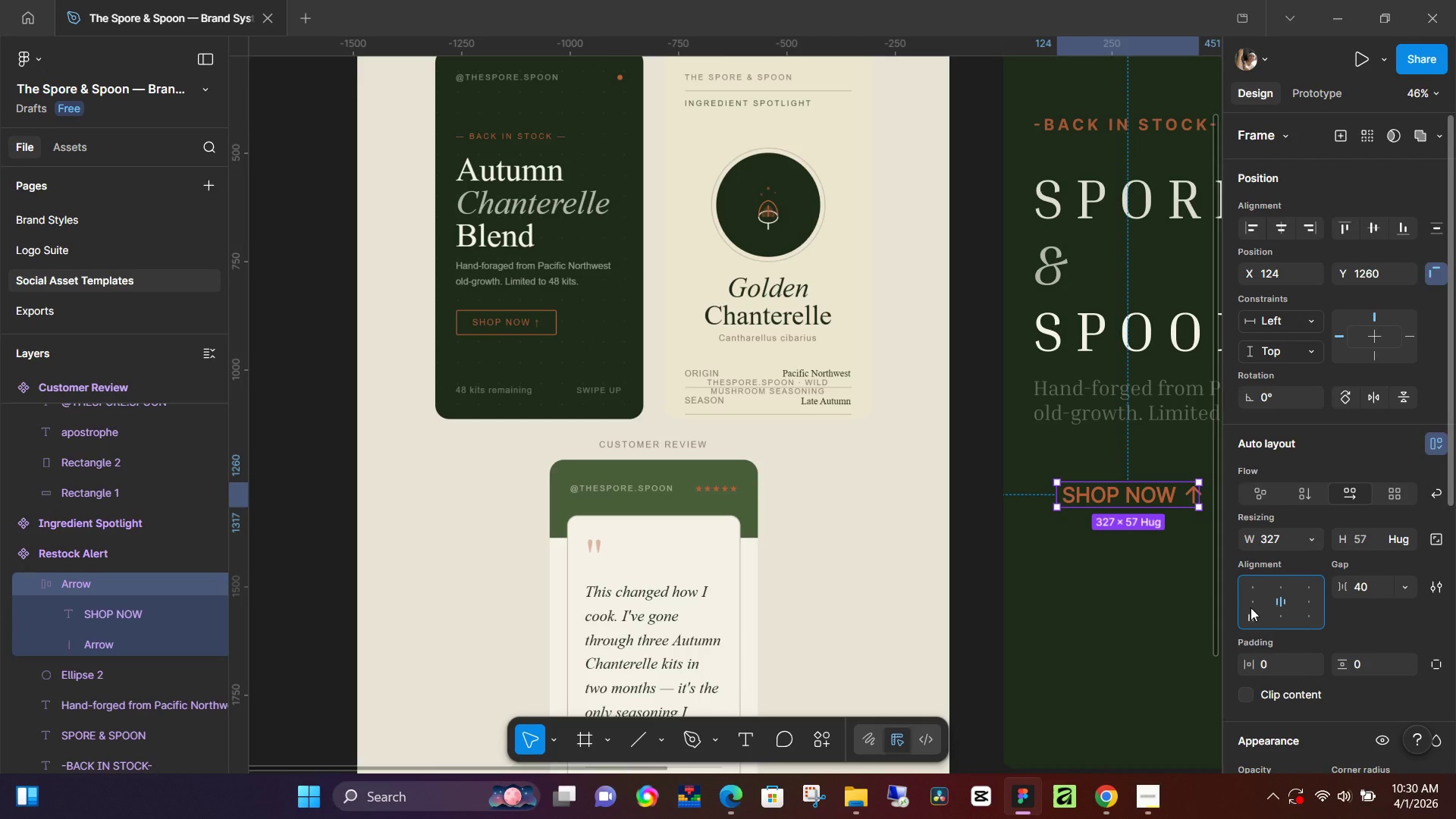 
left_click([1251, 602])
 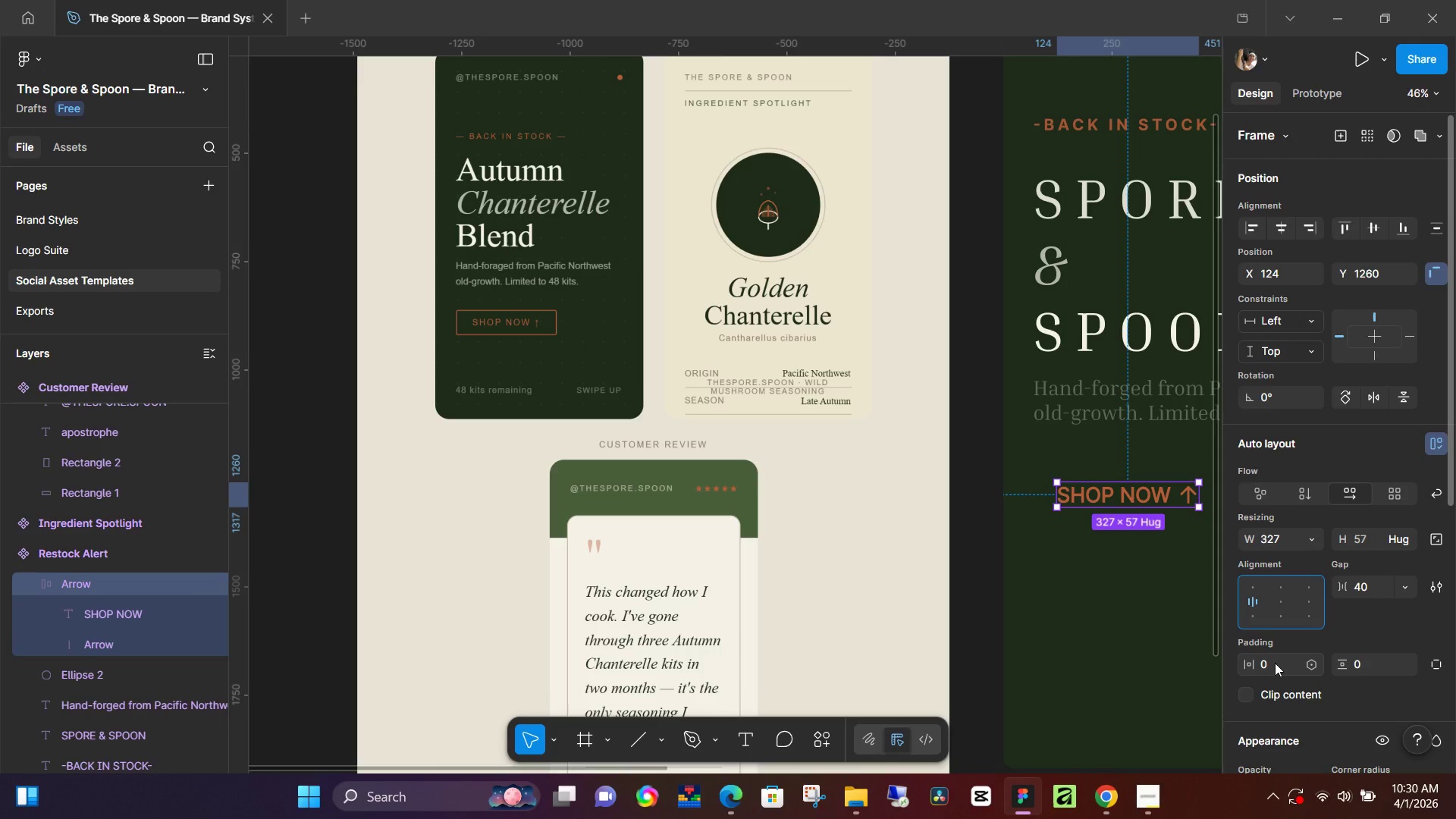 
left_click([1275, 663])
 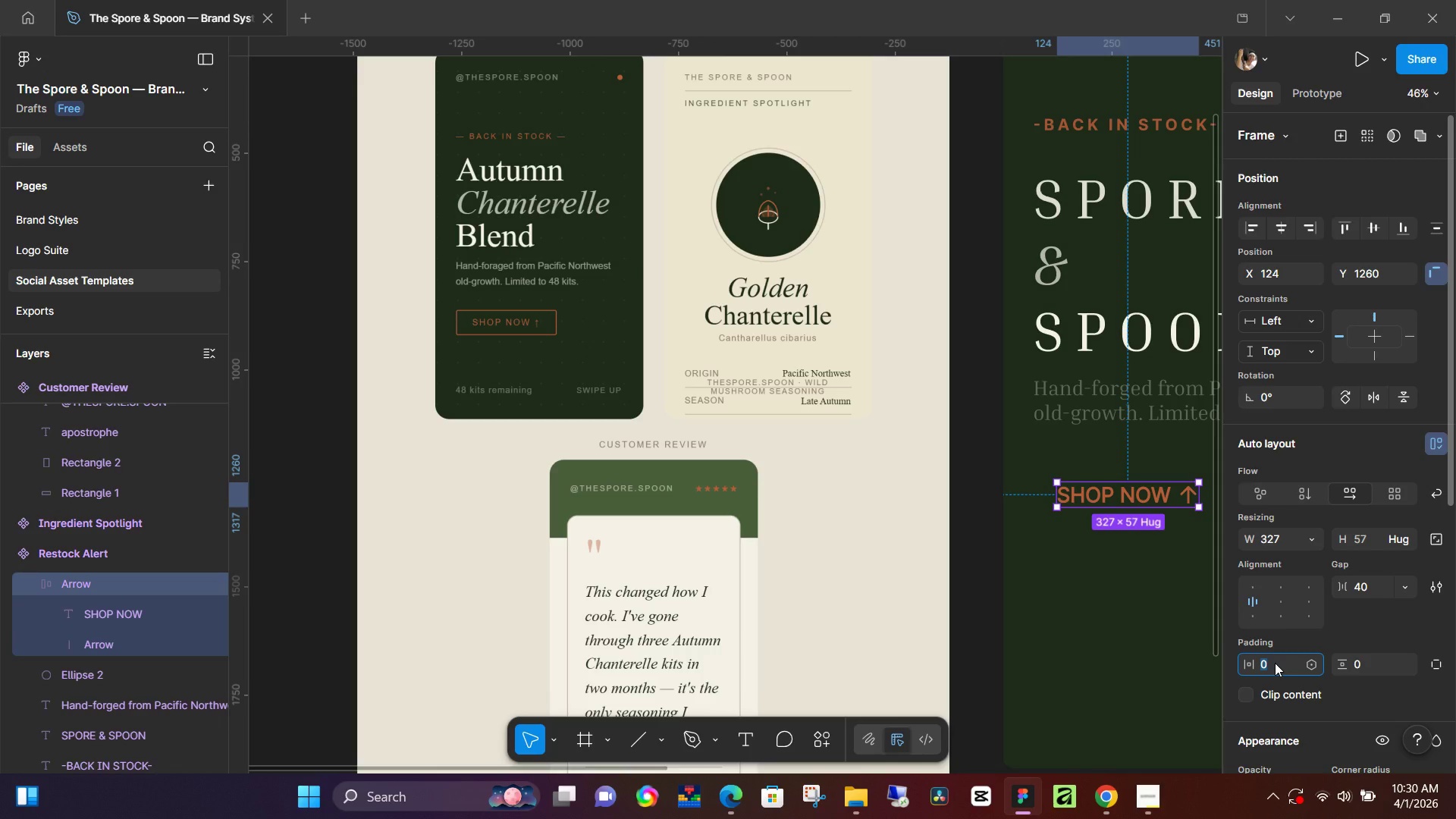 
type(20)
 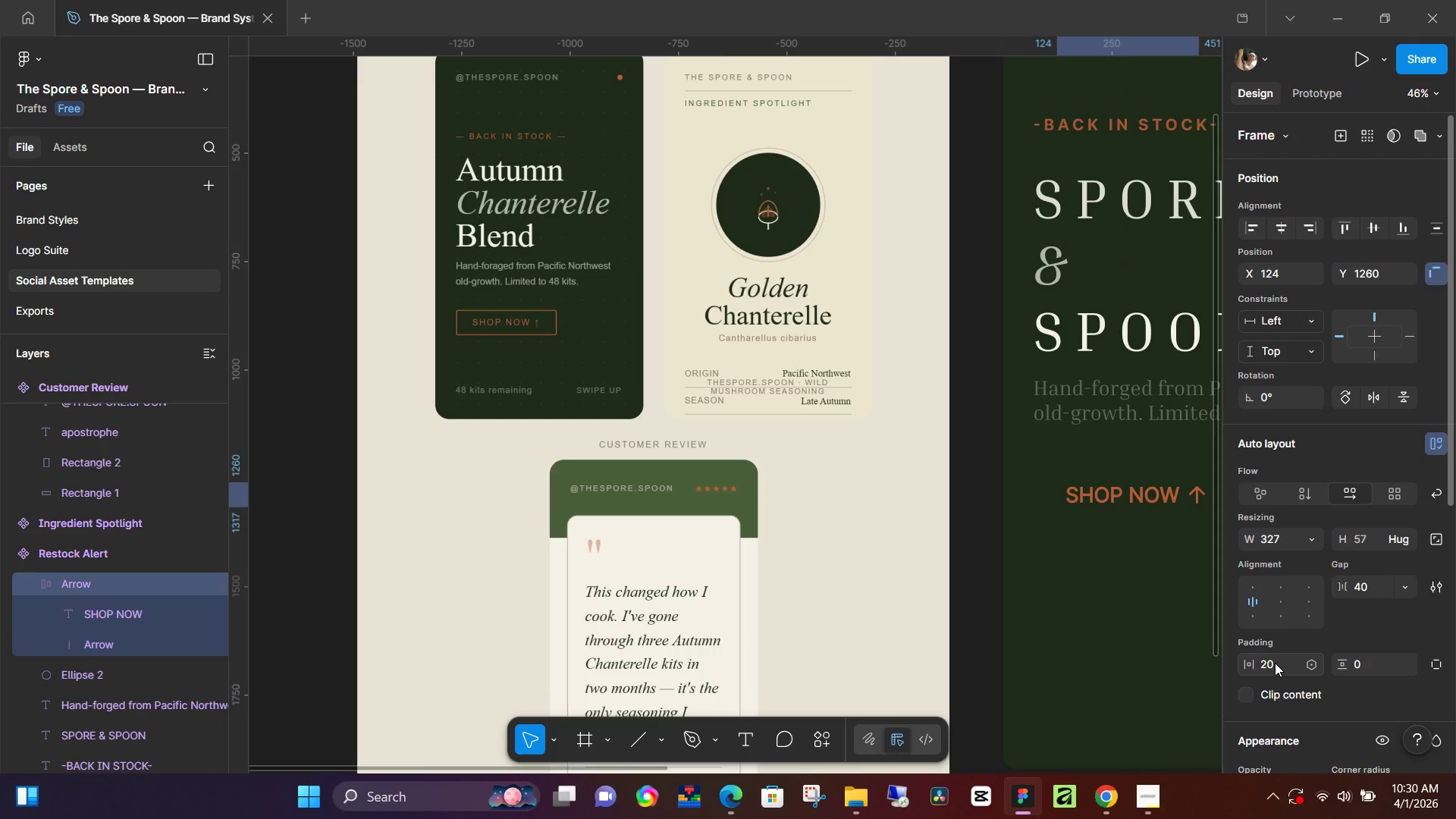 
key(Enter)
 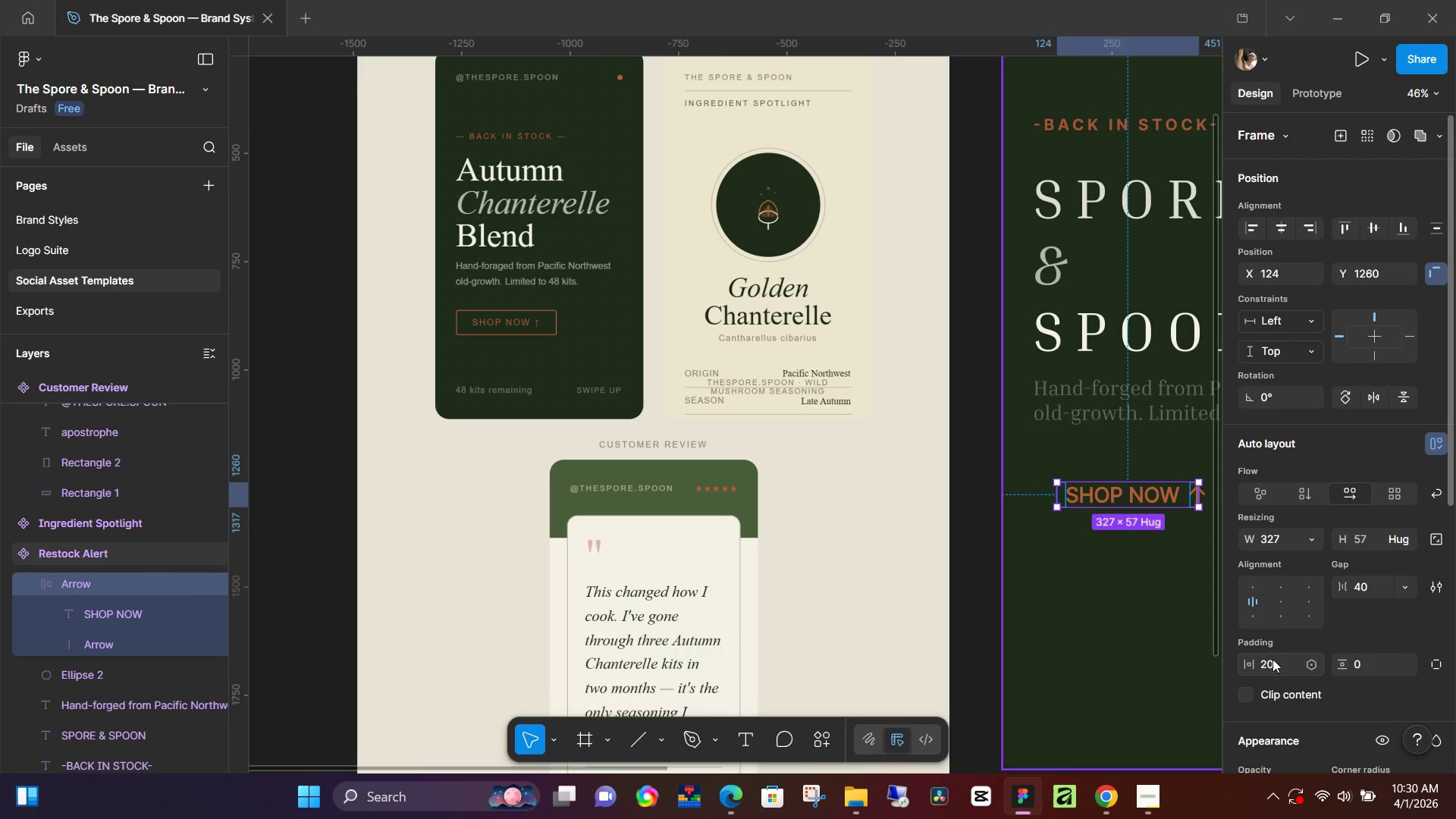 
left_click([1266, 661])
 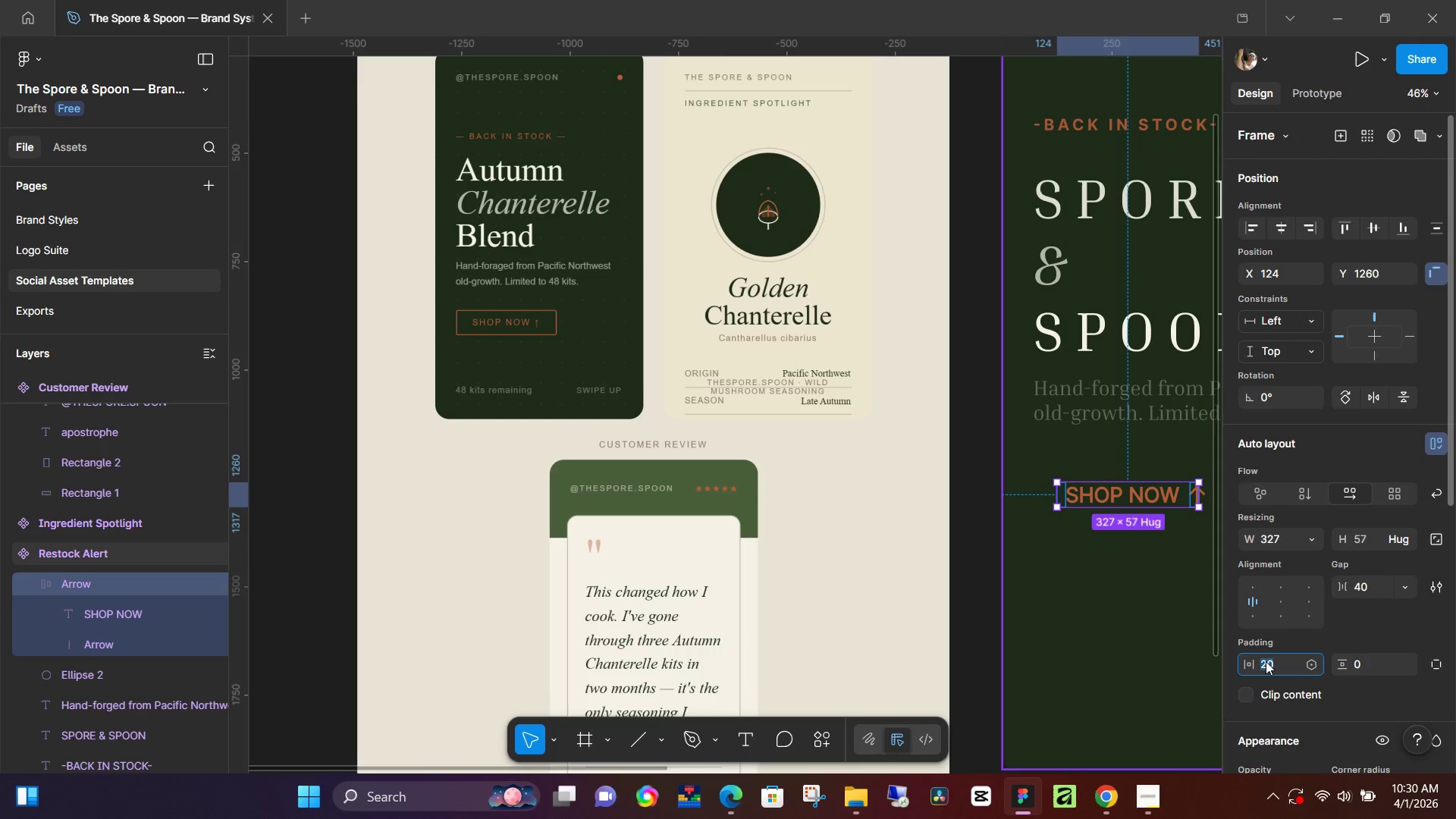 
type(10)
 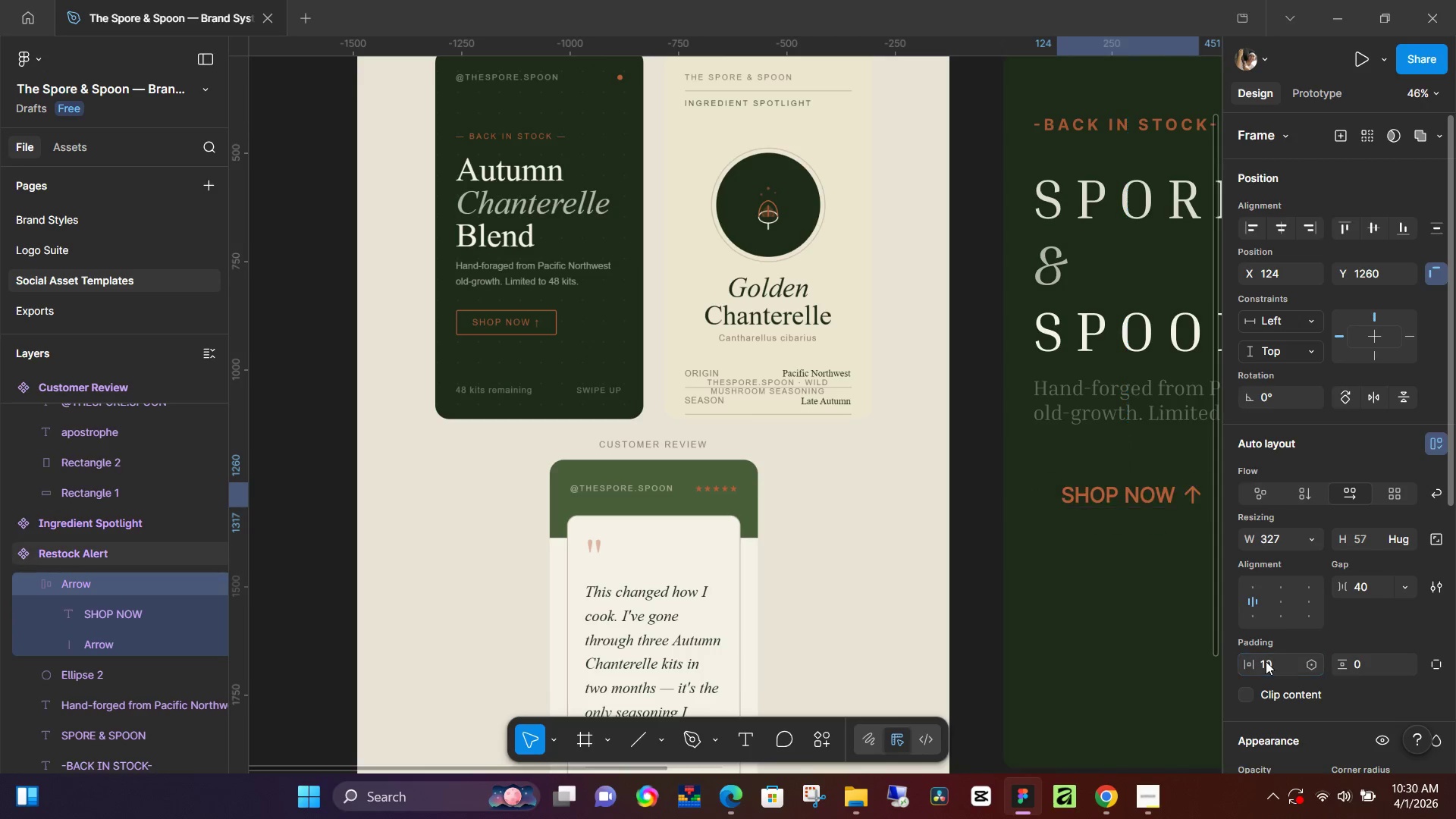 
key(Enter)
 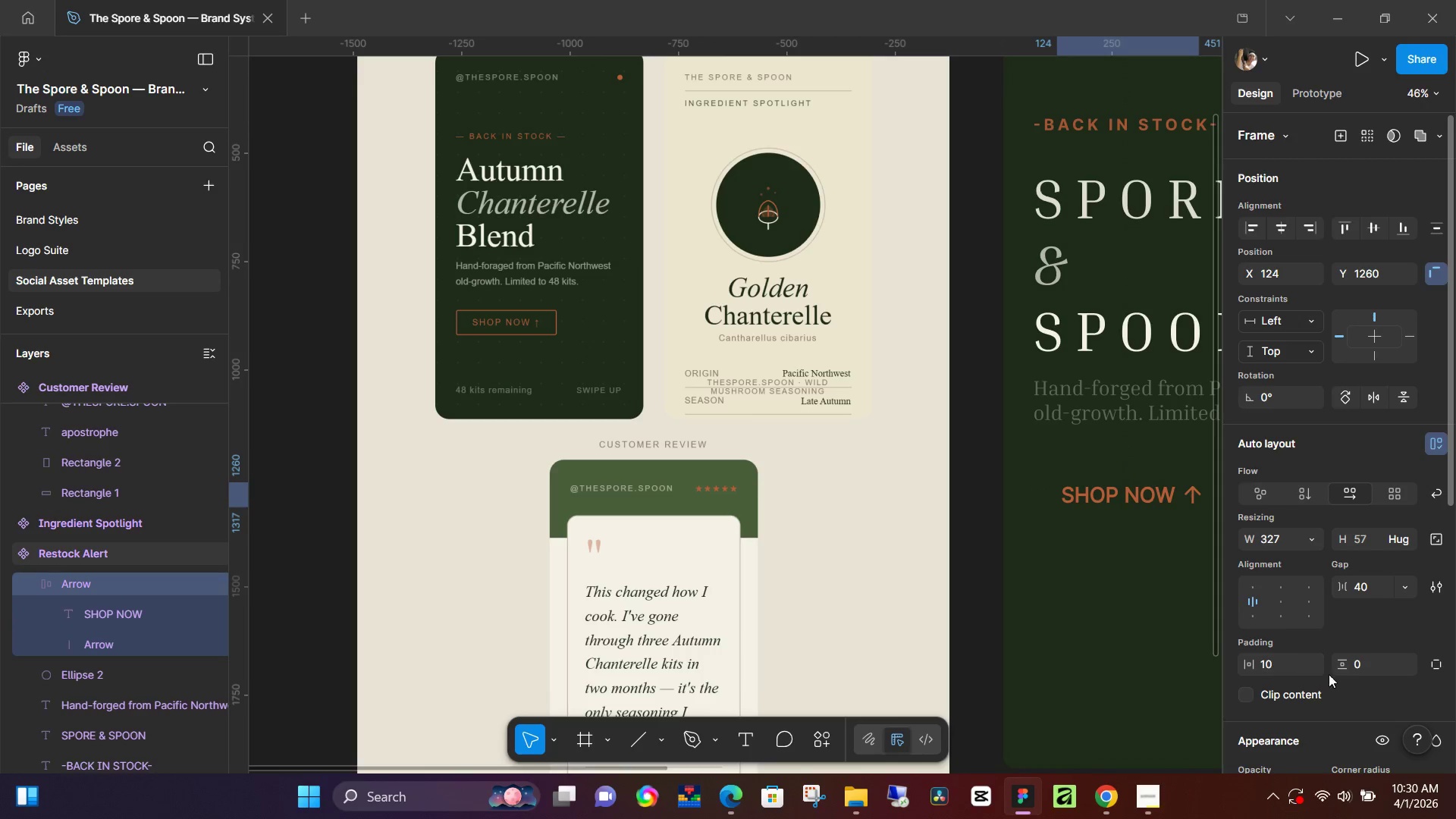 
left_click([1371, 670])
 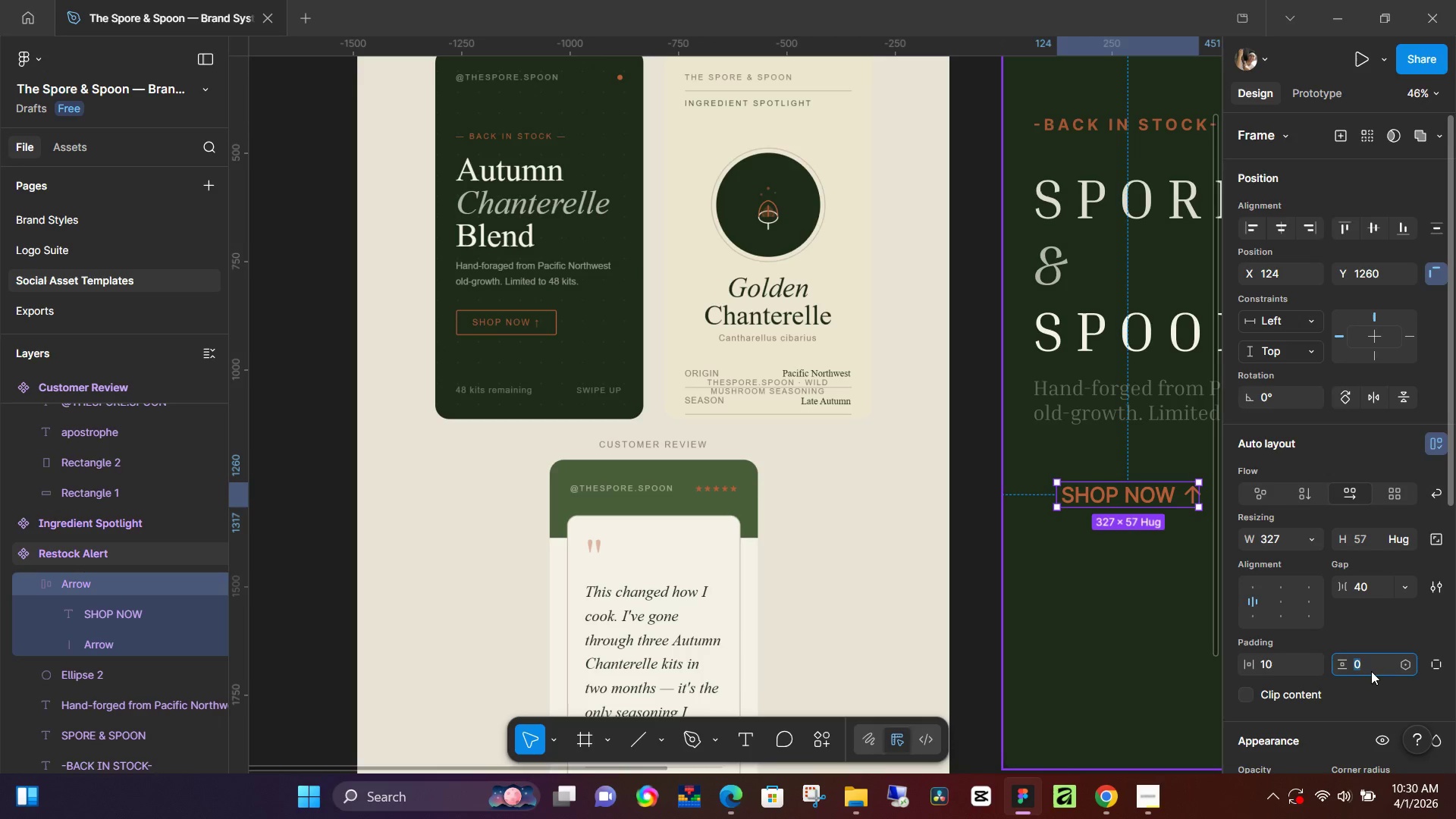 
type(25)
 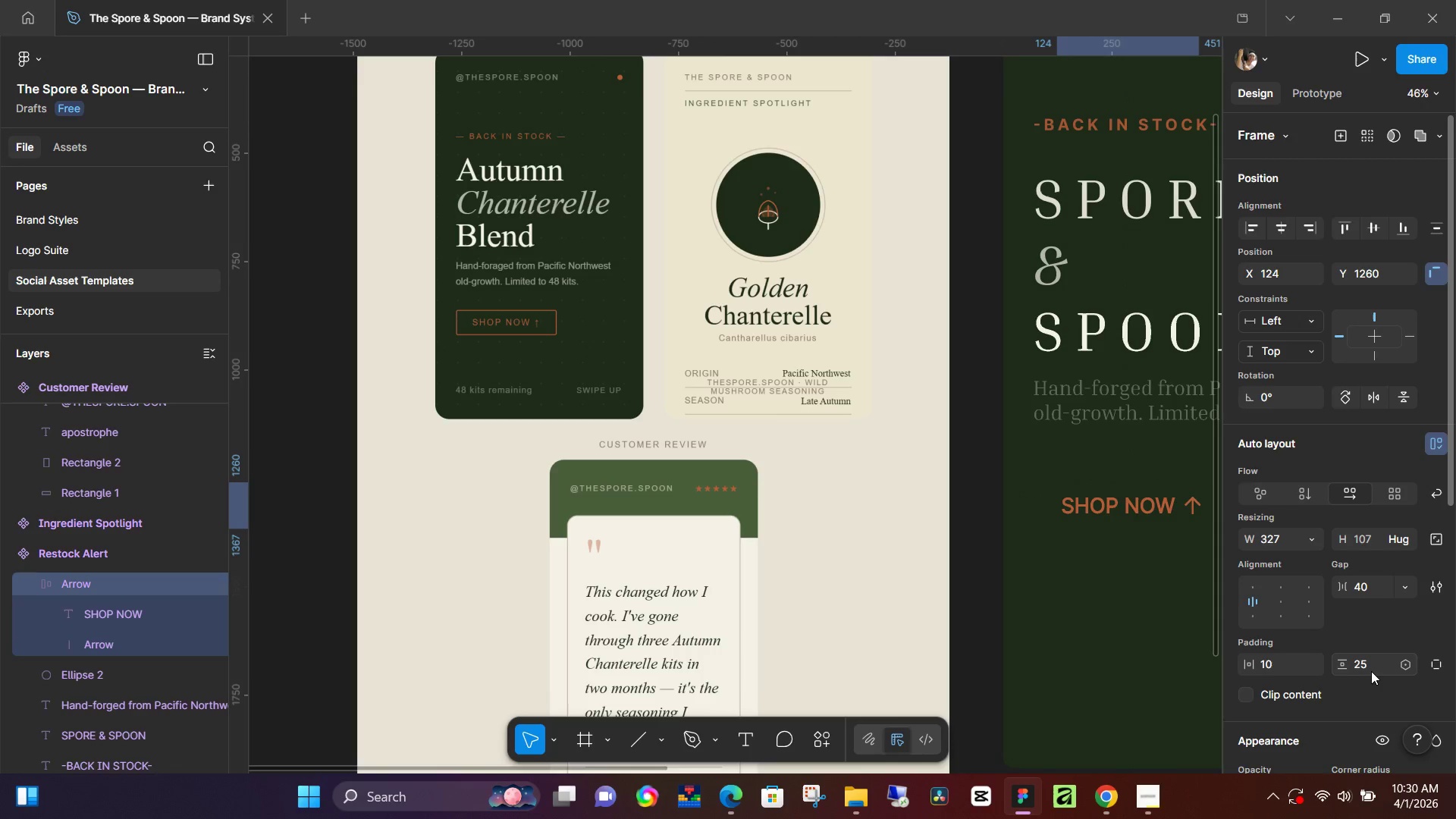 
key(Enter)
 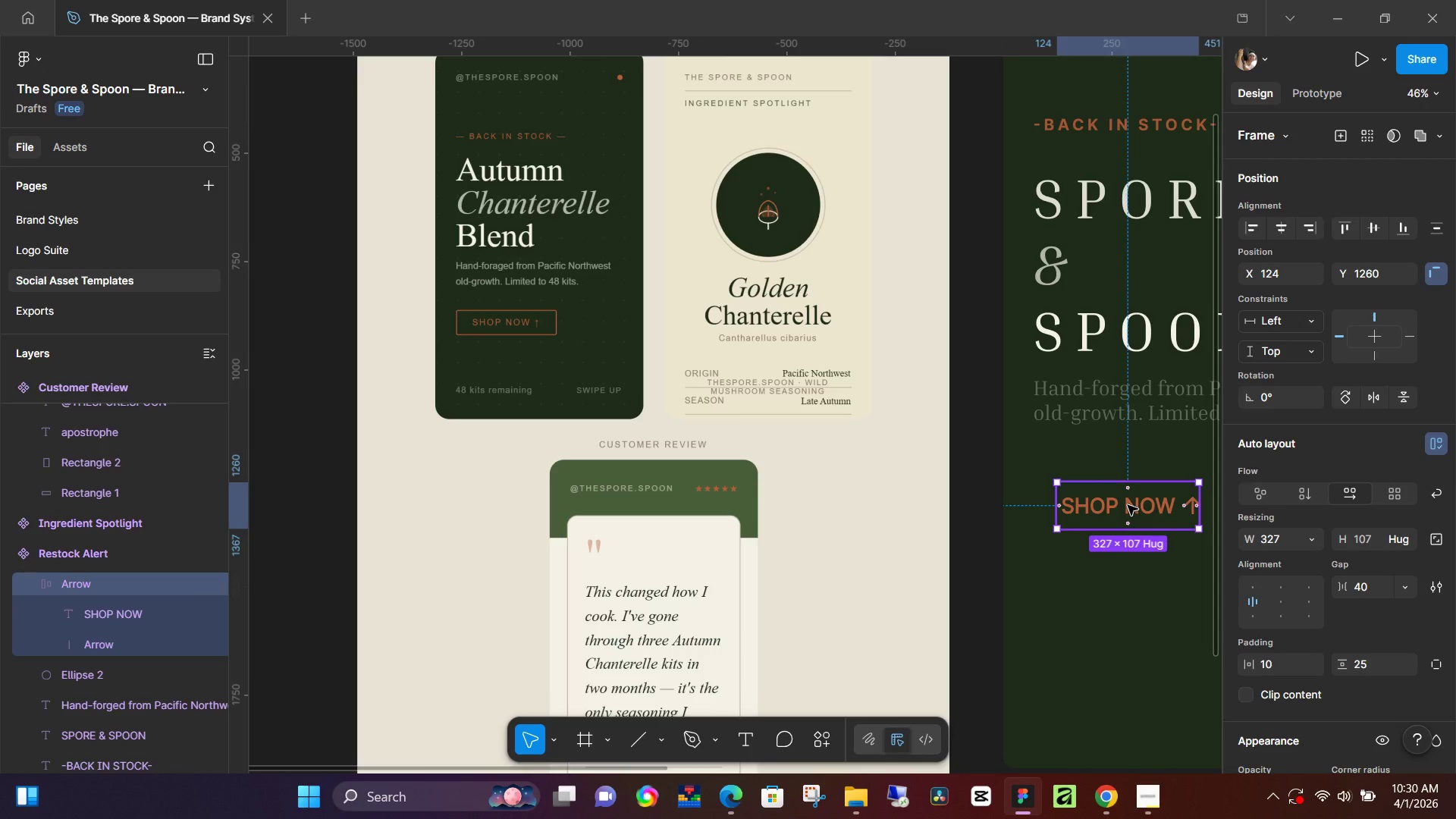 
left_click_drag(start_coordinate=[1198, 504], to_coordinate=[1136, 497])
 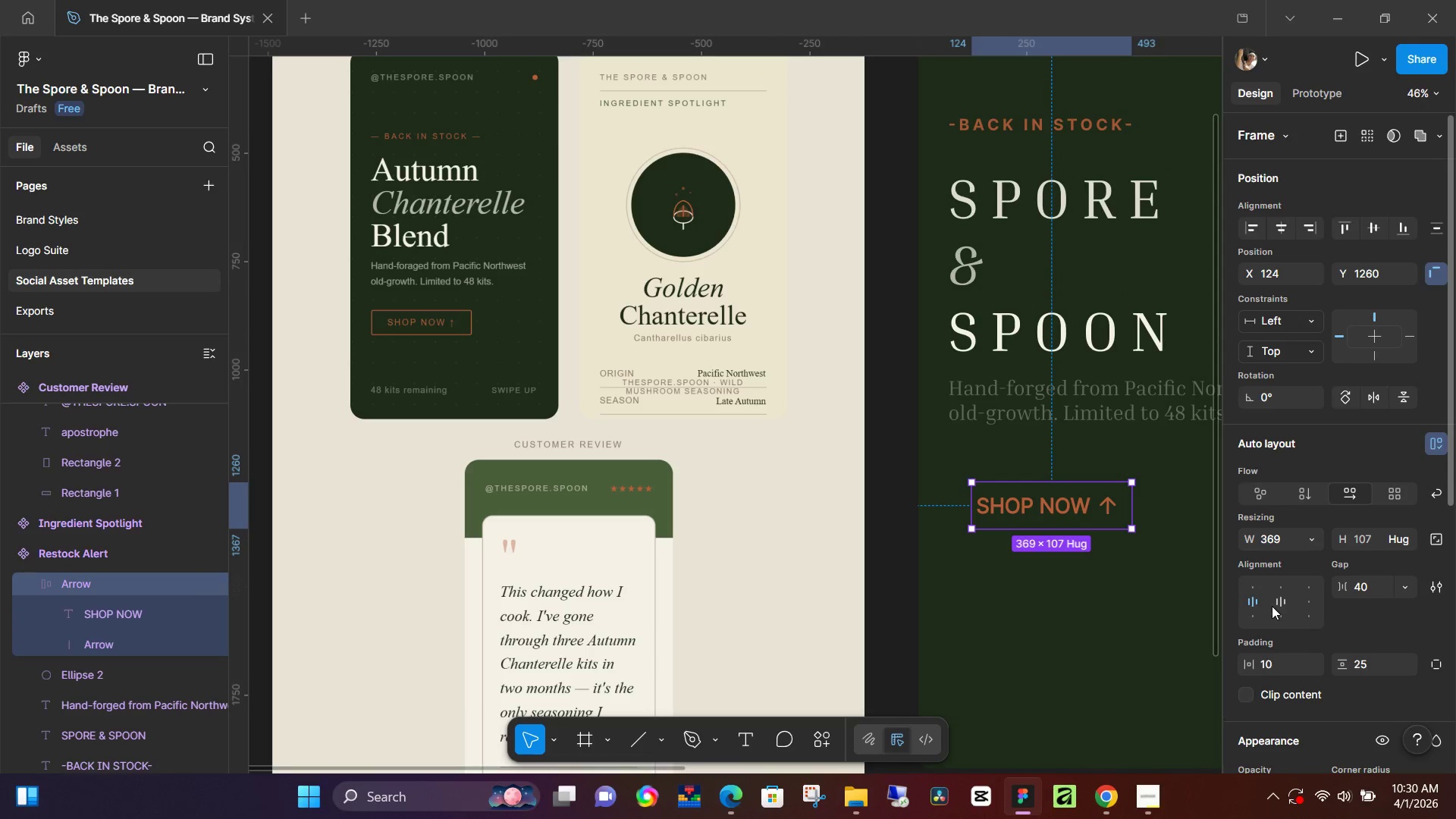 
left_click([1274, 601])
 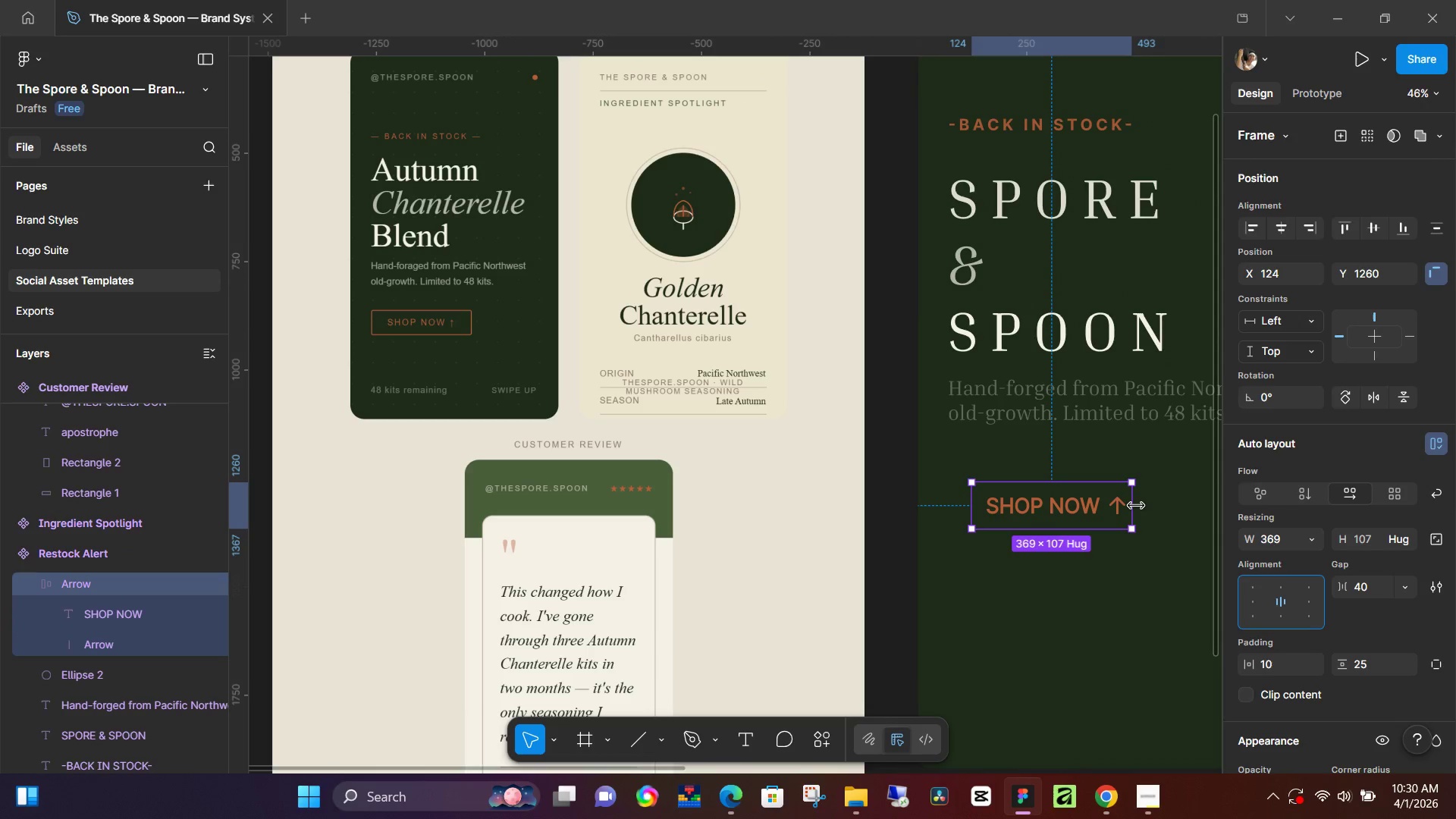 
left_click_drag(start_coordinate=[1134, 506], to_coordinate=[1150, 507])
 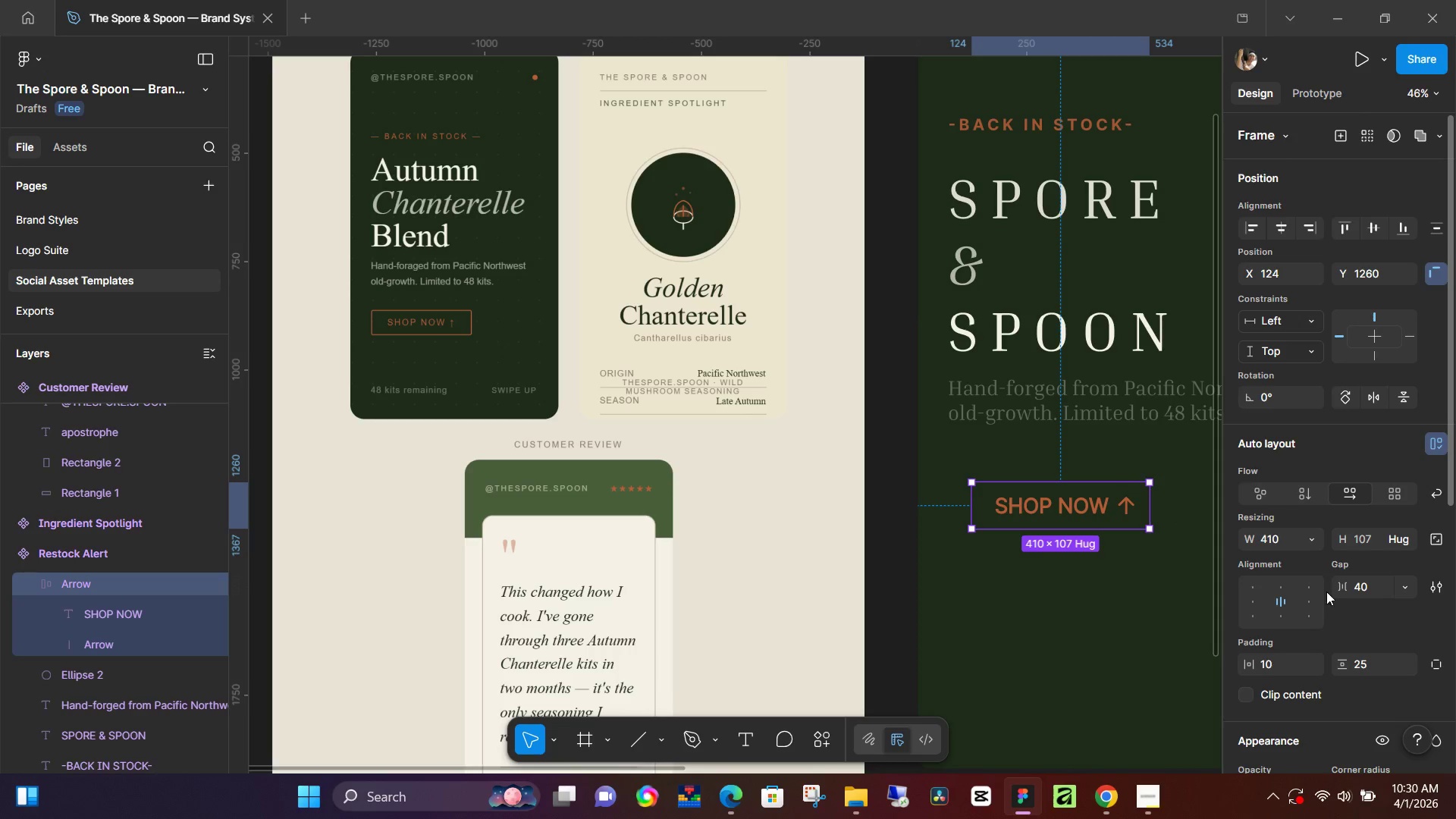 
scroll: coordinate [1331, 610], scroll_direction: down, amount: 1.0
 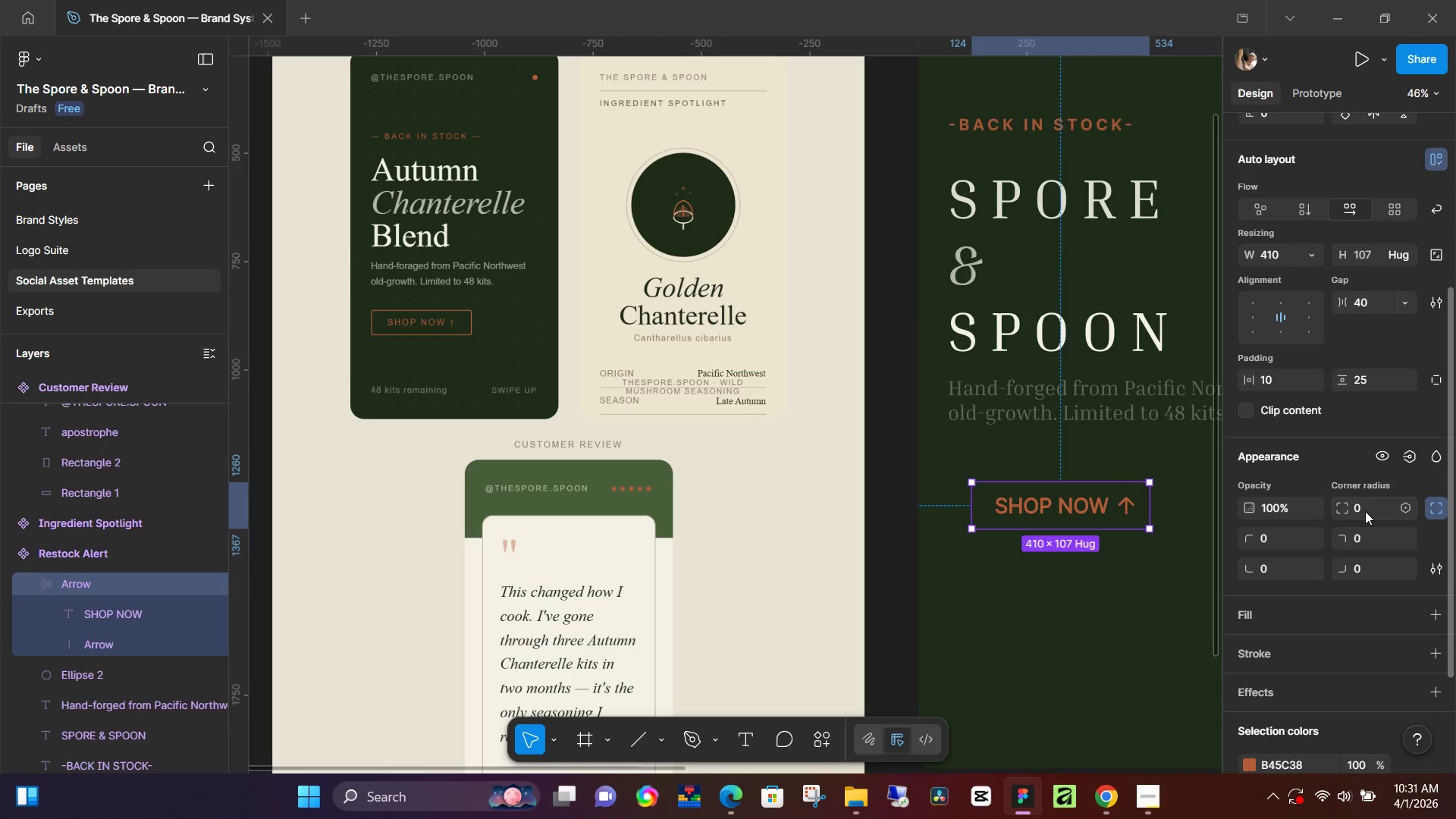 
left_click([1366, 511])
 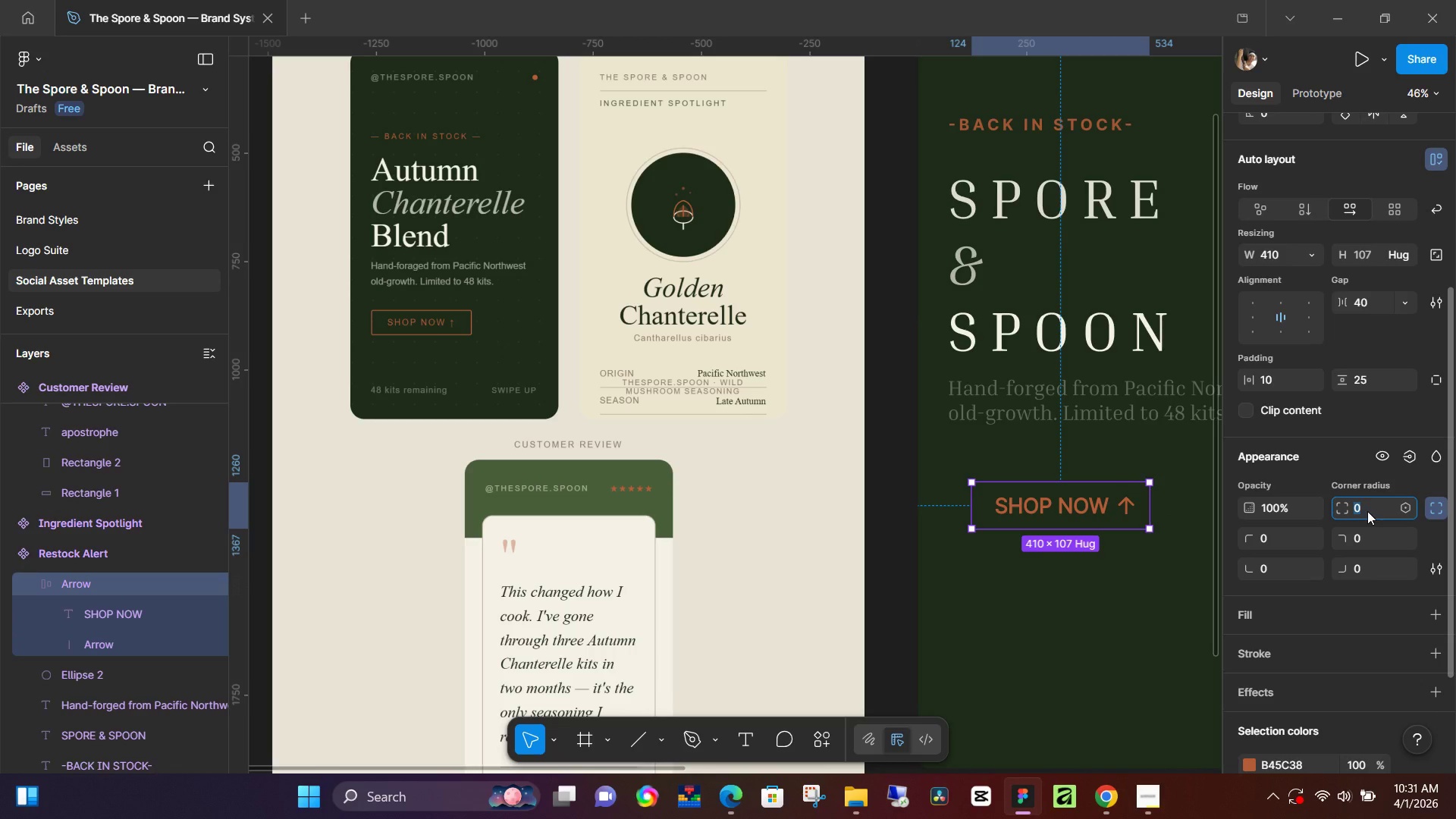 
type(10)
key(NumpadEnter)
 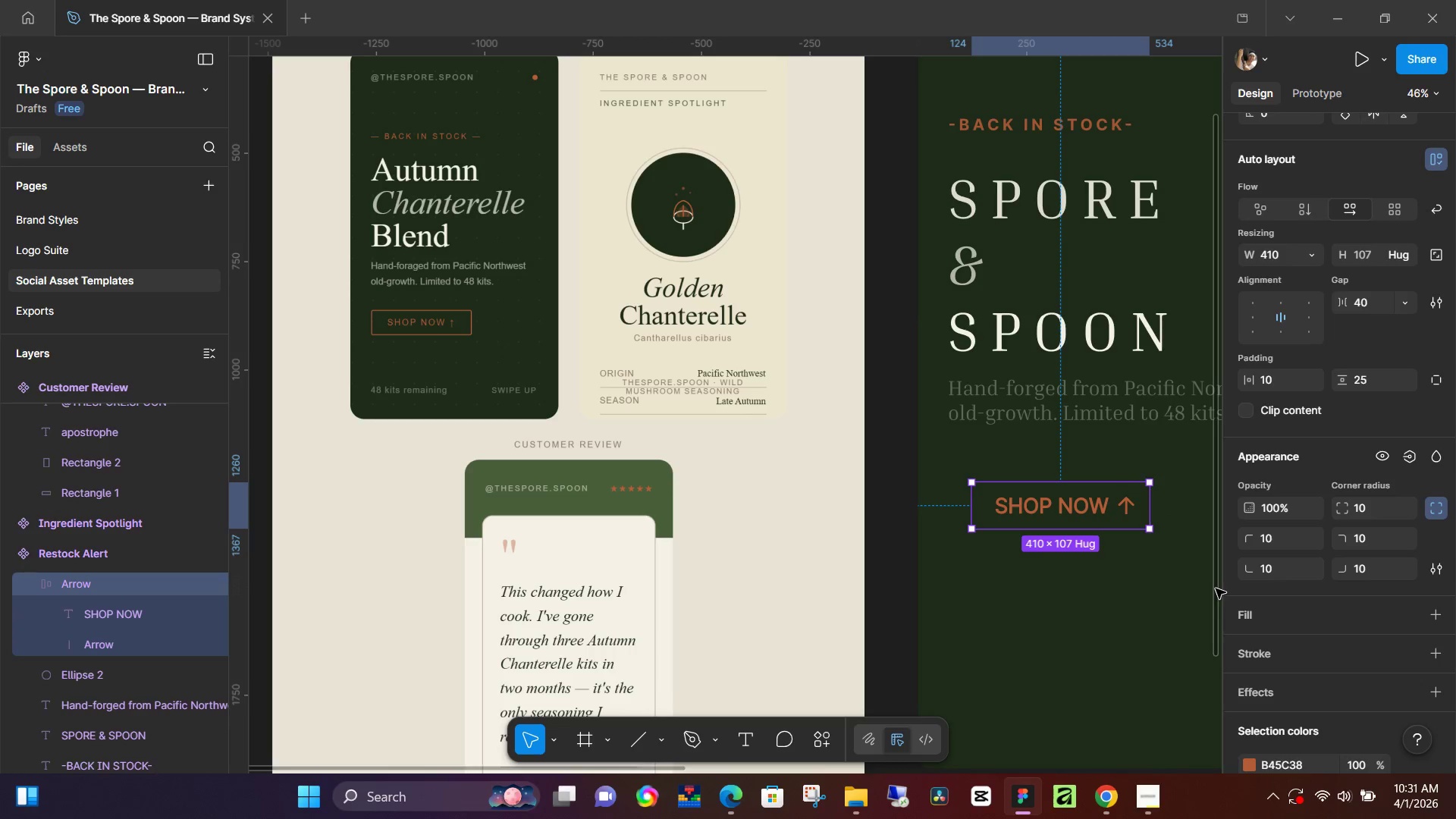 
double_click([1162, 582])
 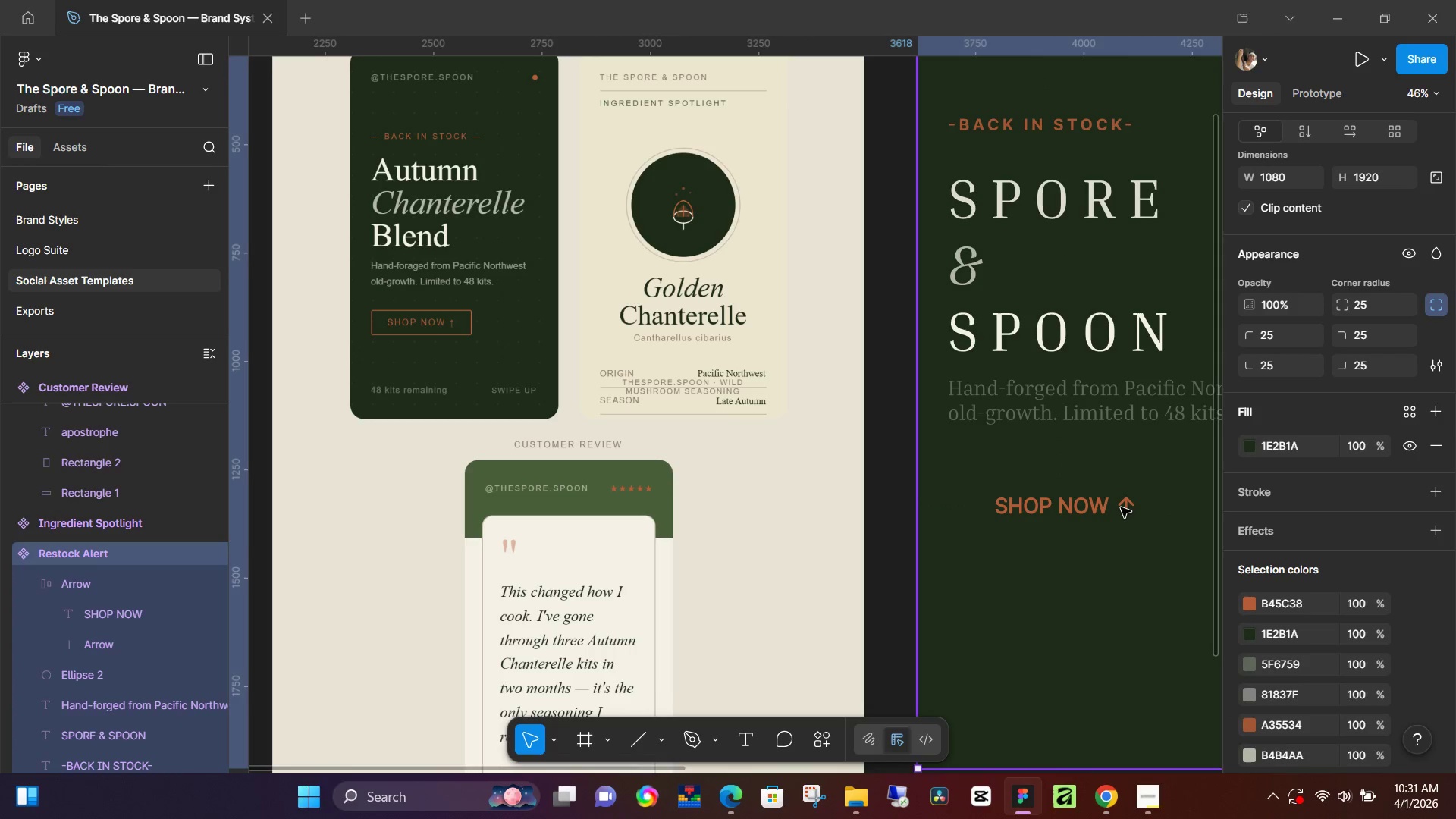 
left_click([1121, 507])
 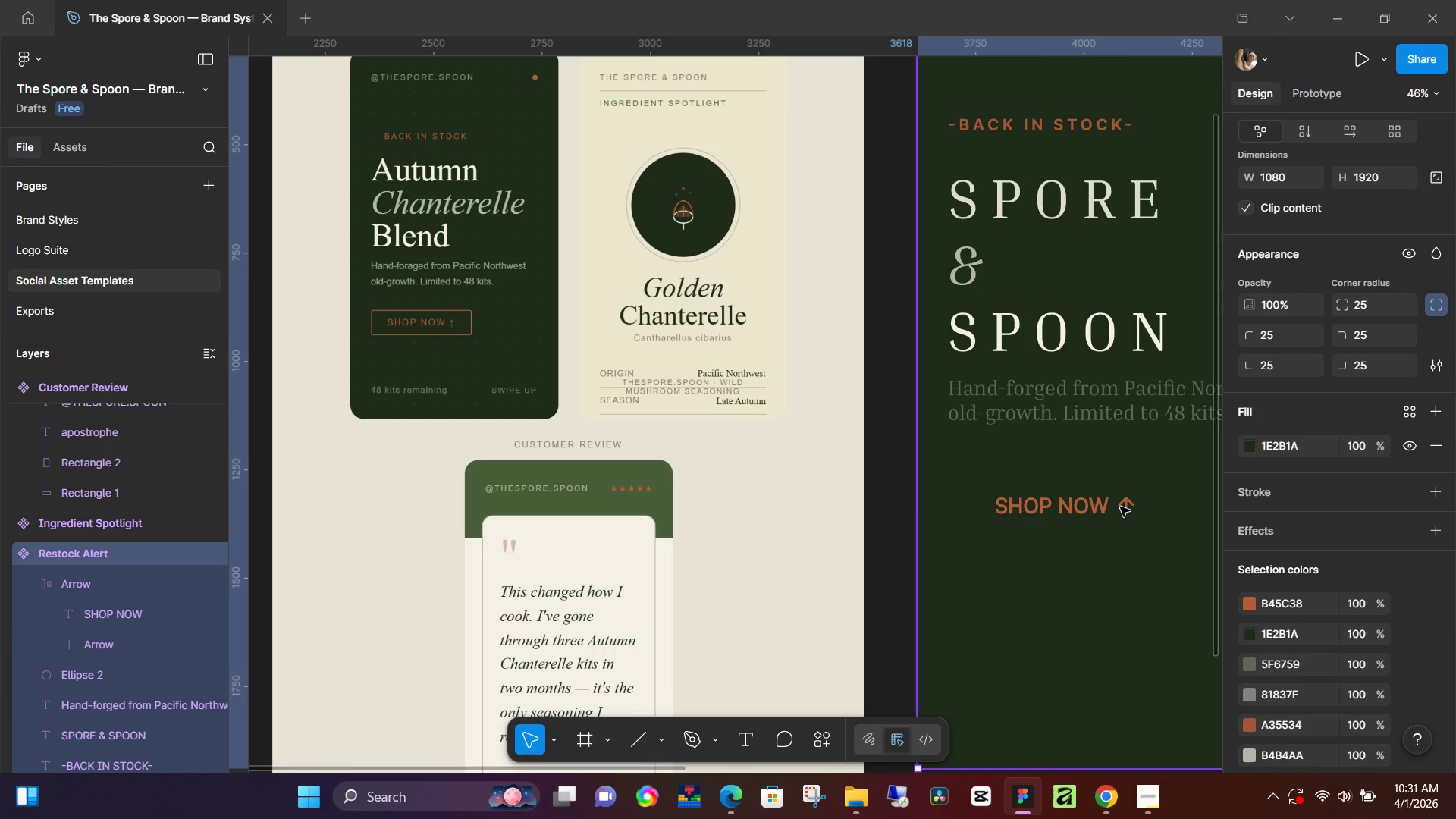 
double_click([1120, 507])
 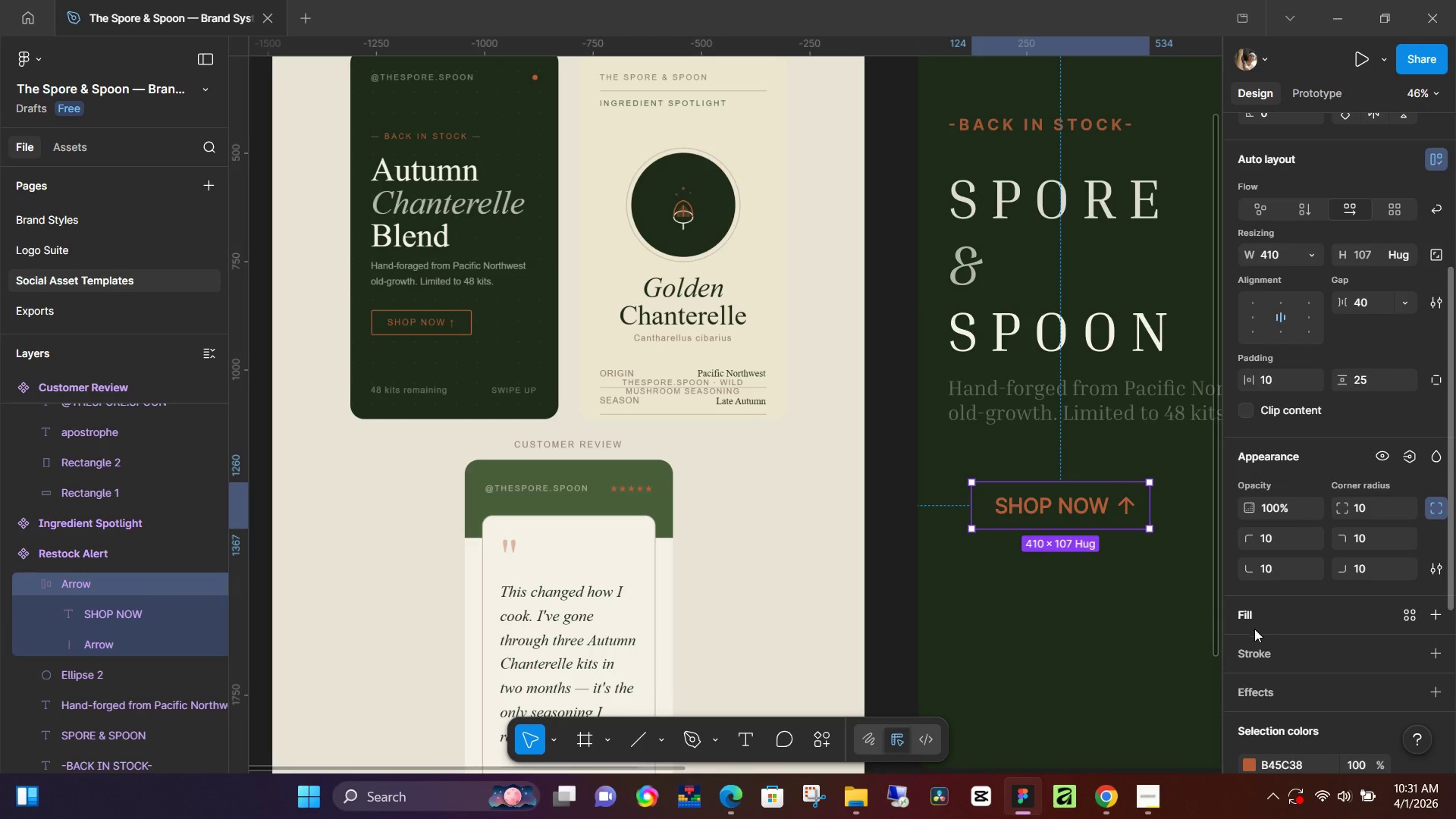 
left_click([1326, 651])
 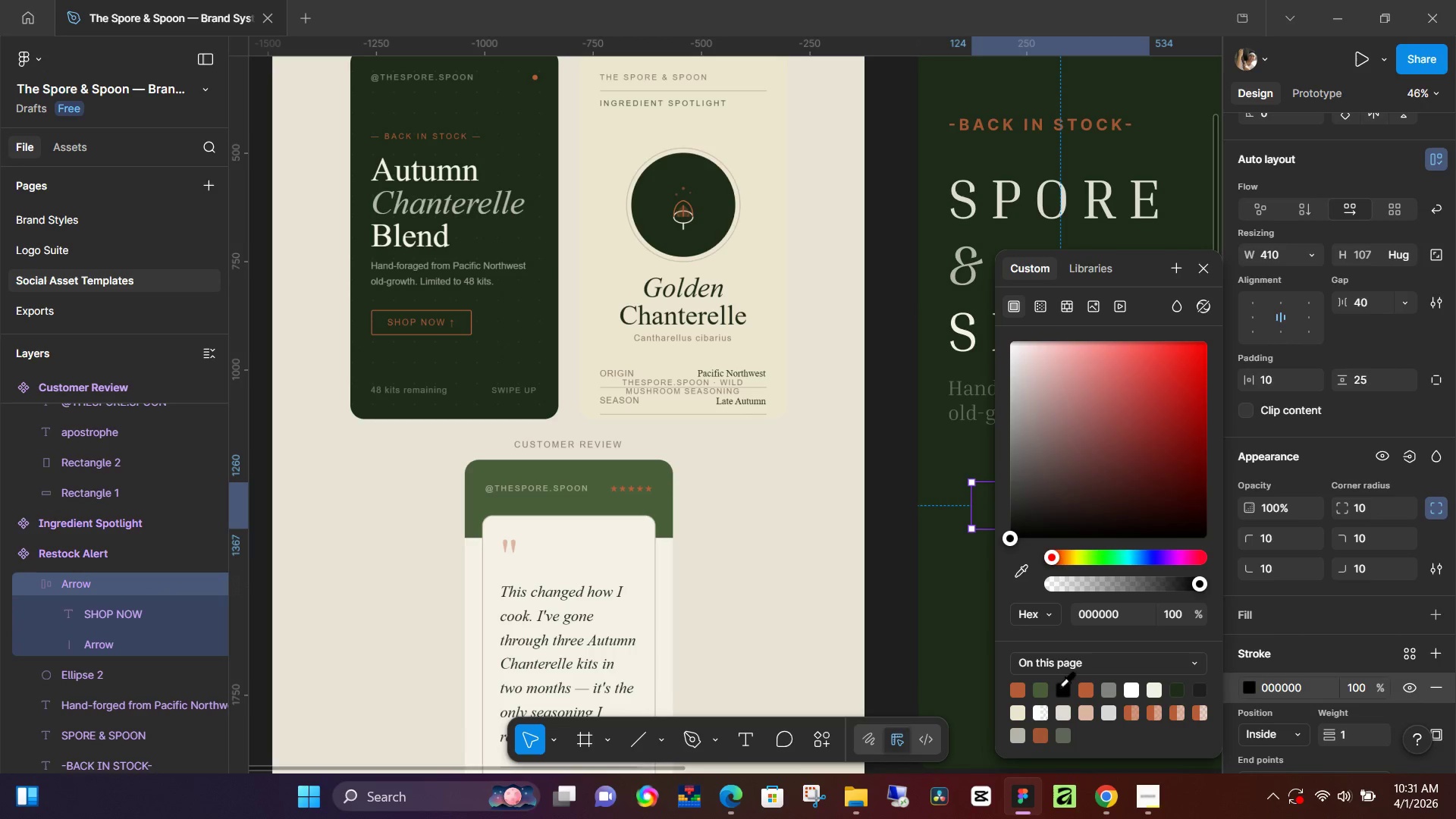 
left_click([1018, 689])
 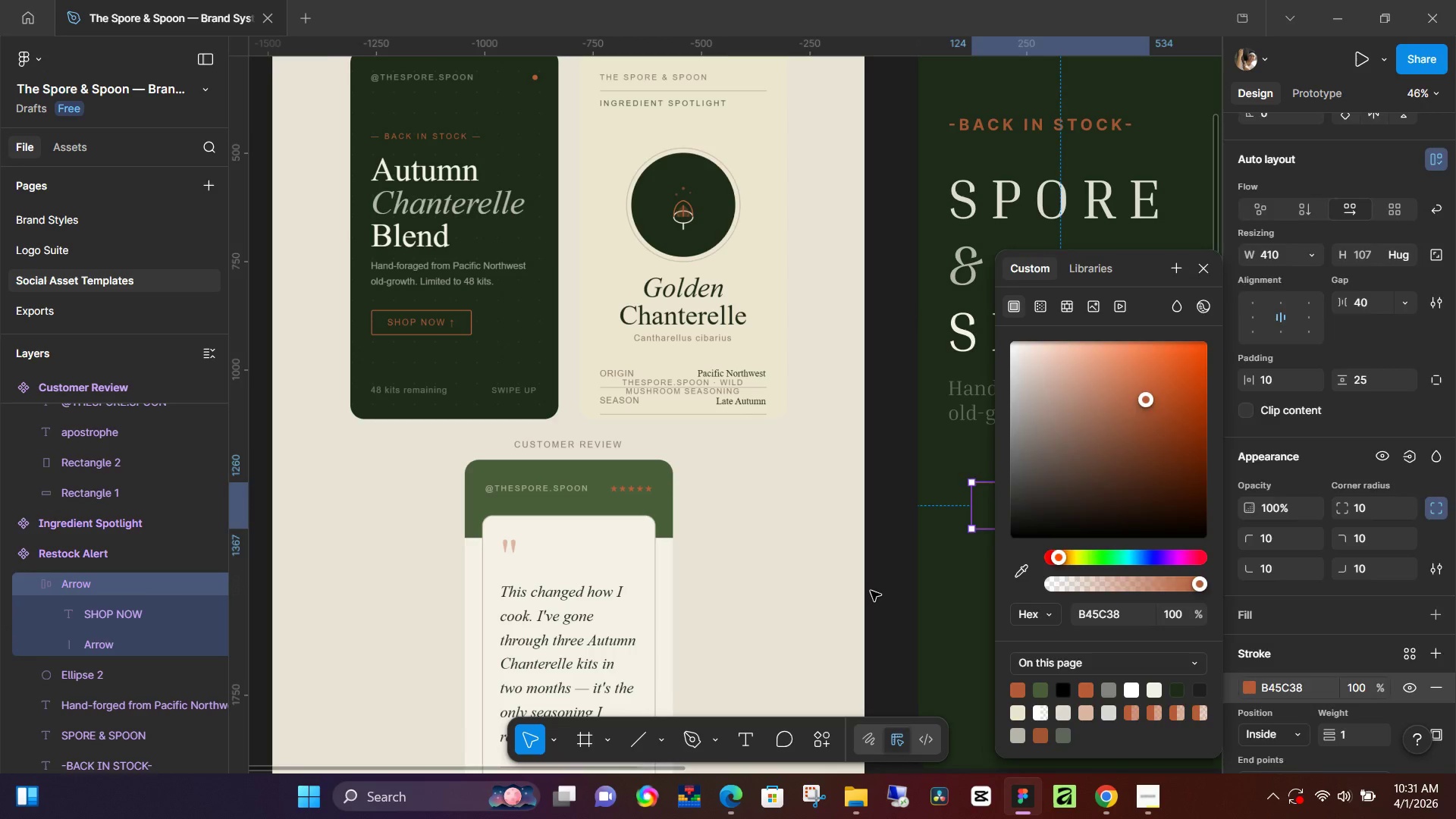 
left_click([871, 591])
 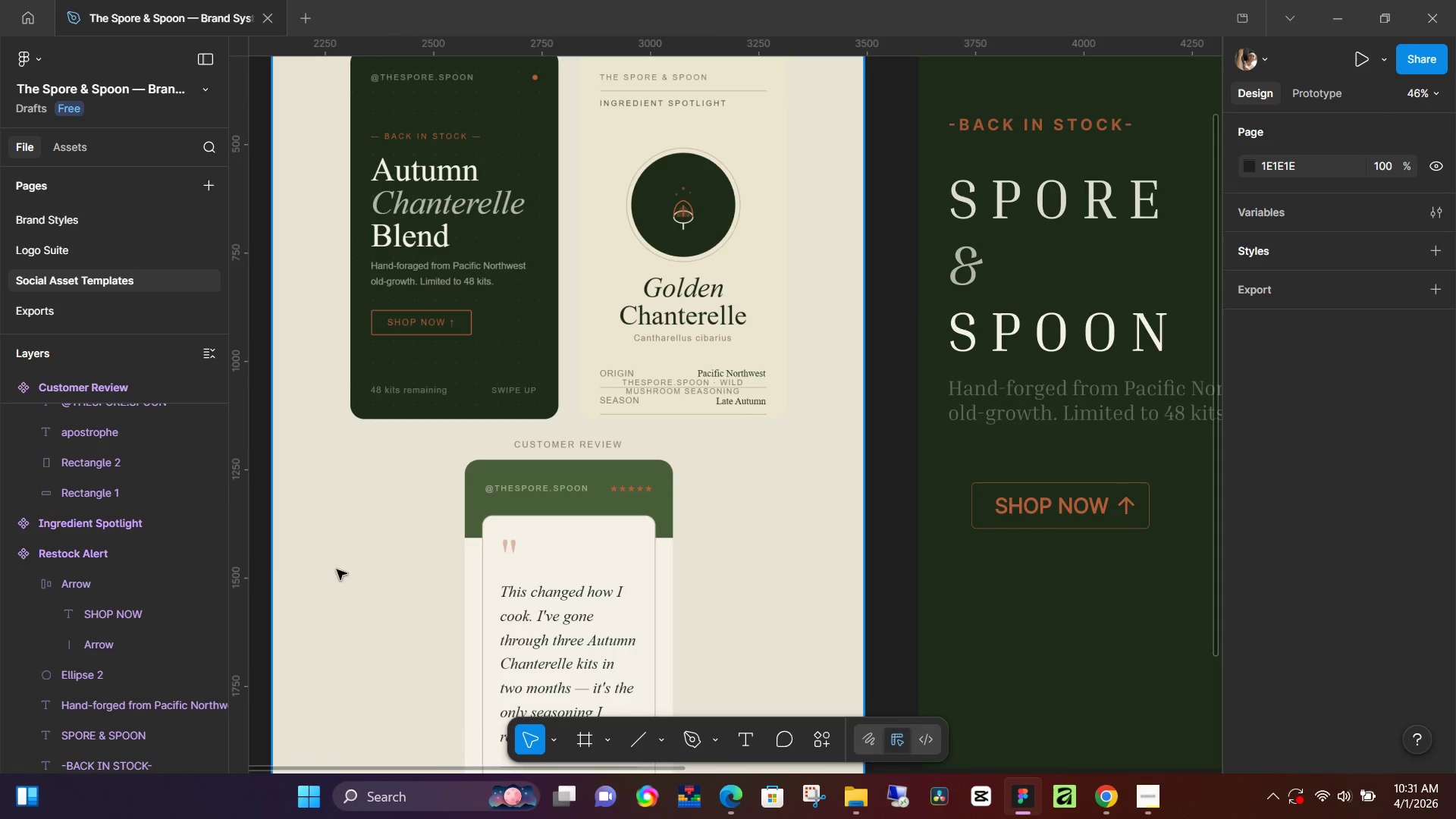 
left_click([102, 583])
 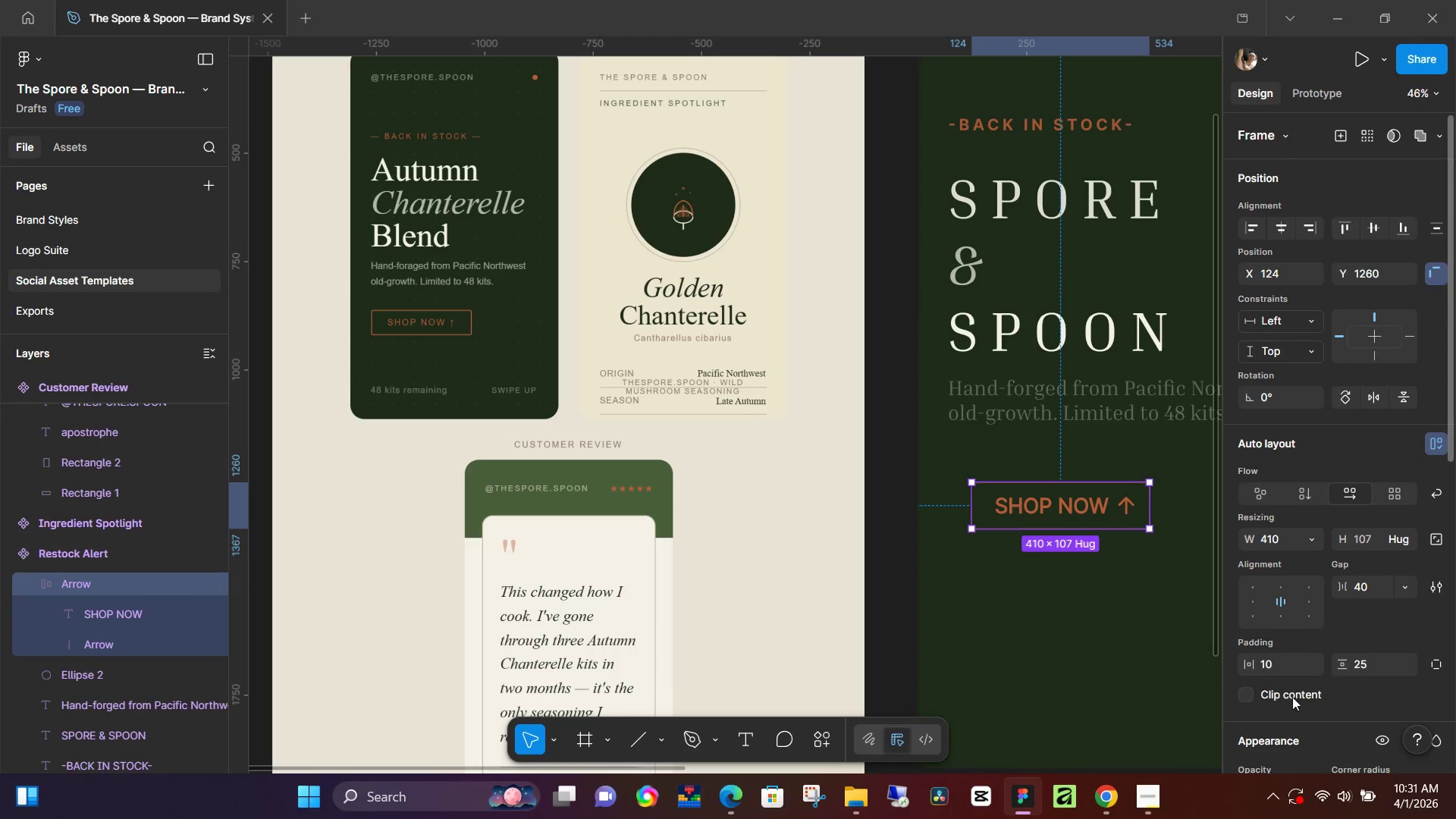 
scroll: coordinate [1330, 654], scroll_direction: down, amount: 2.0
 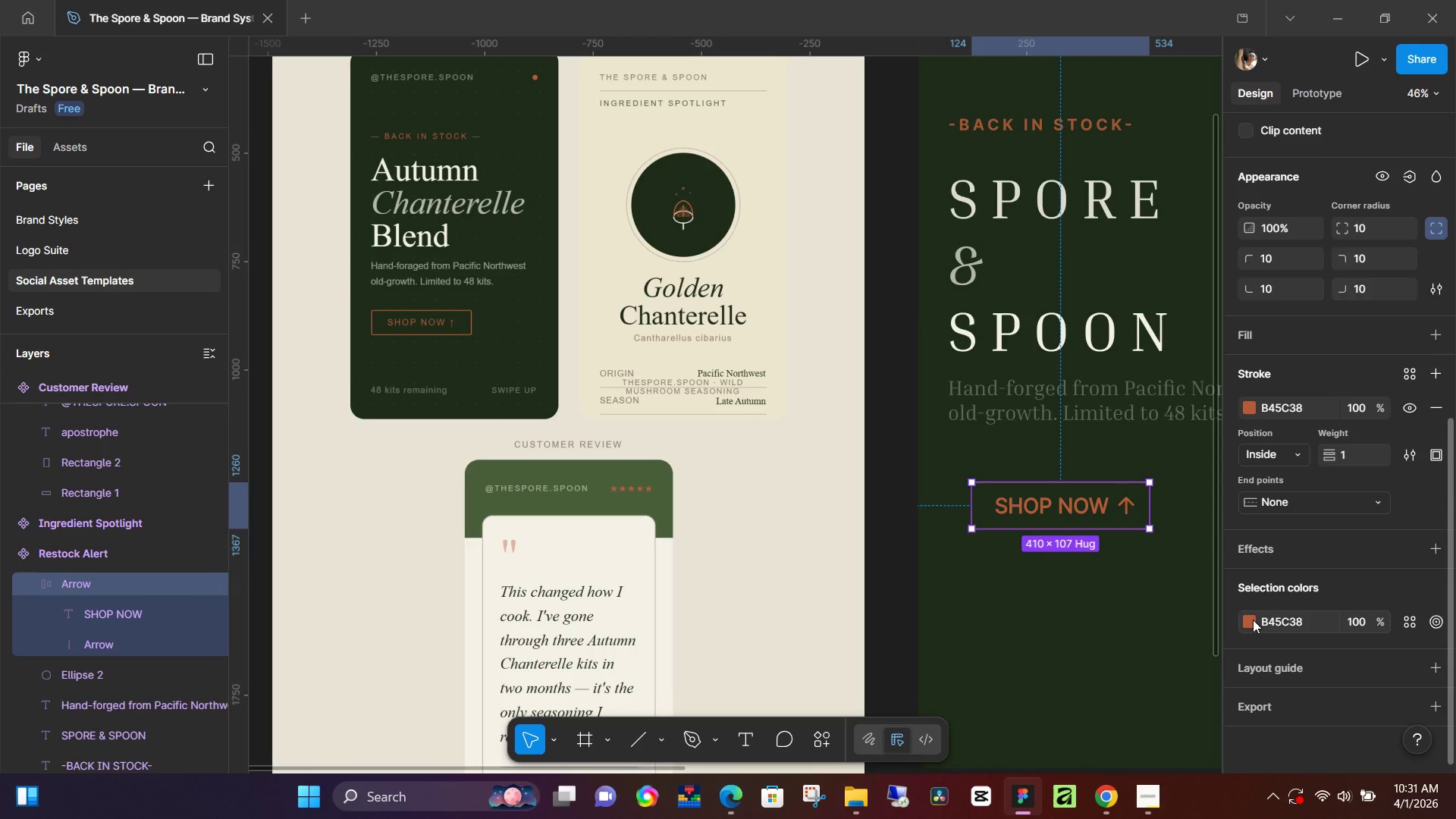 
left_click([1358, 455])
 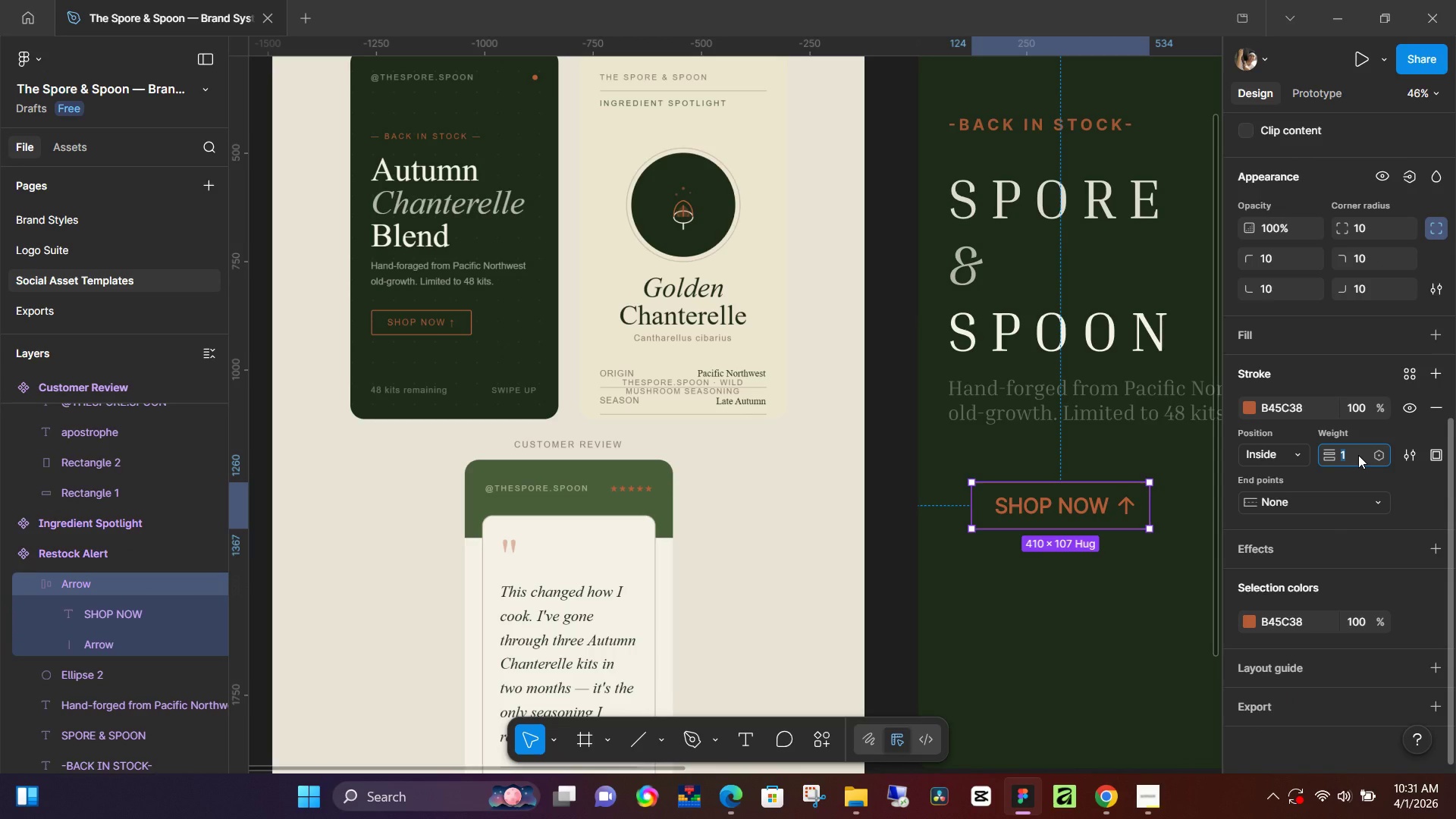 
key(2)
 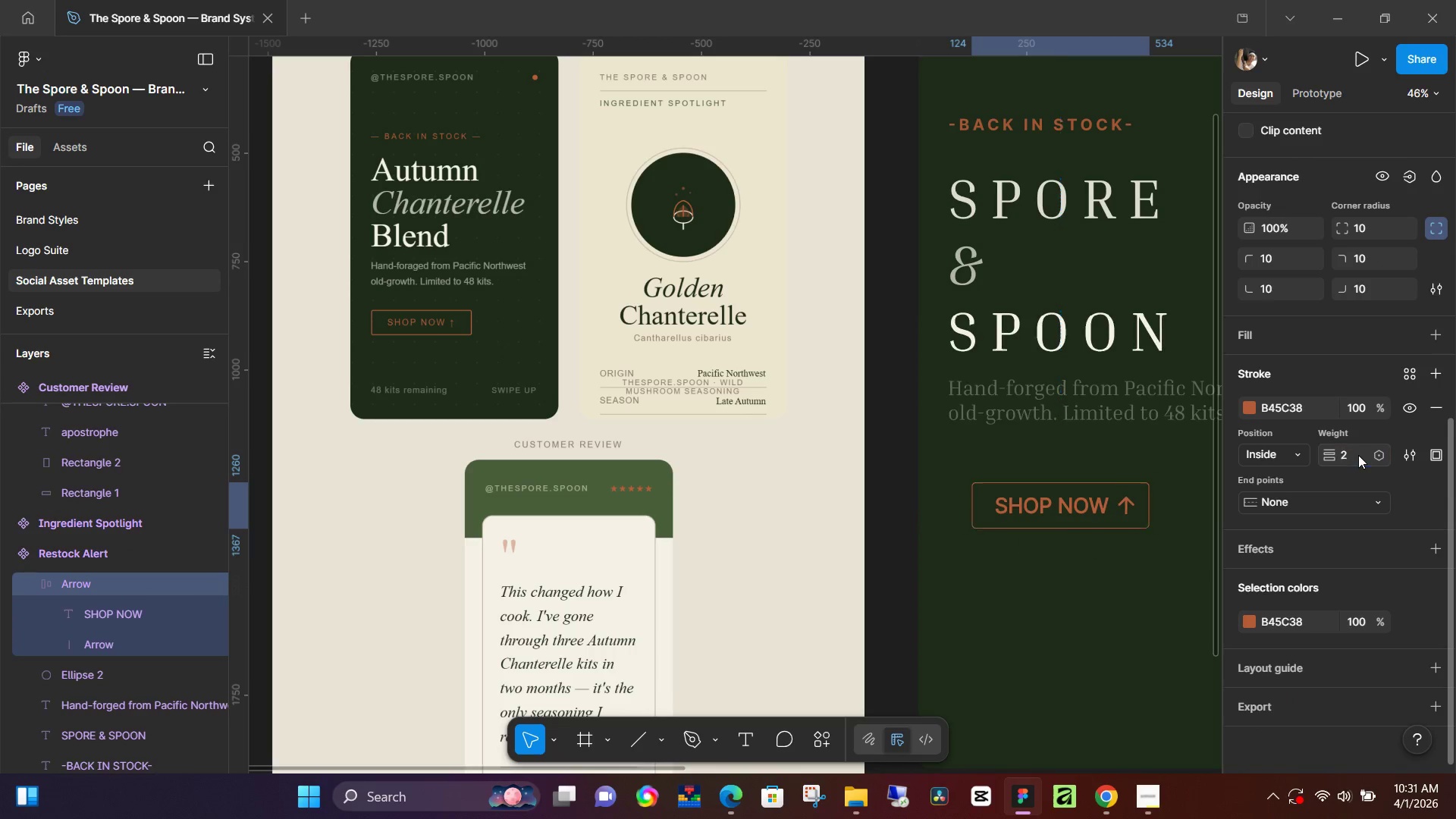 
key(NumpadEnter)
 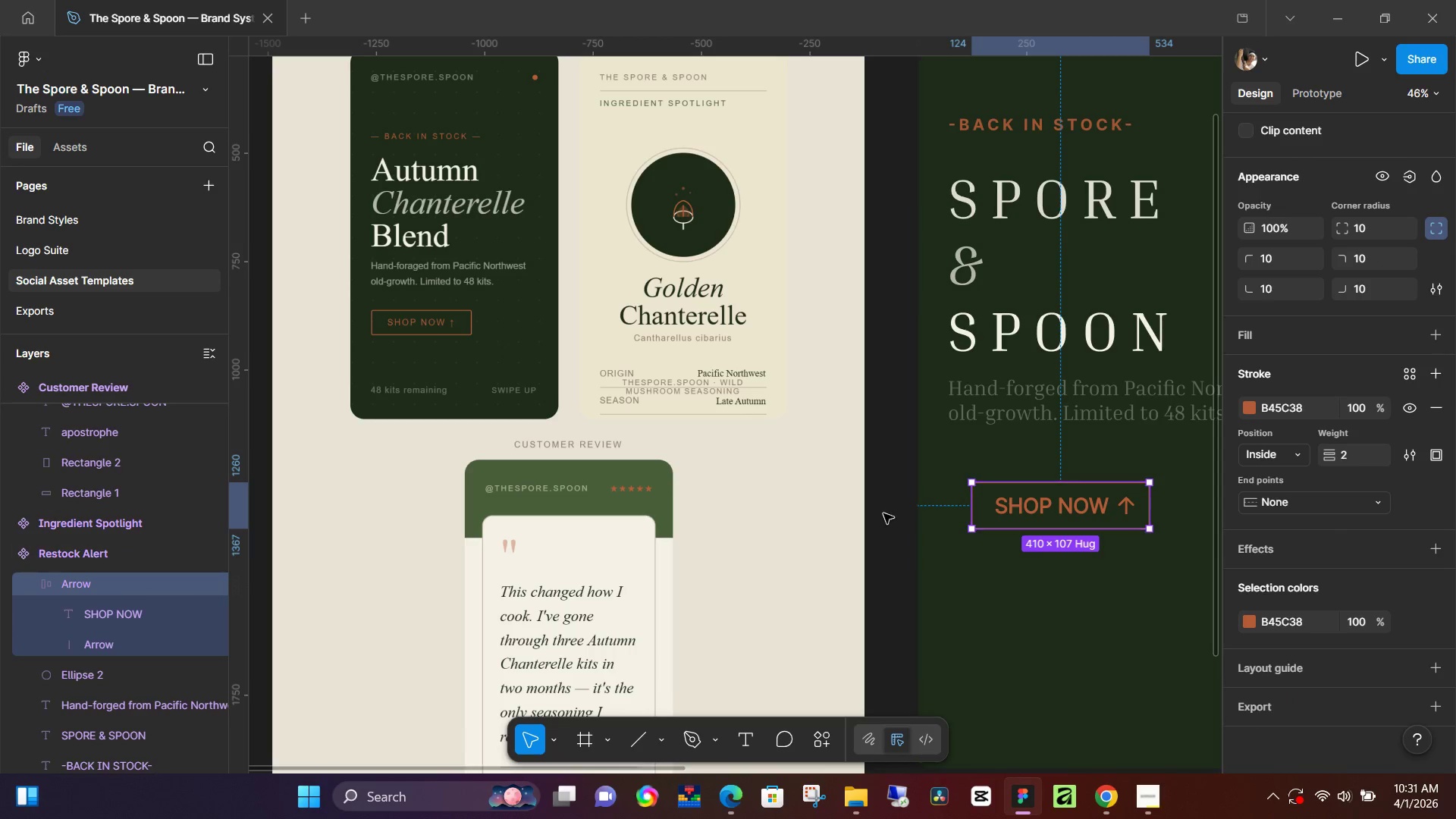 
left_click([882, 516])
 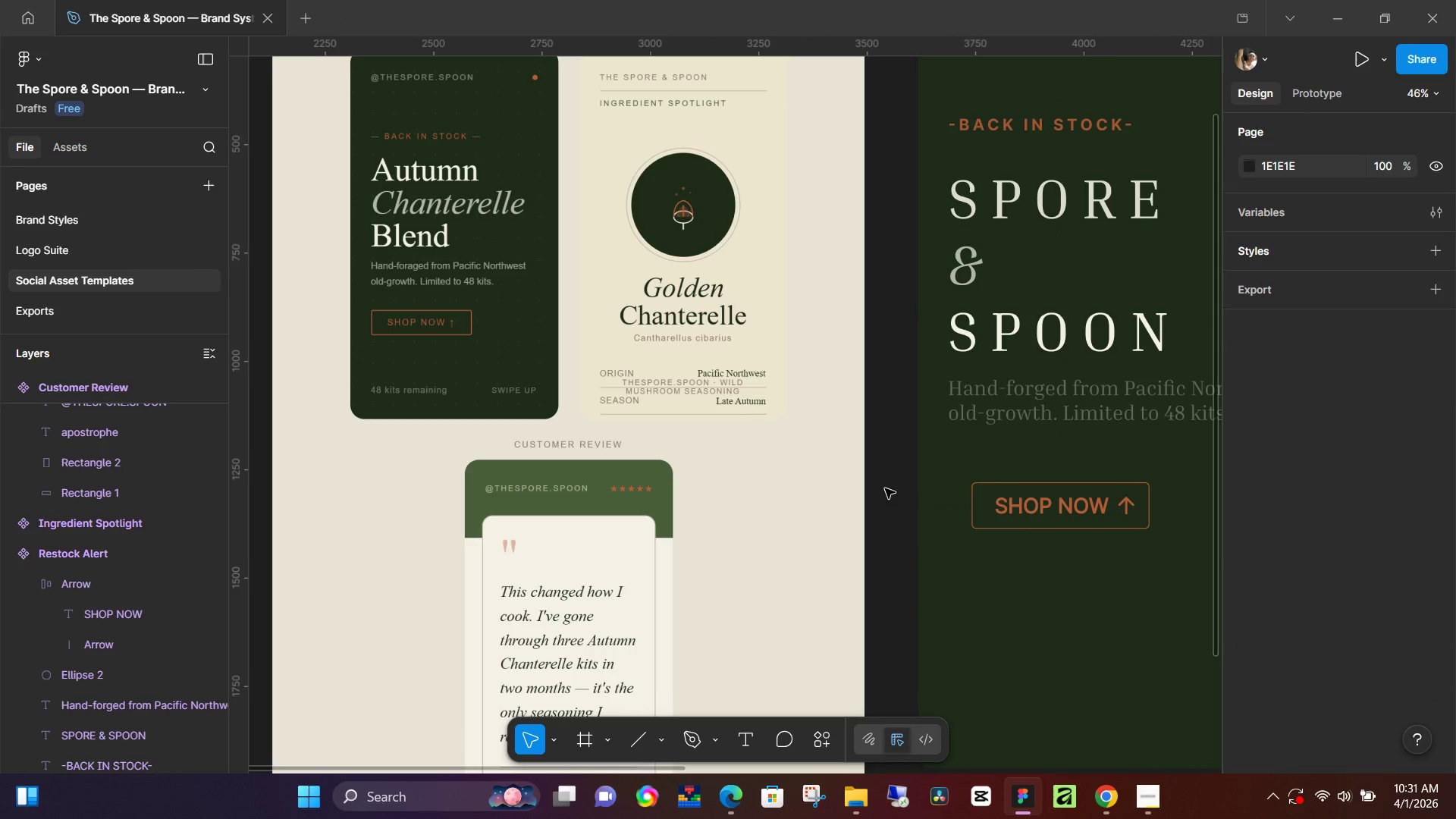 
hold_key(key=ControlLeft, duration=0.53)
scroll: coordinate [890, 496], scroll_direction: down, amount: 5.0
 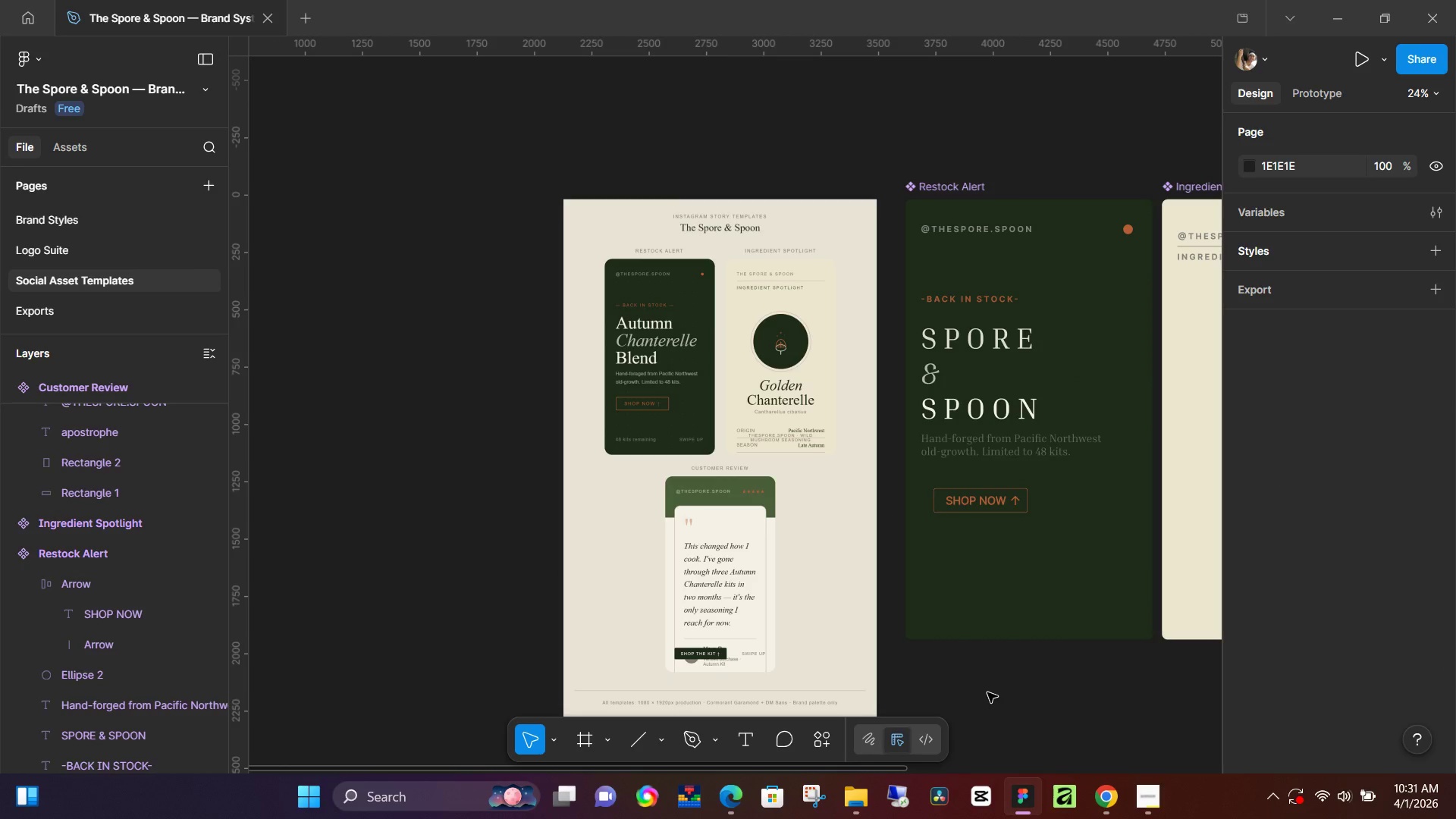 
hold_key(key=ControlLeft, duration=1.51)
scroll: coordinate [987, 646], scroll_direction: up, amount: 5.0
 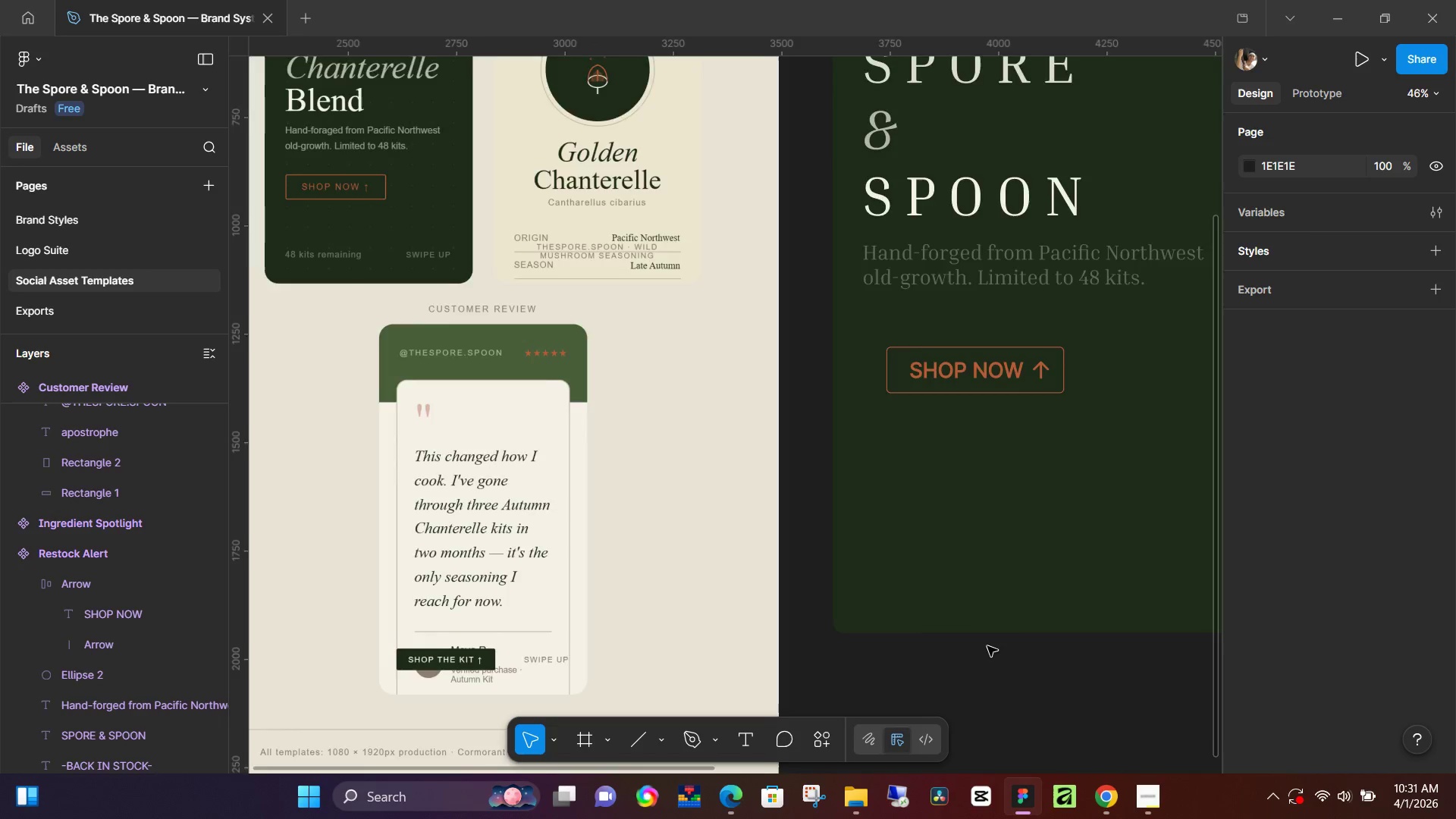 
hold_key(key=ControlLeft, duration=1.47)
scroll: coordinate [987, 646], scroll_direction: down, amount: 1.0
 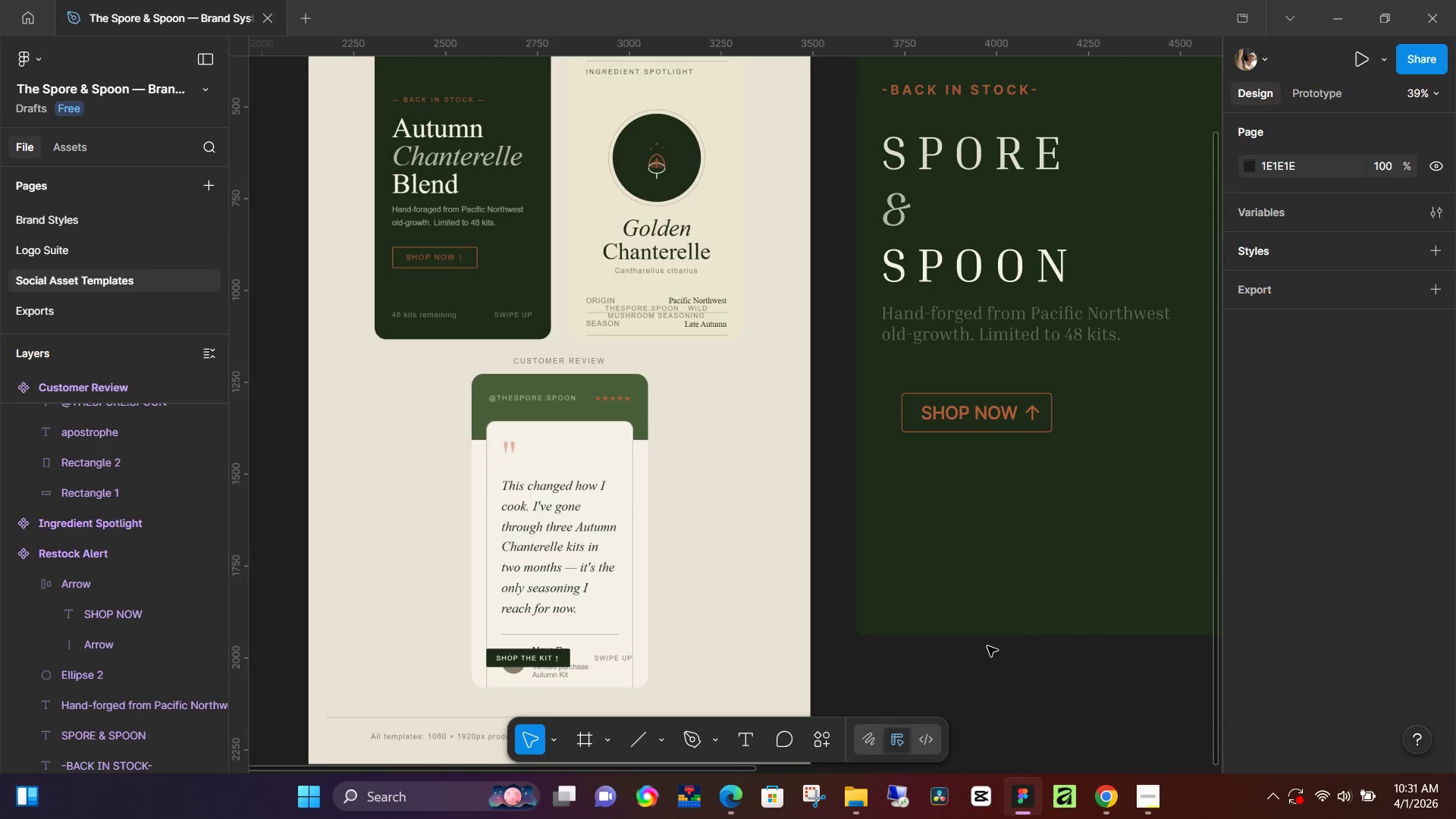 
left_click([994, 452])
 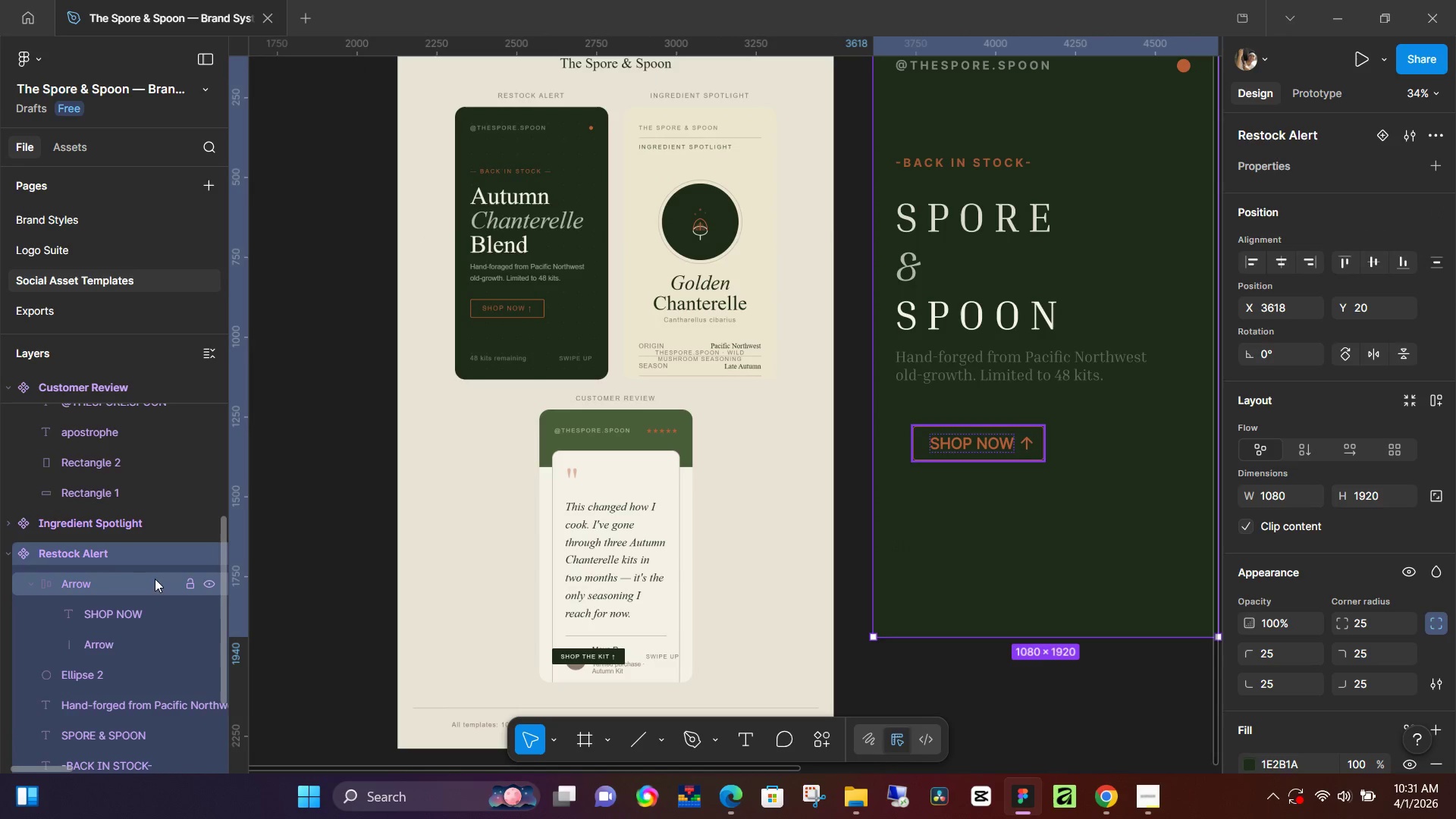 
left_click([128, 576])
 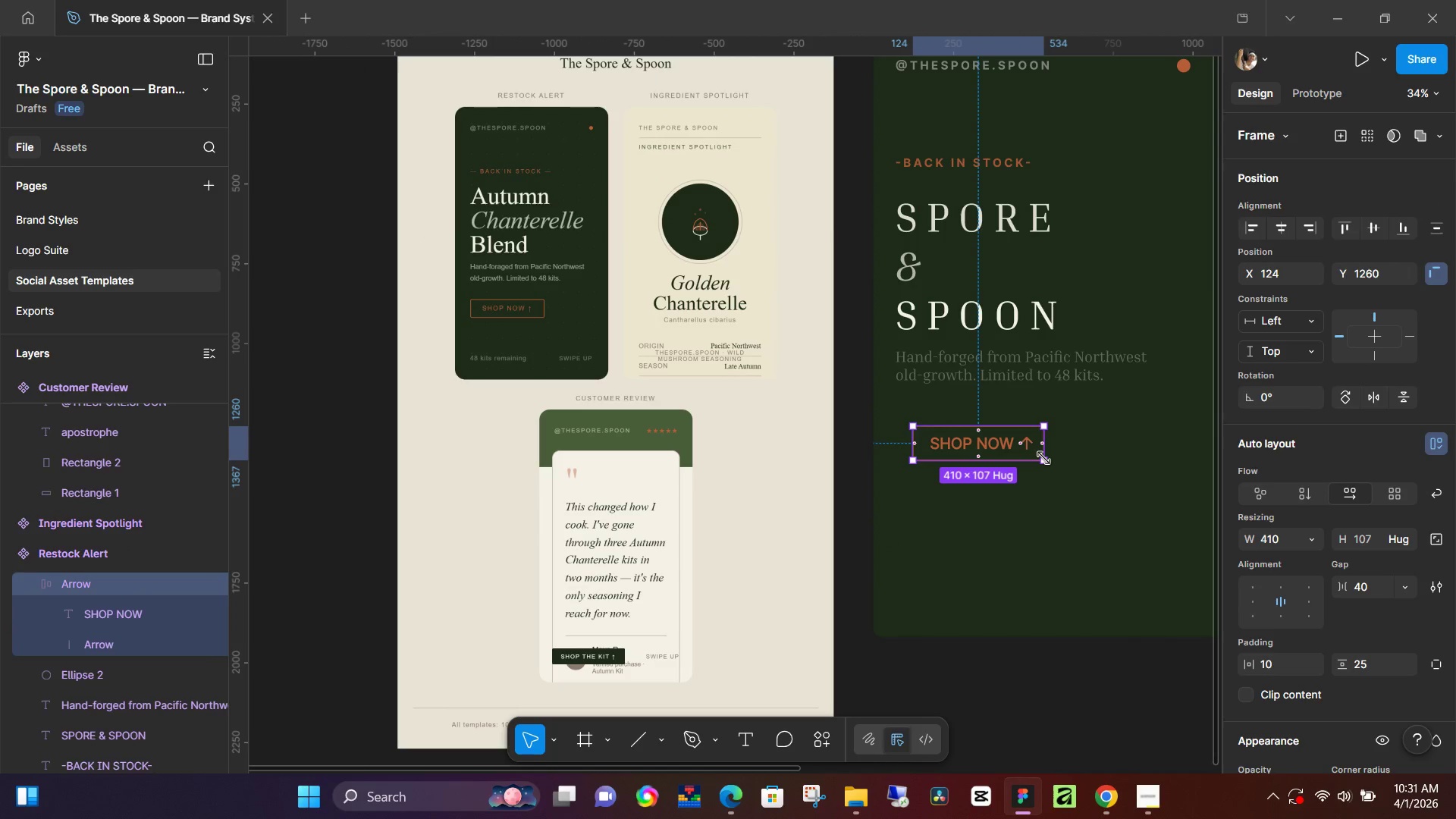 
key(K)
 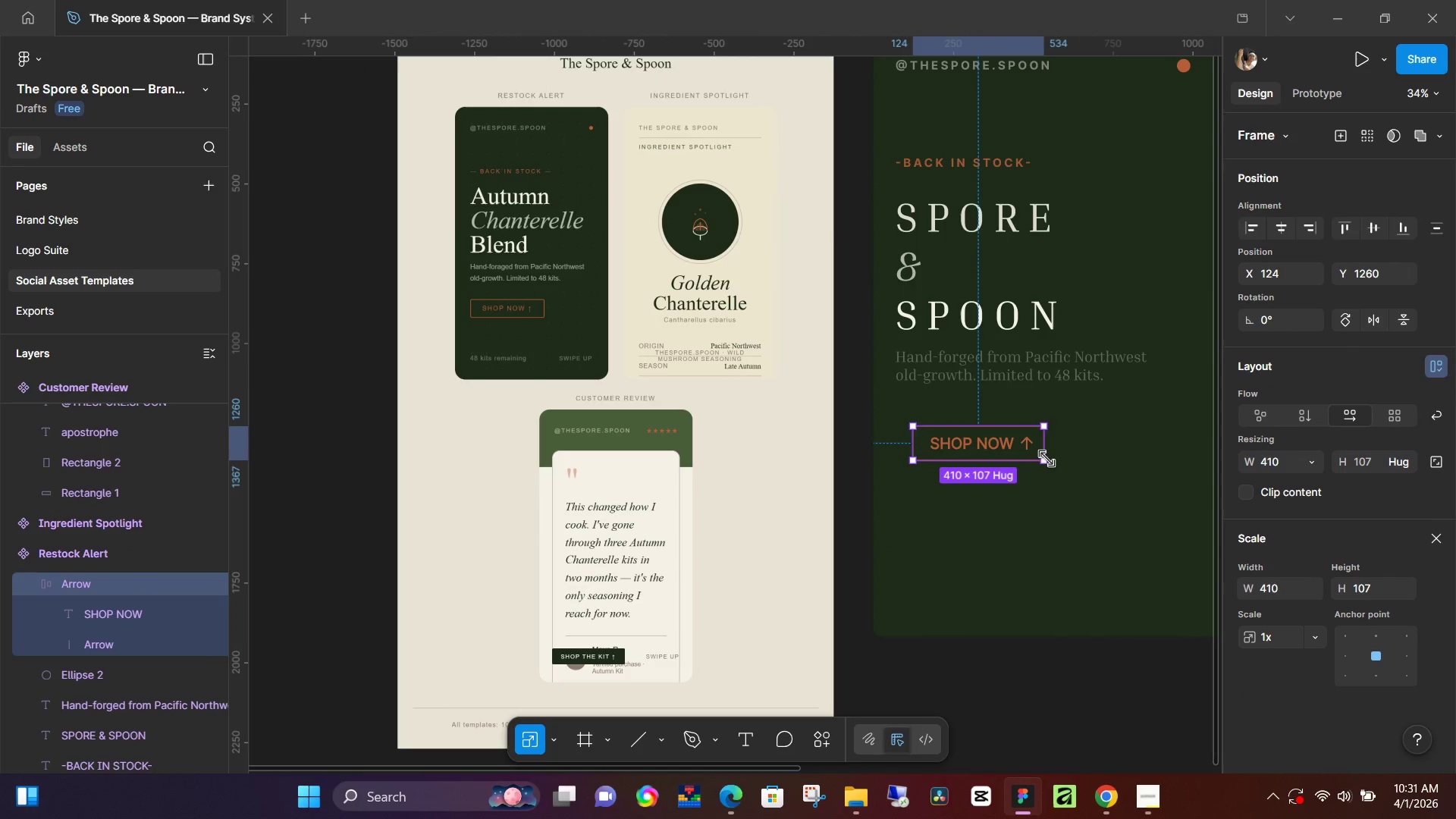 
left_click_drag(start_coordinate=[1046, 459], to_coordinate=[1063, 468])
 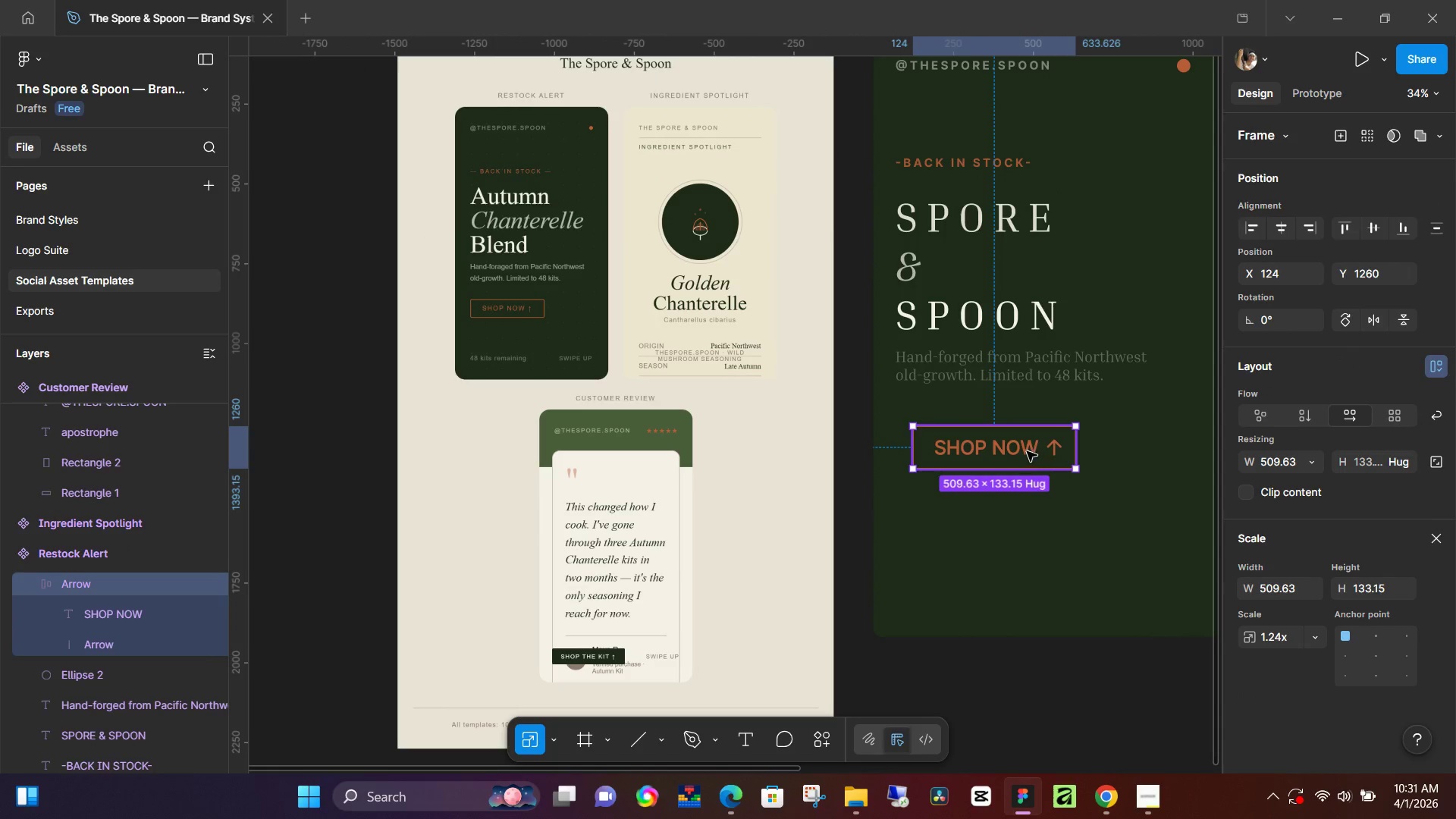 
left_click_drag(start_coordinate=[1035, 452], to_coordinate=[1018, 448])
 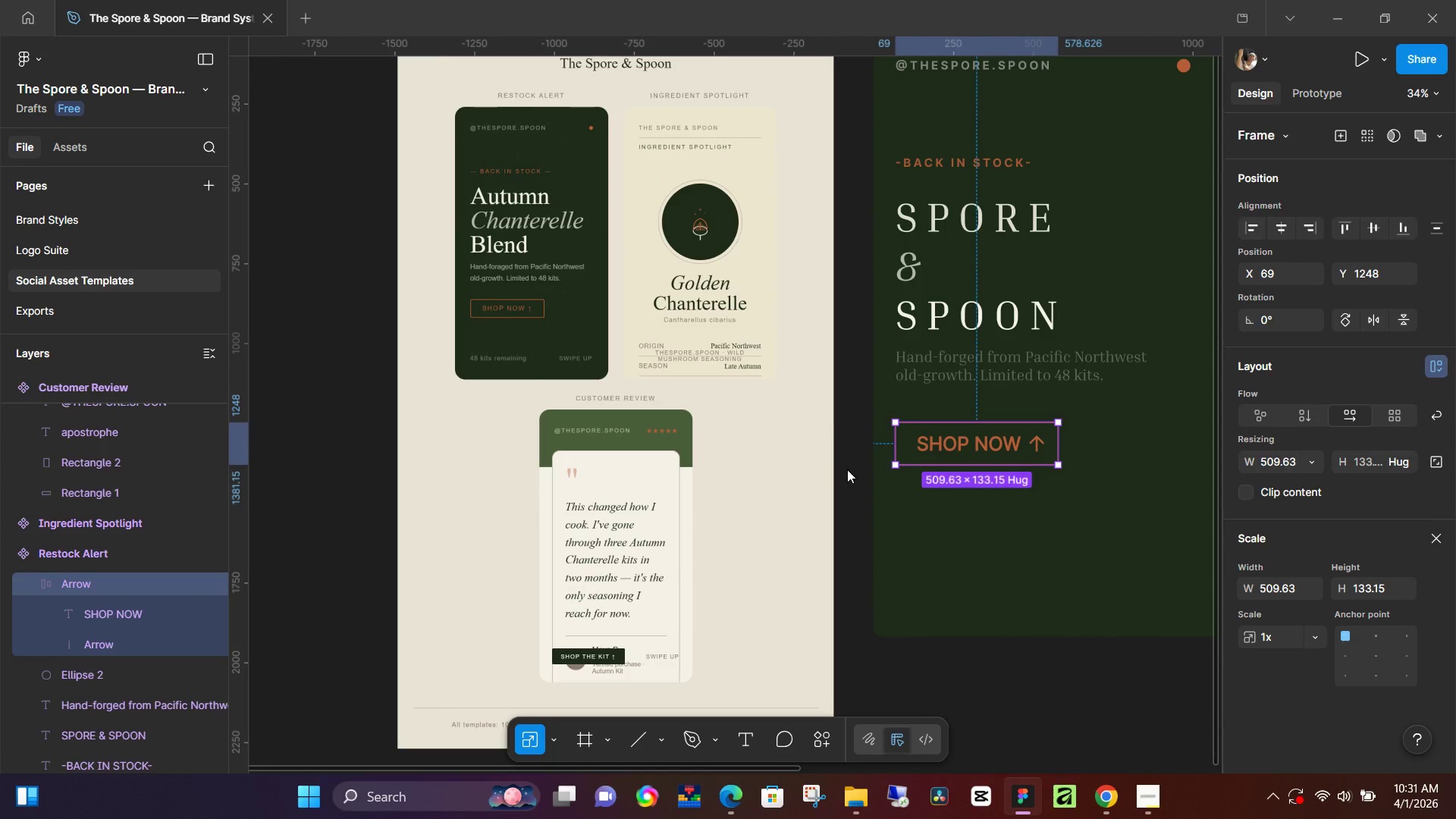 
left_click([847, 469])
 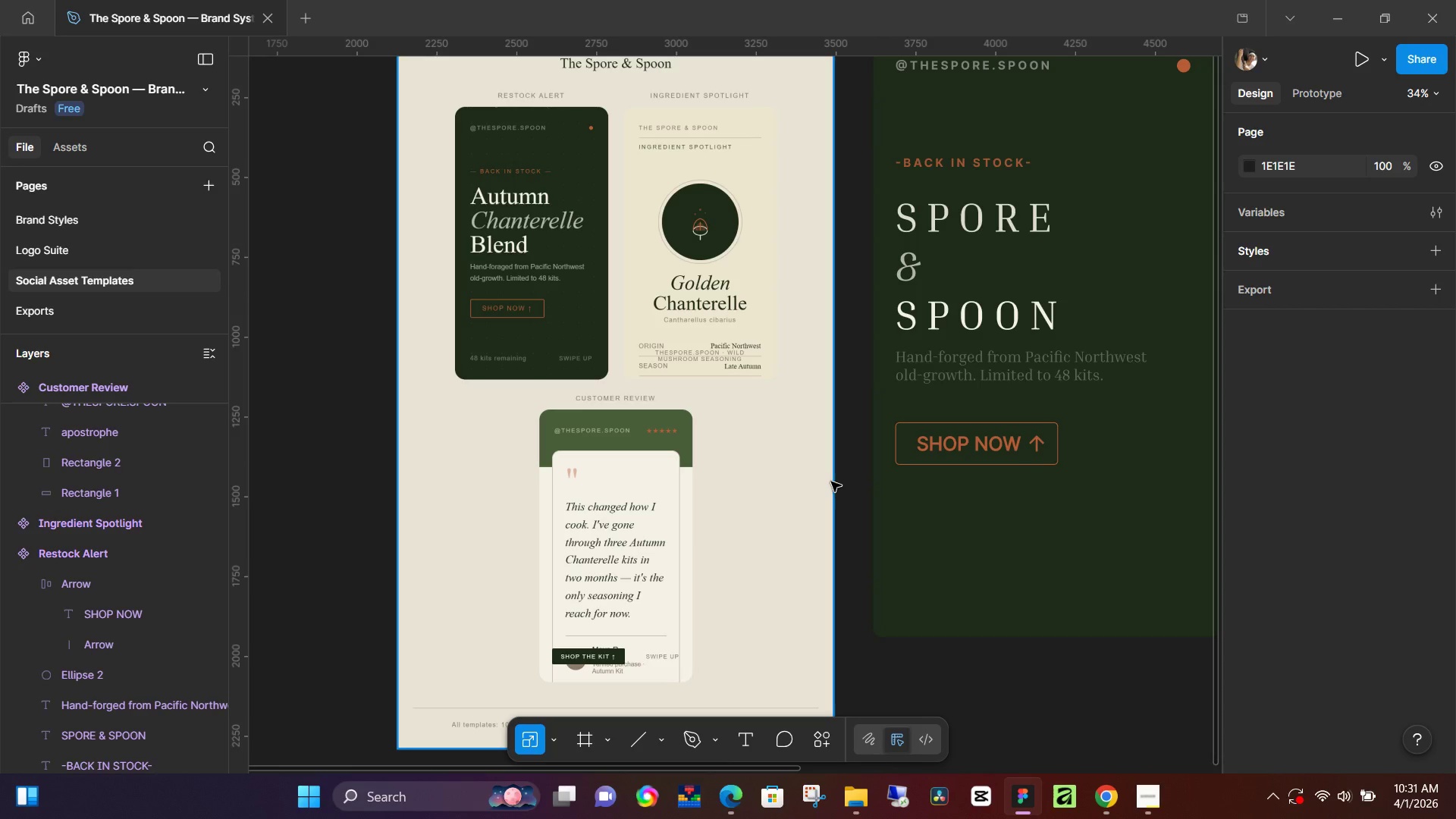 
wait(9.47)
 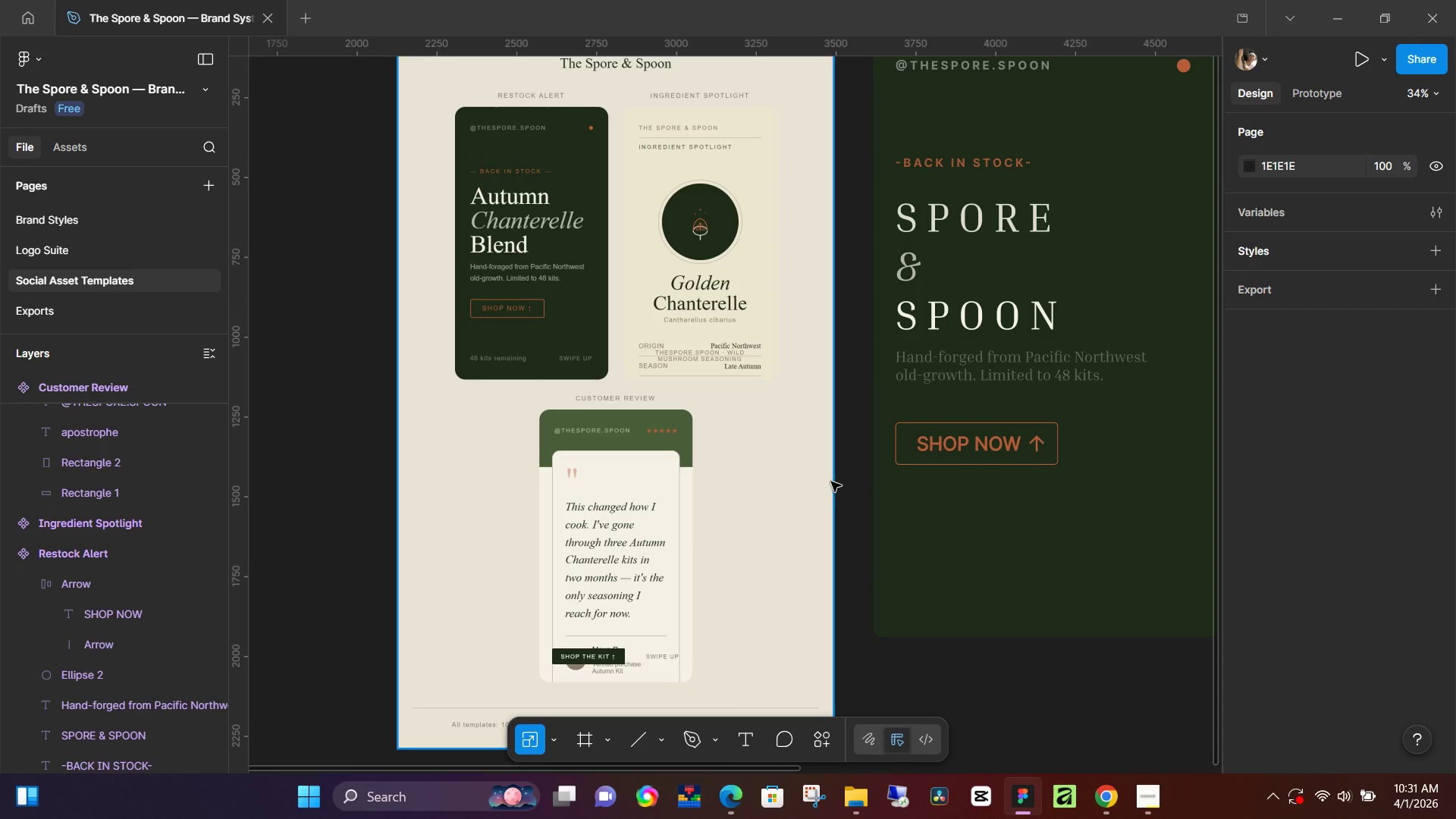 
double_click([1016, 442])
 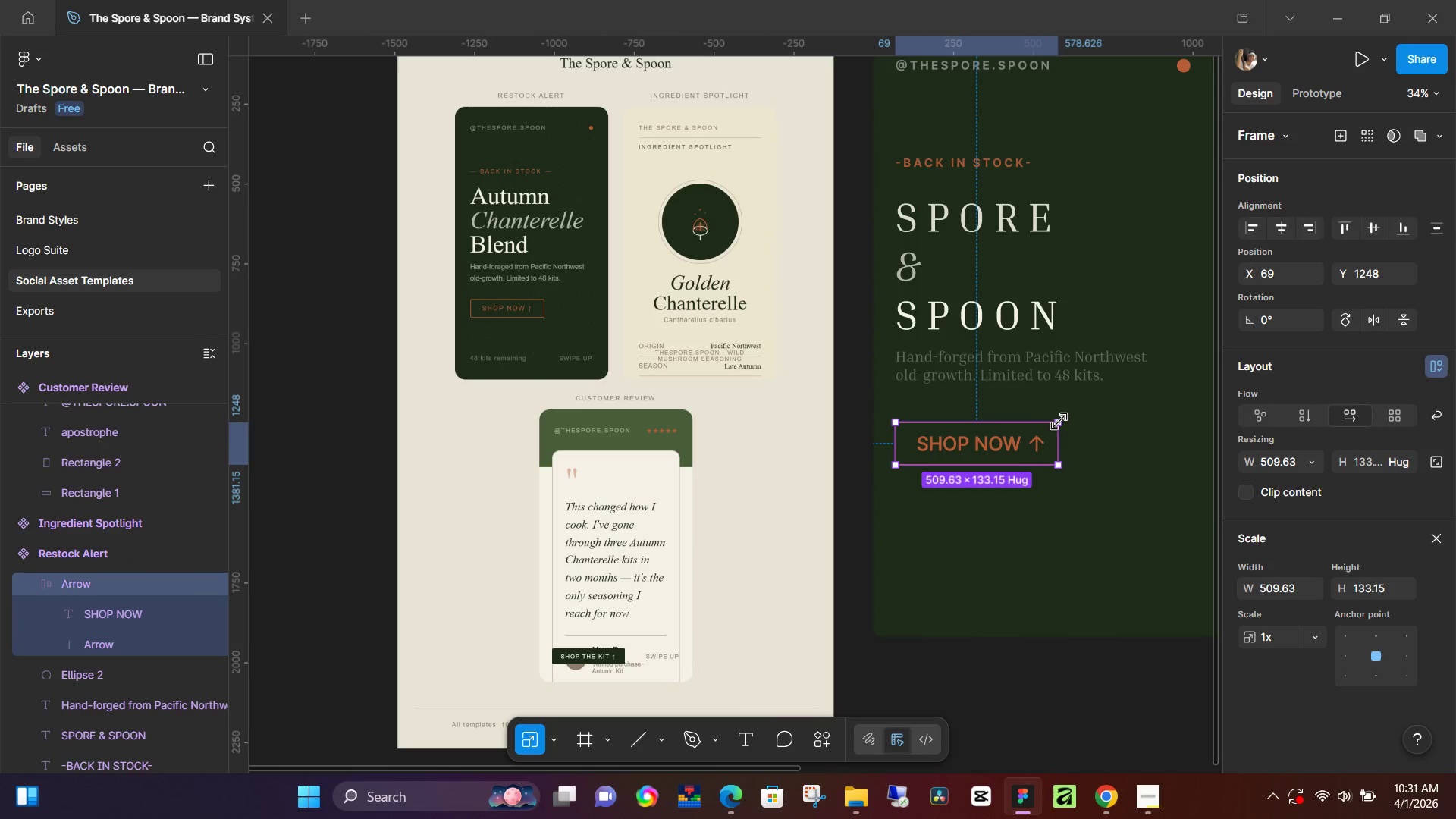 
left_click_drag(start_coordinate=[1059, 422], to_coordinate=[1002, 436])
 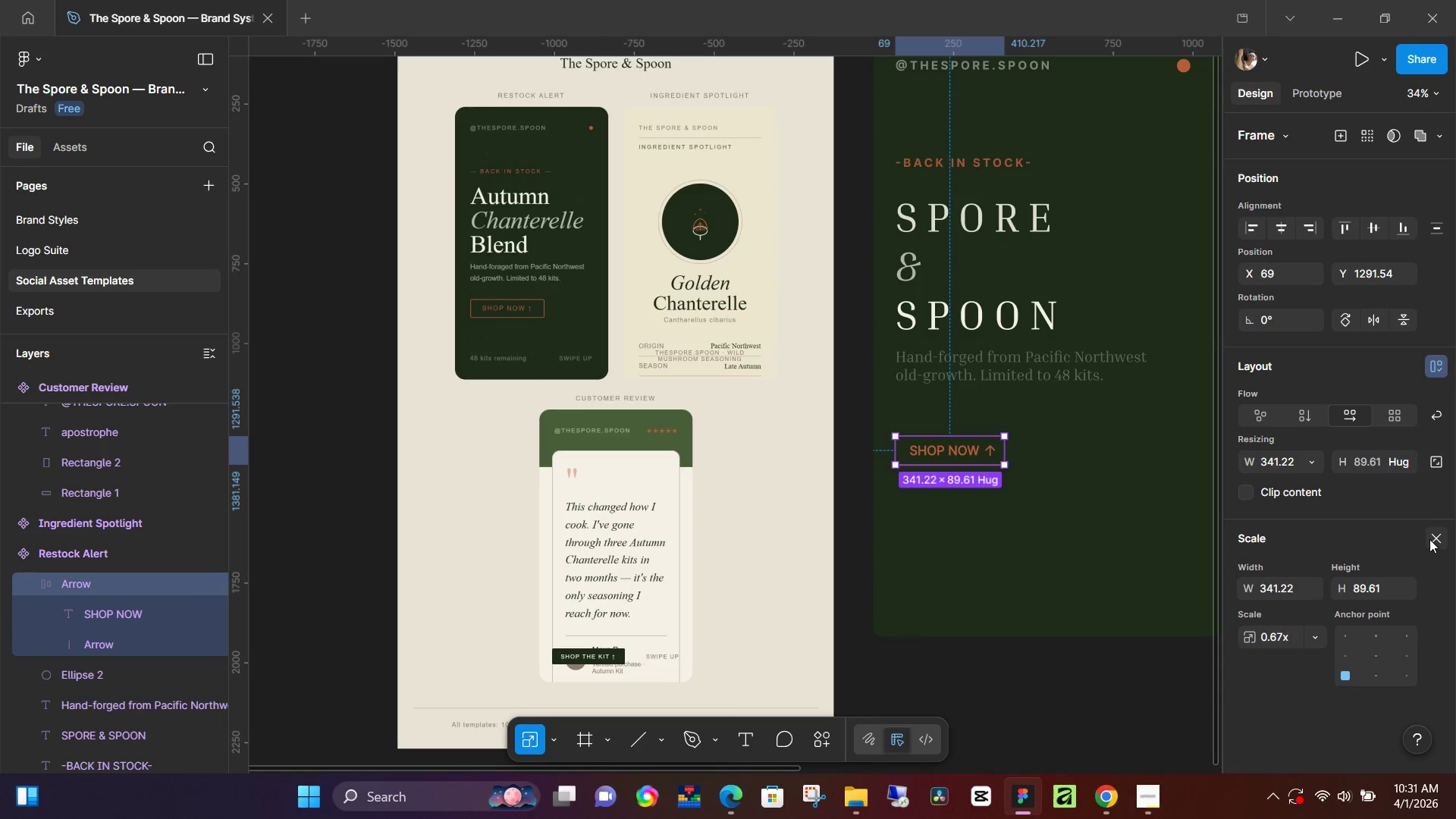 
left_click([1431, 538])
 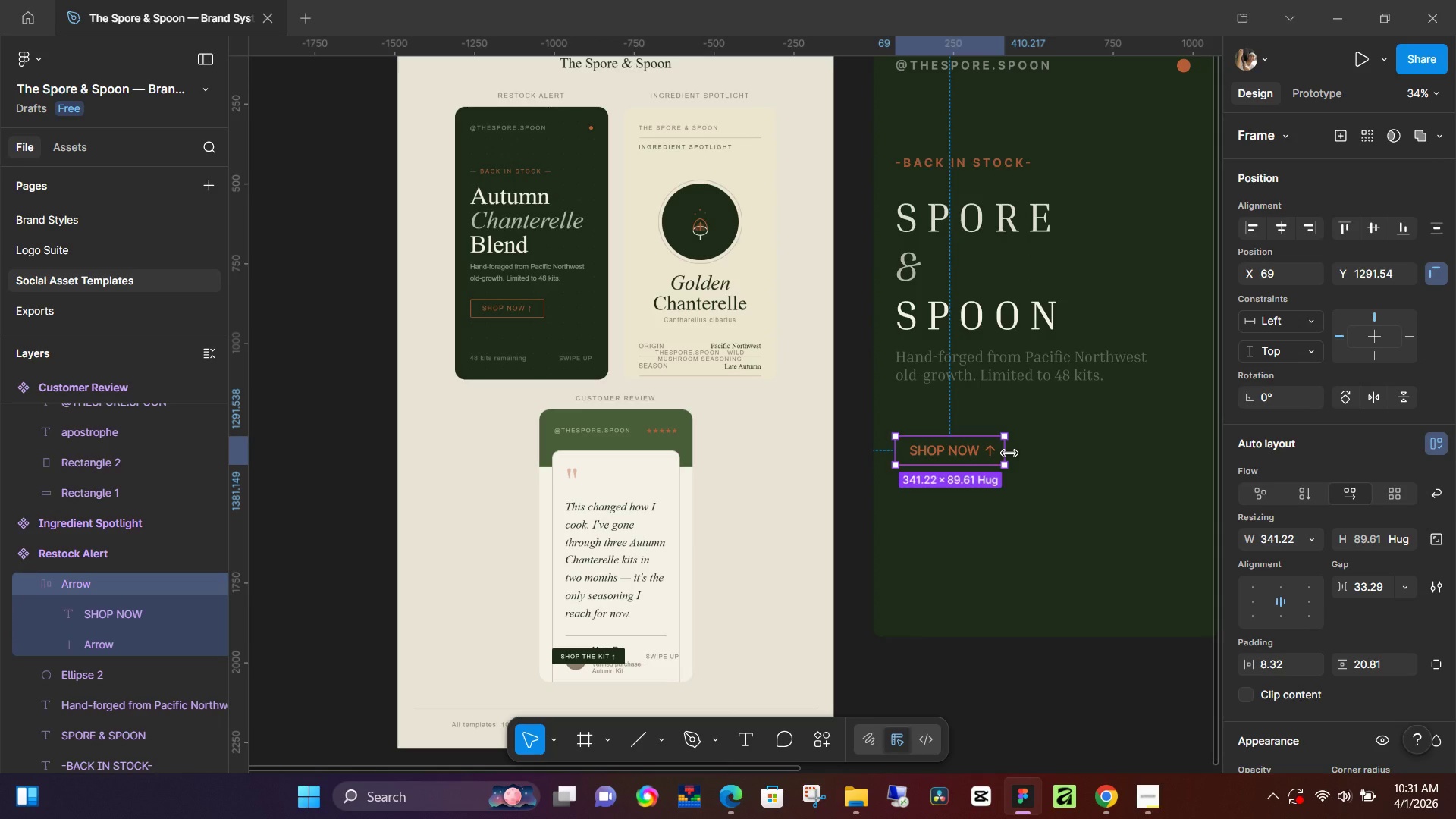 
wait(5.06)
 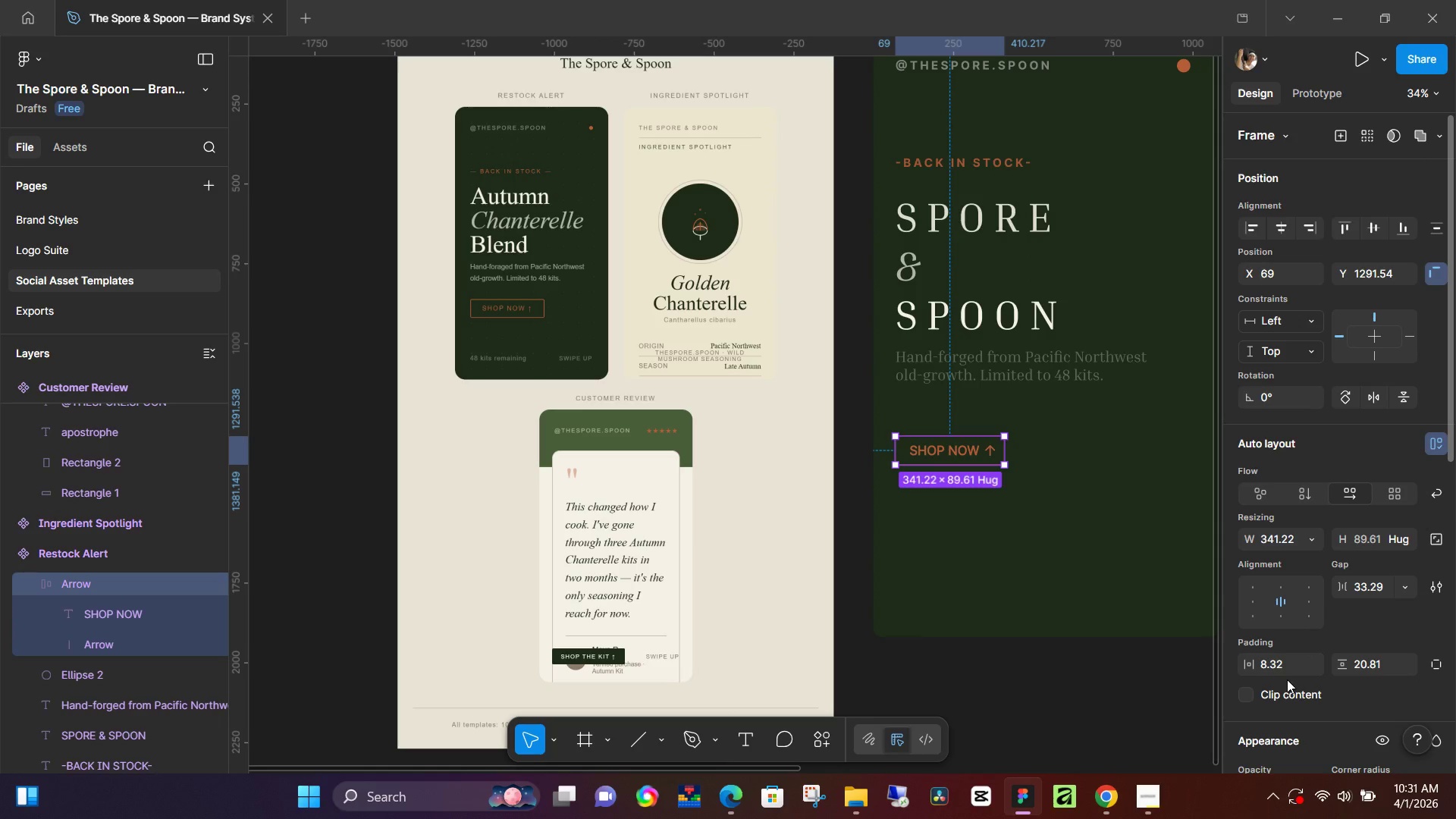 
left_click([1373, 661])
 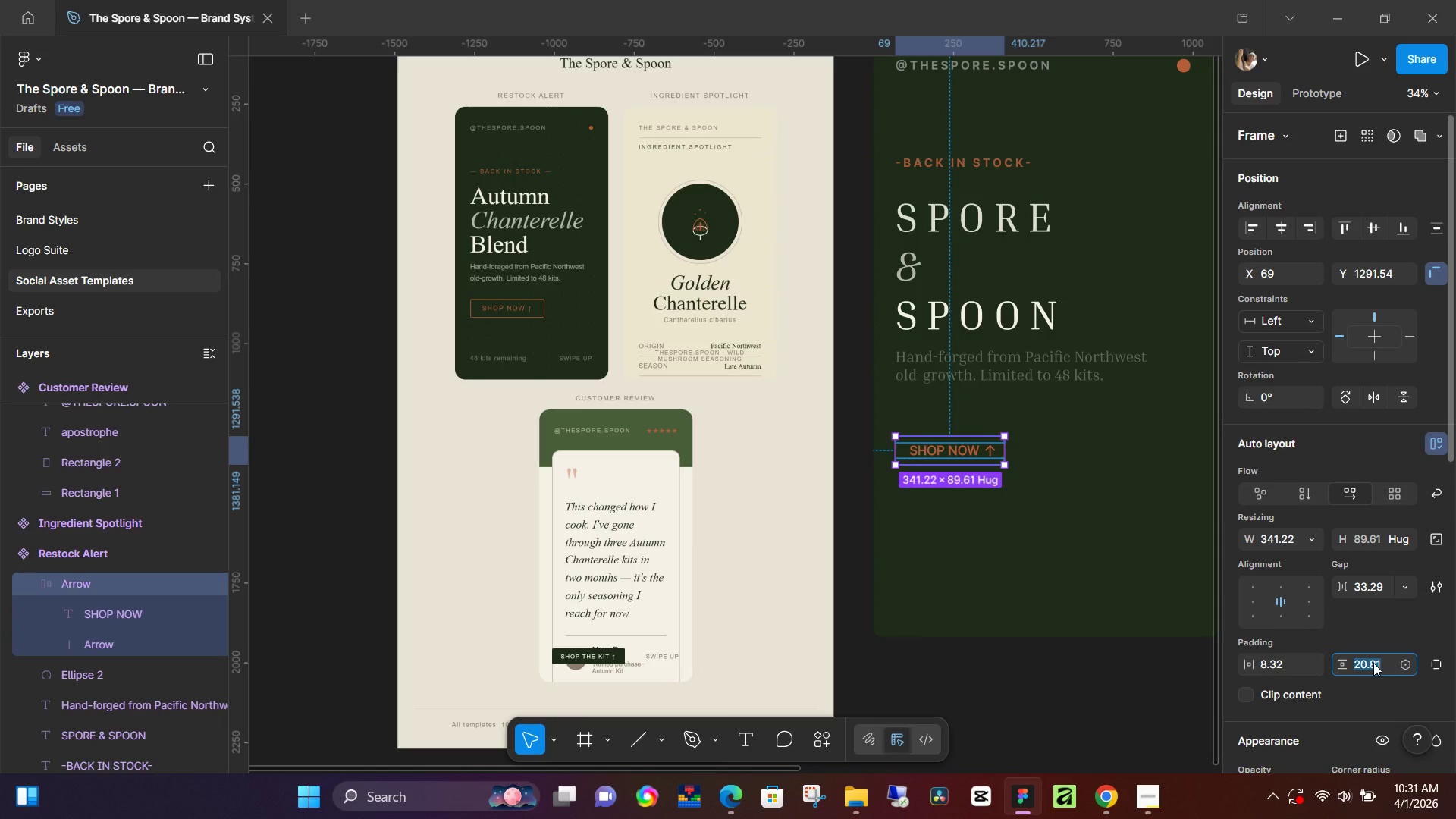 
type(30)
key(NumpadEnter)
 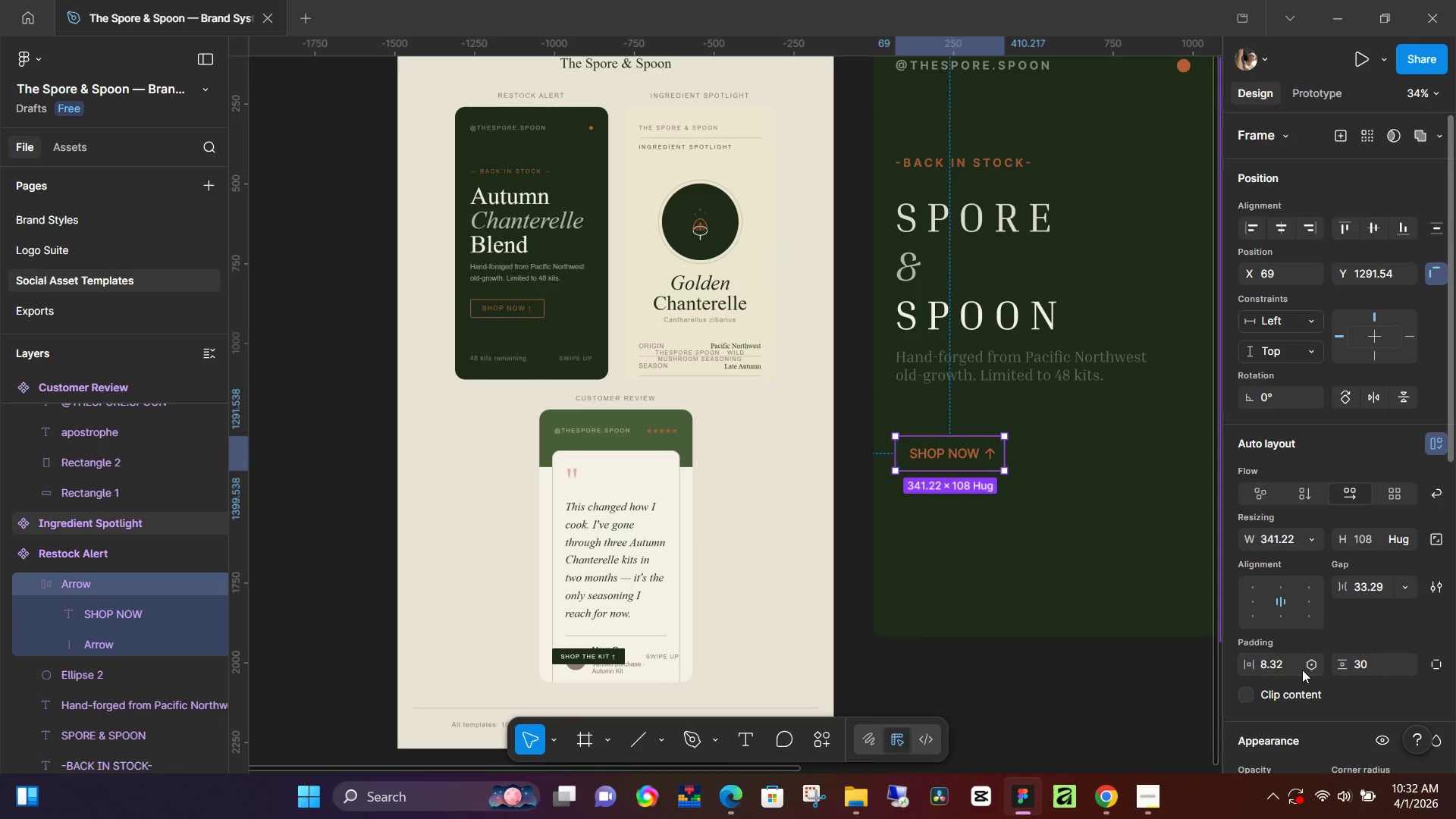 
left_click([1290, 668])
 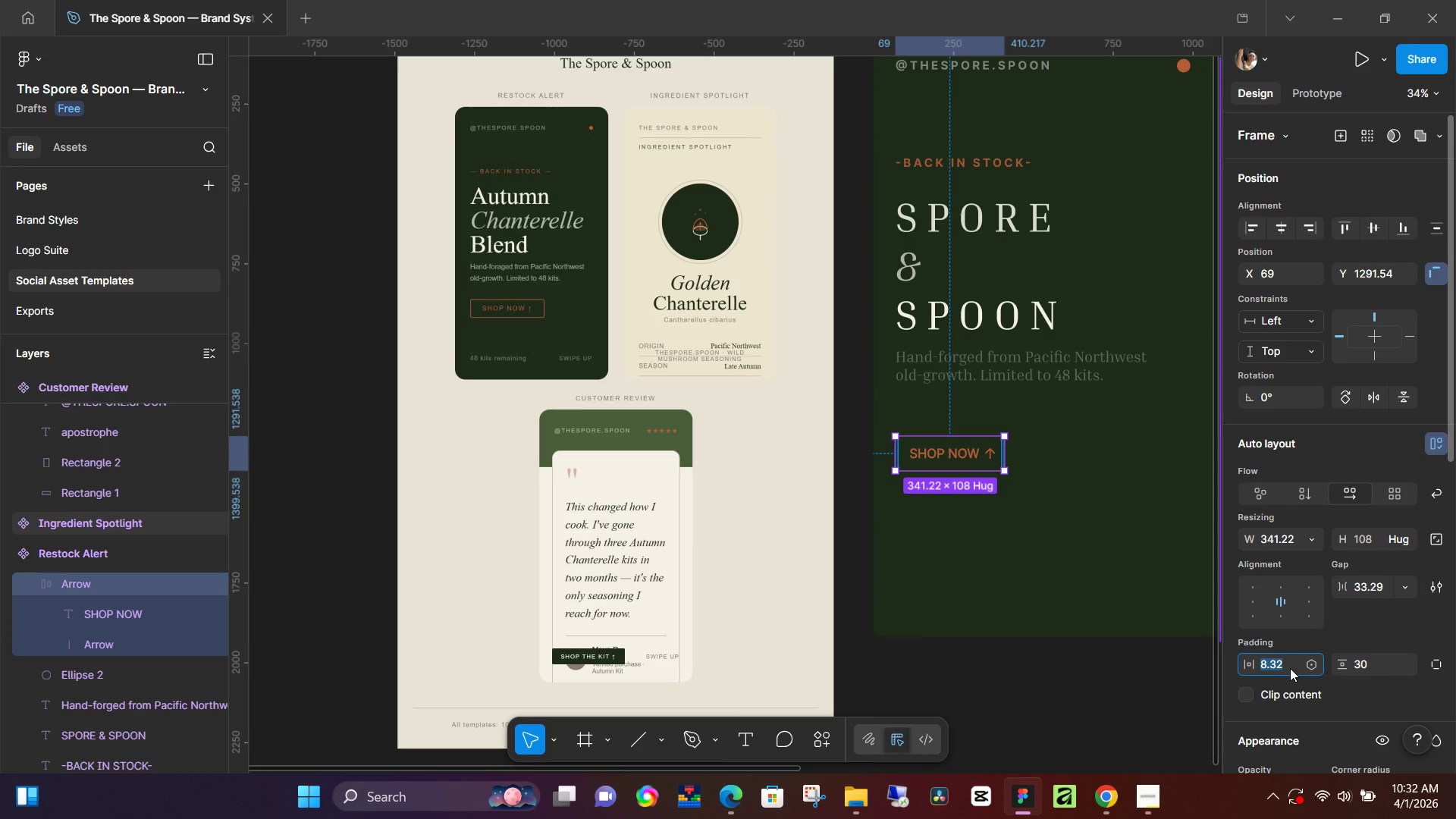 
type(15)
 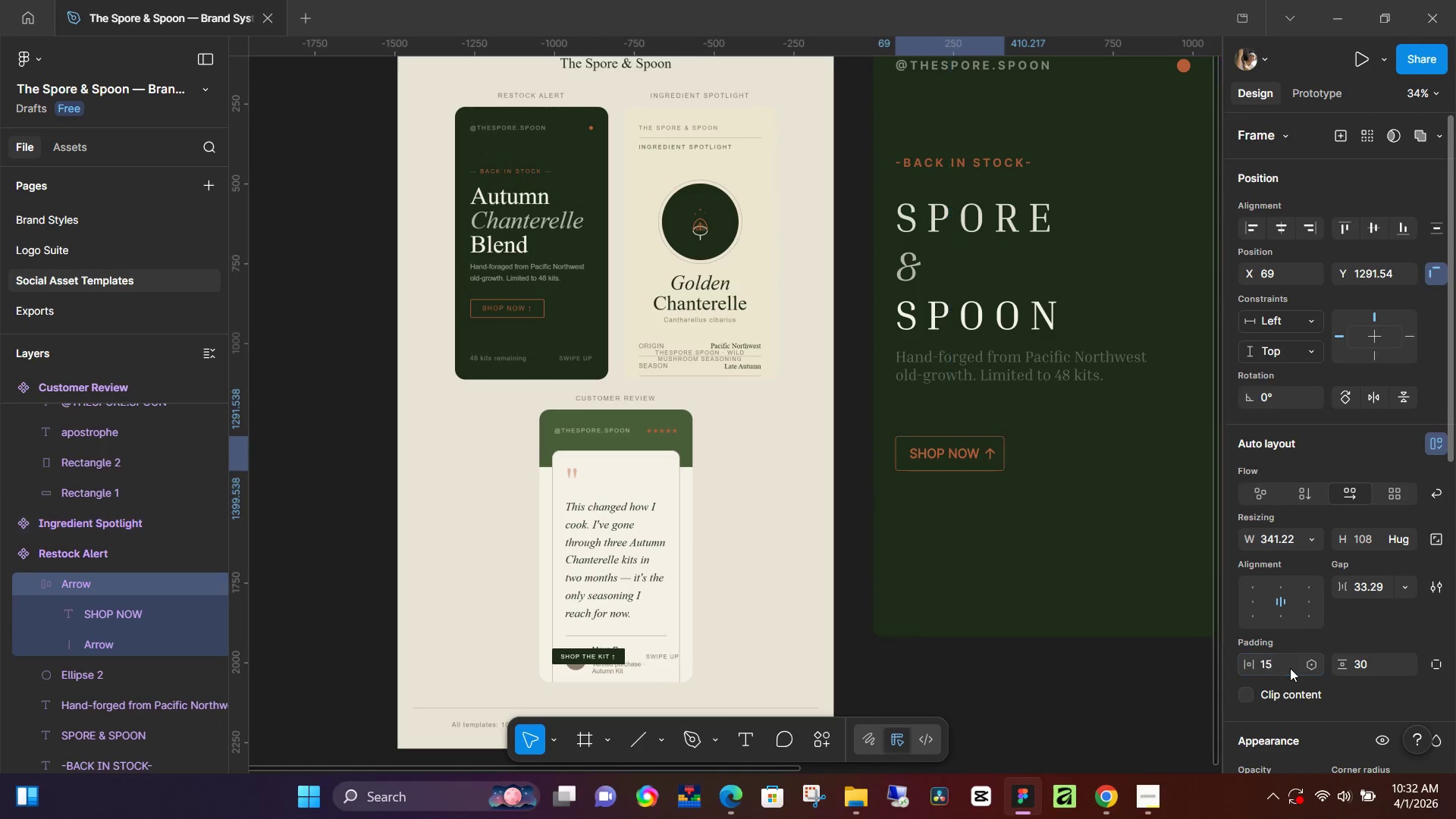 
key(Enter)
 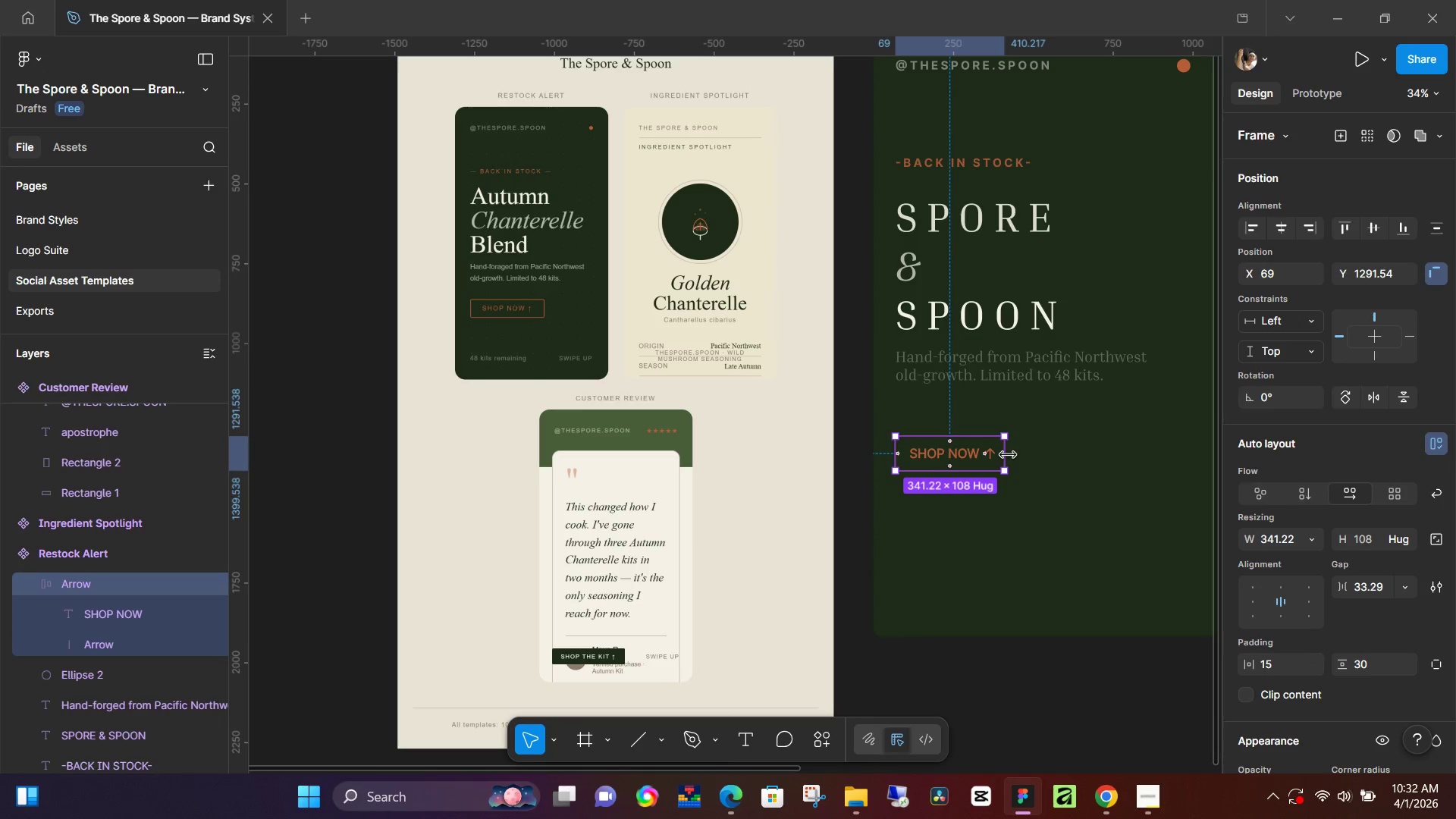 
left_click_drag(start_coordinate=[1008, 455], to_coordinate=[1043, 458])
 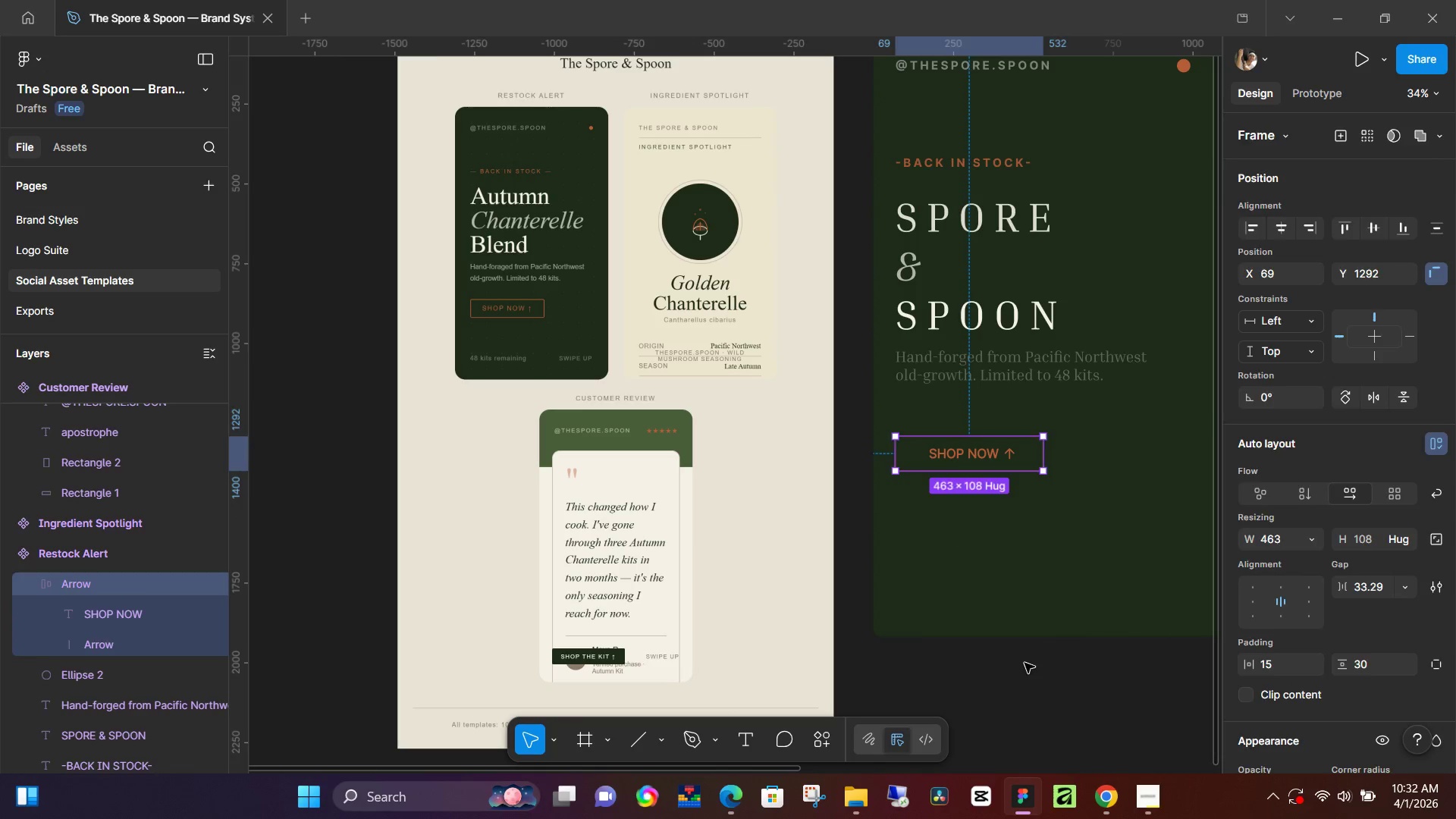 
left_click([1025, 663])
 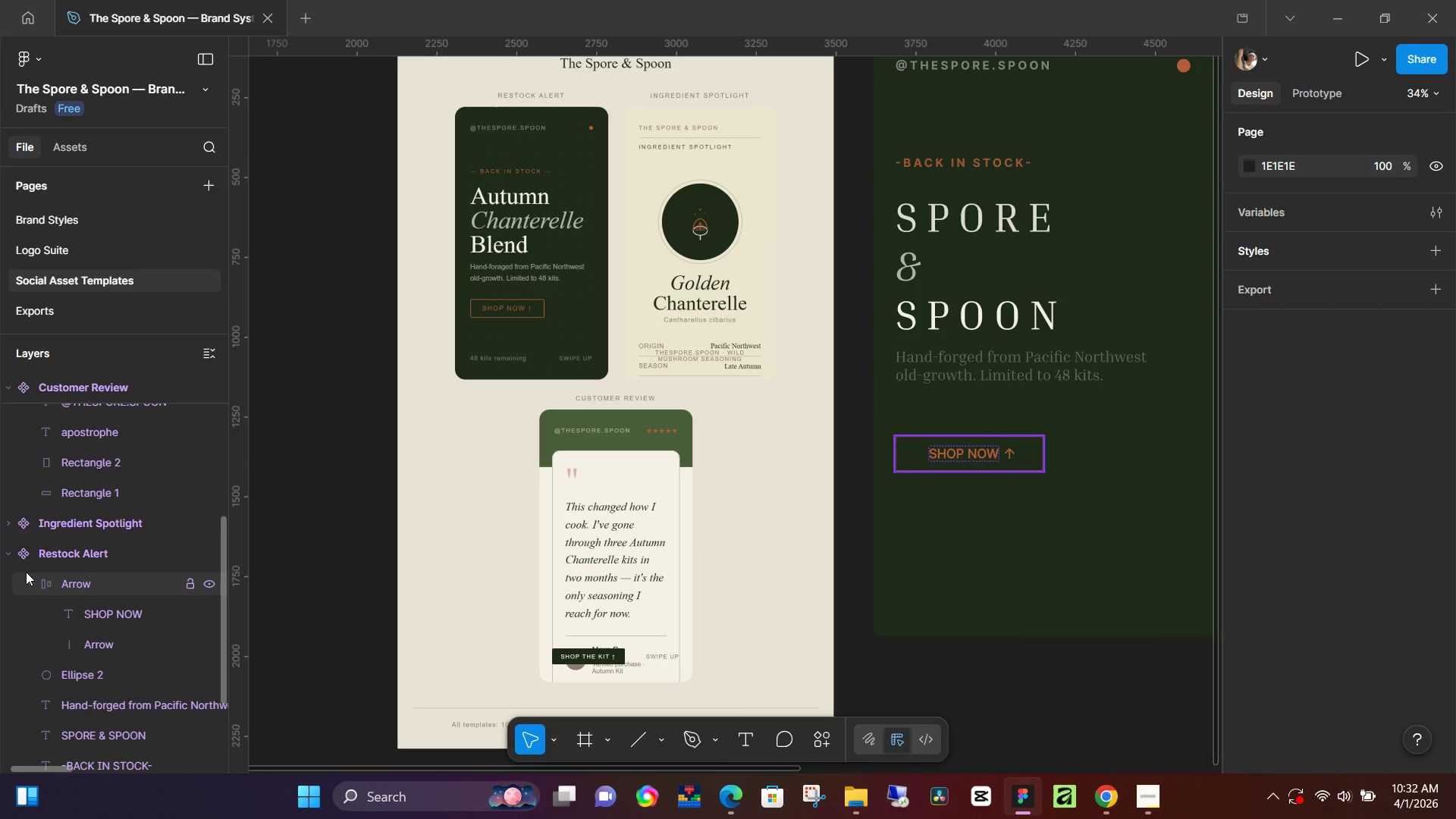 
wait(7.08)
 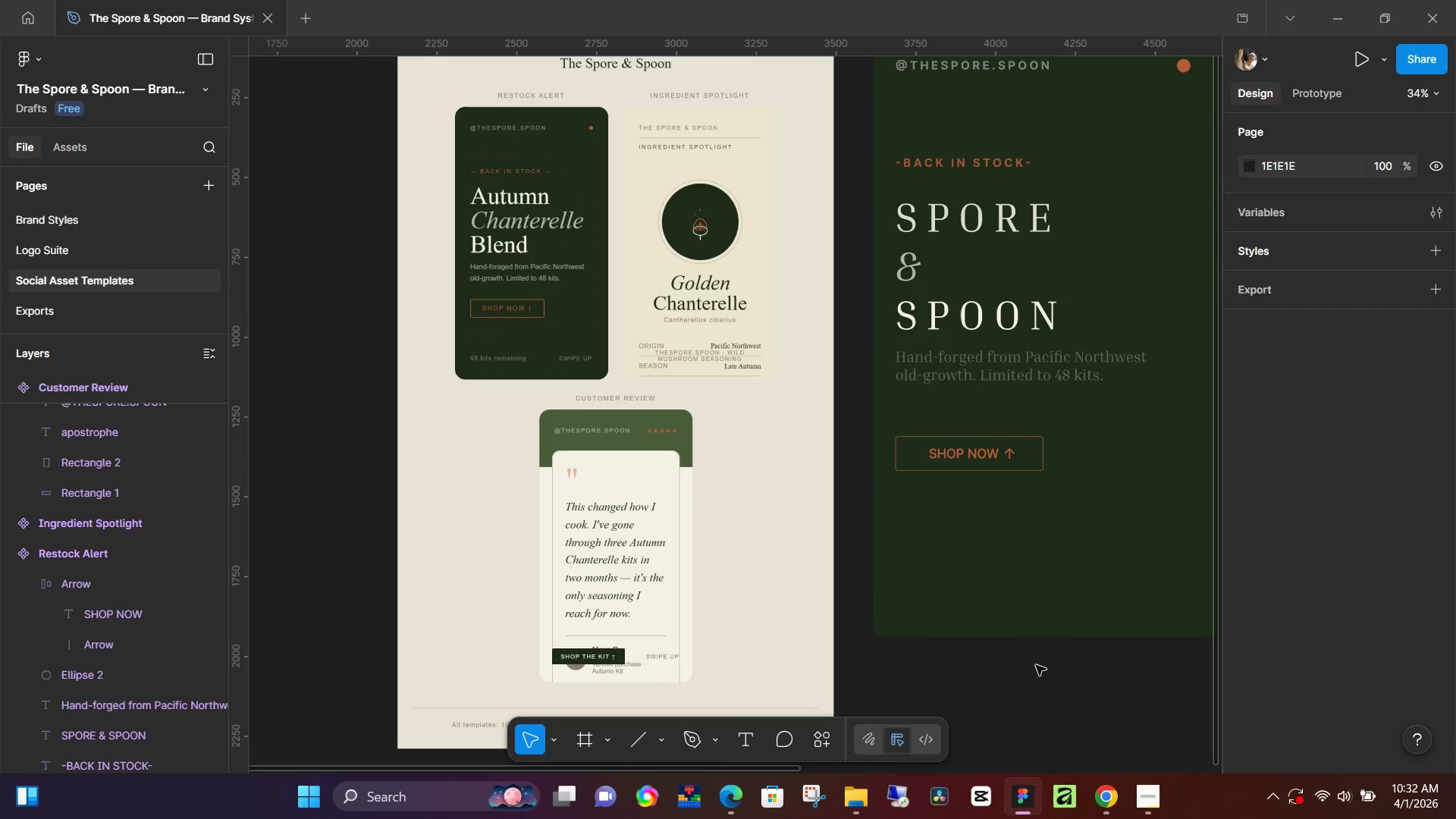 
left_click([30, 585])
 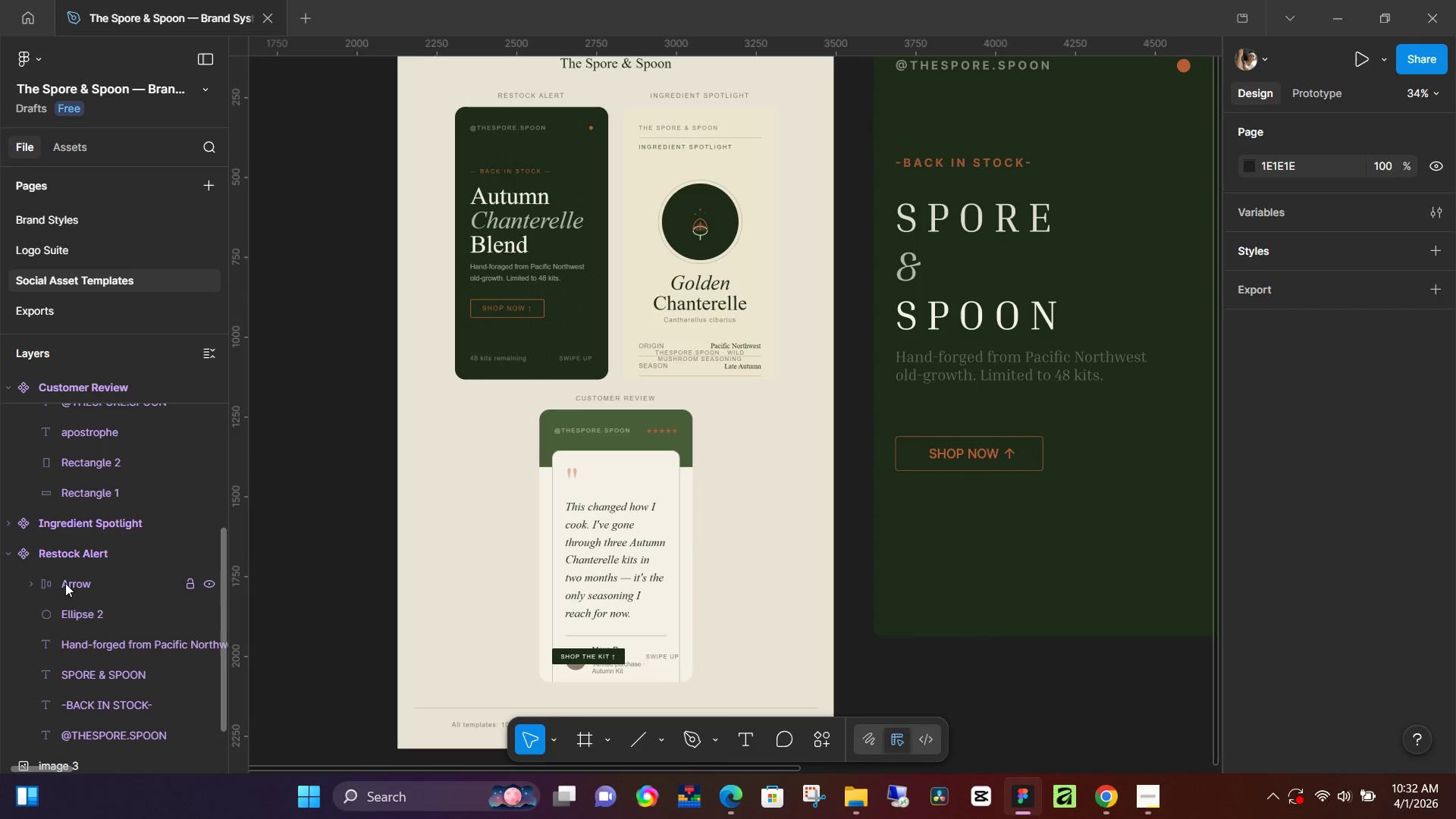 
left_click([89, 583])
 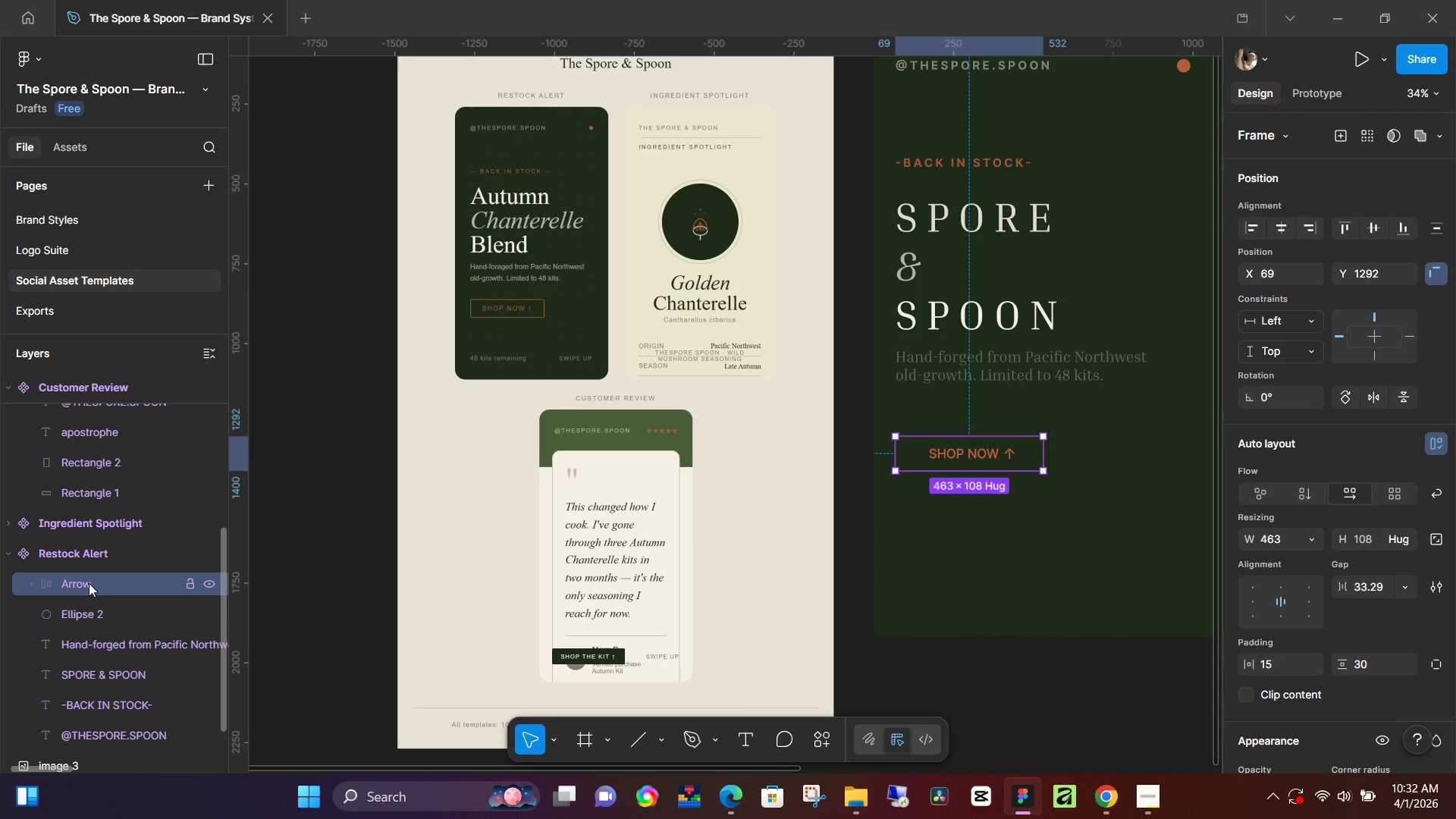 
double_click([89, 583])
 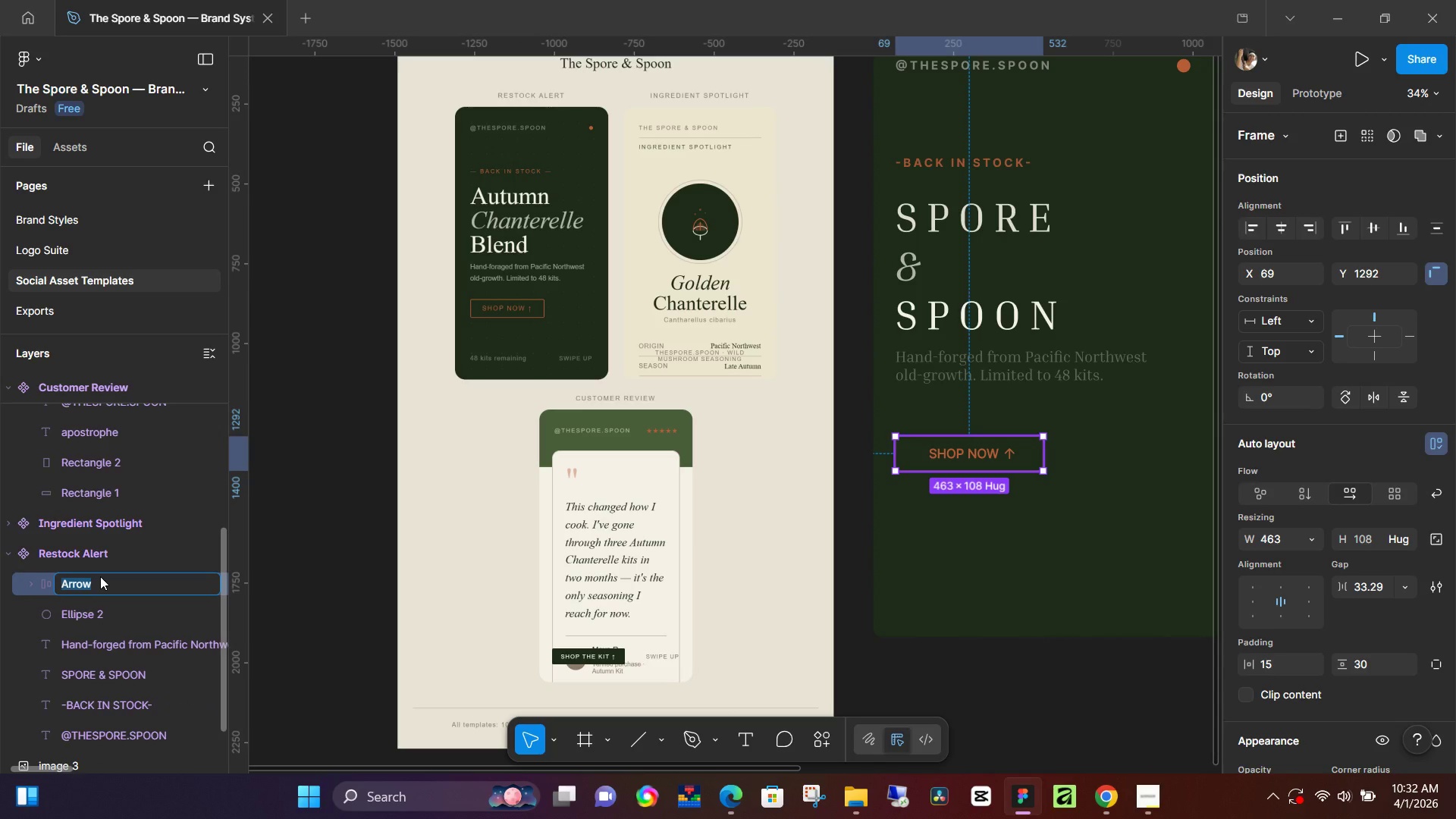 
type(CTA)
 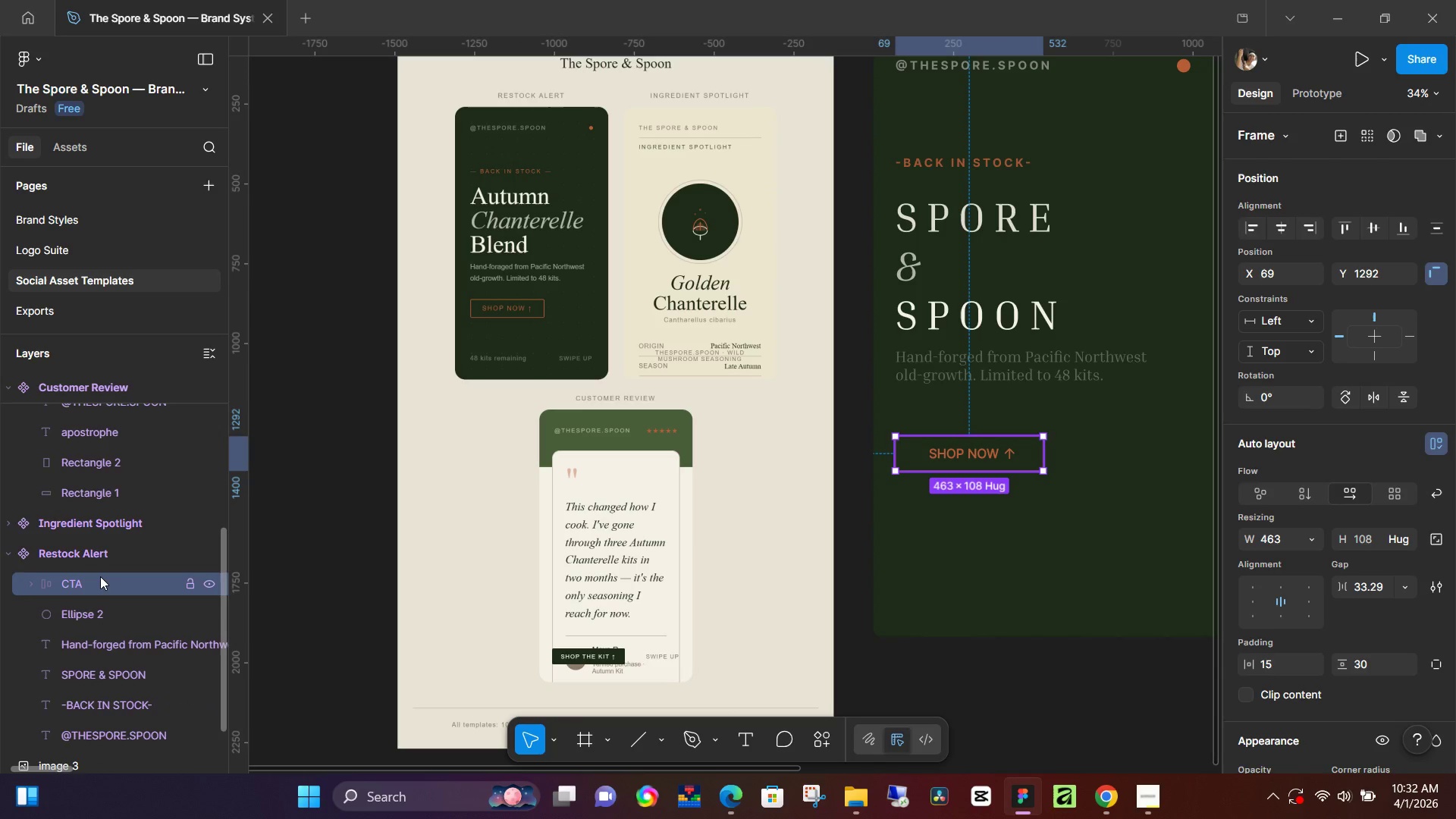 
key(Shift+Enter)
 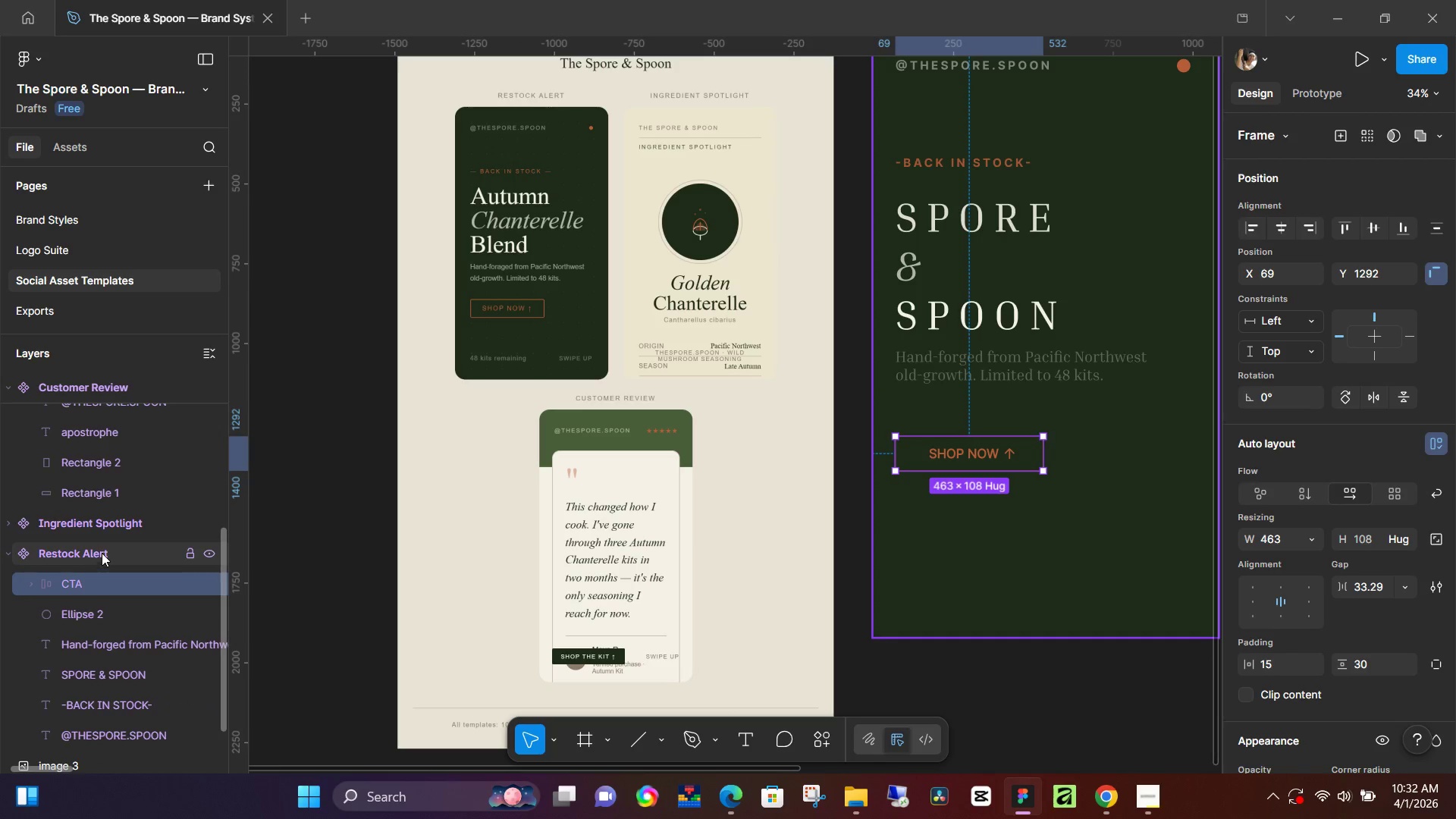 
left_click([102, 553])
 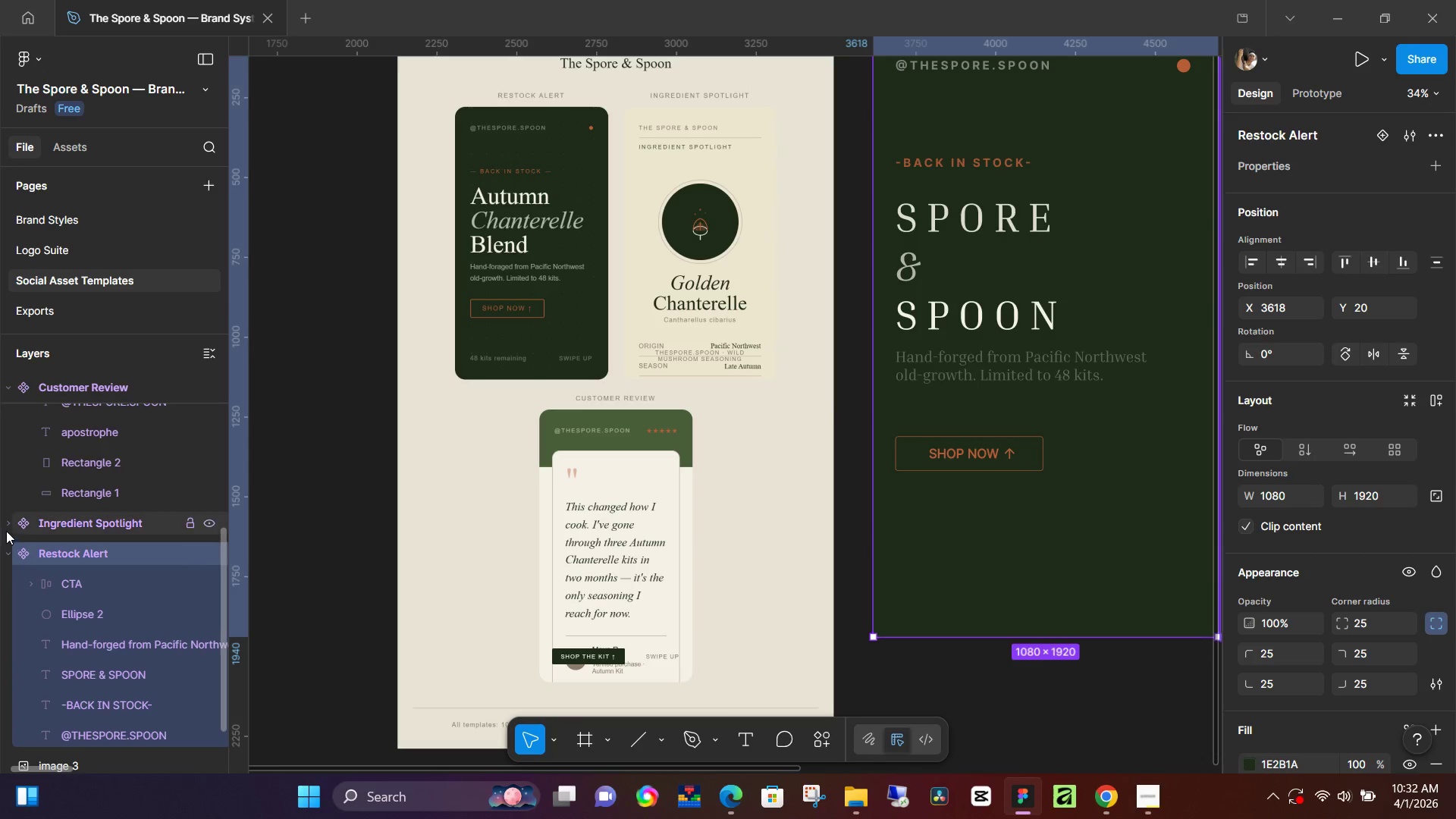 
scroll: coordinate [55, 499], scroll_direction: up, amount: 6.0
 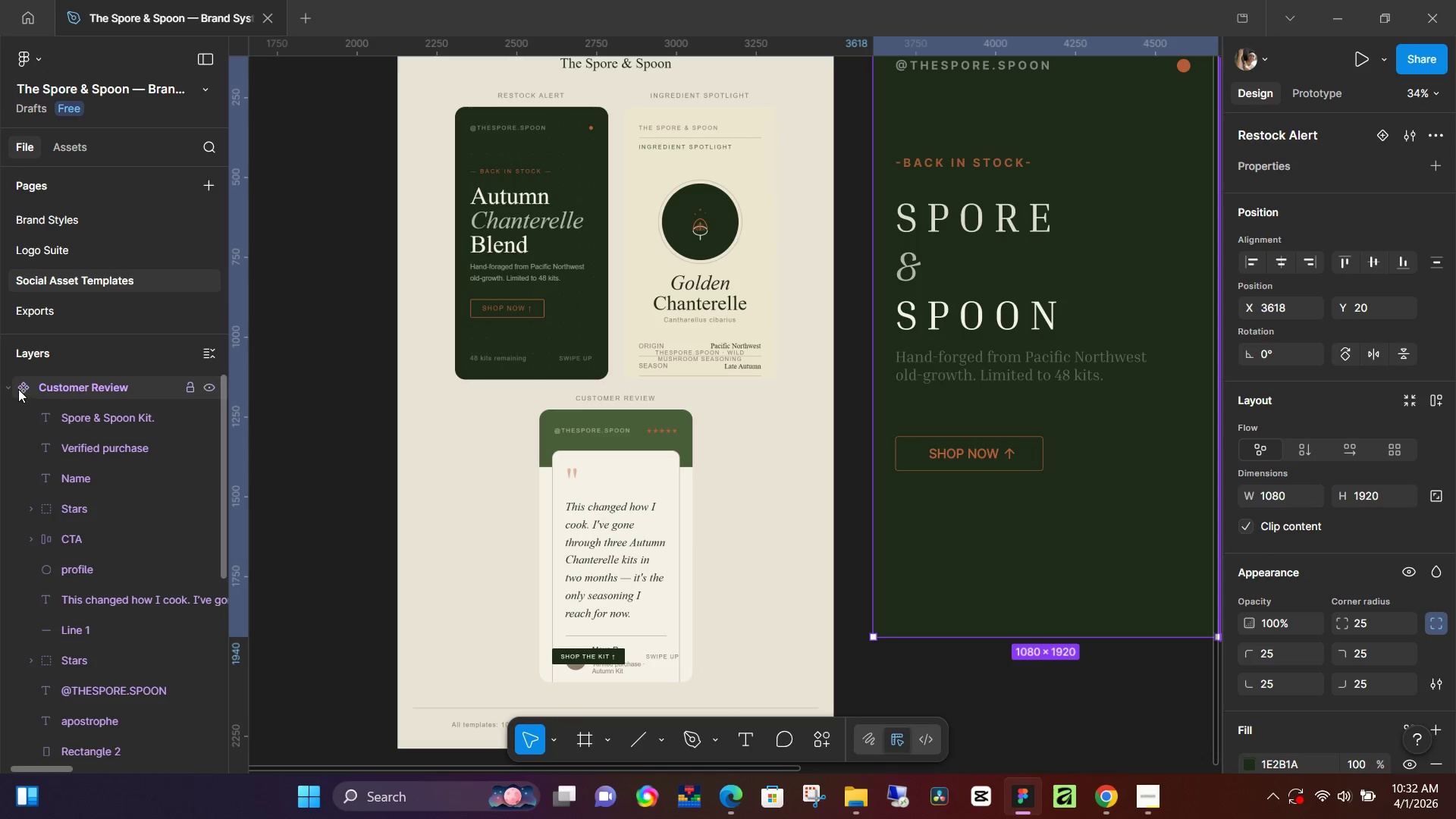 
left_click([8, 385])
 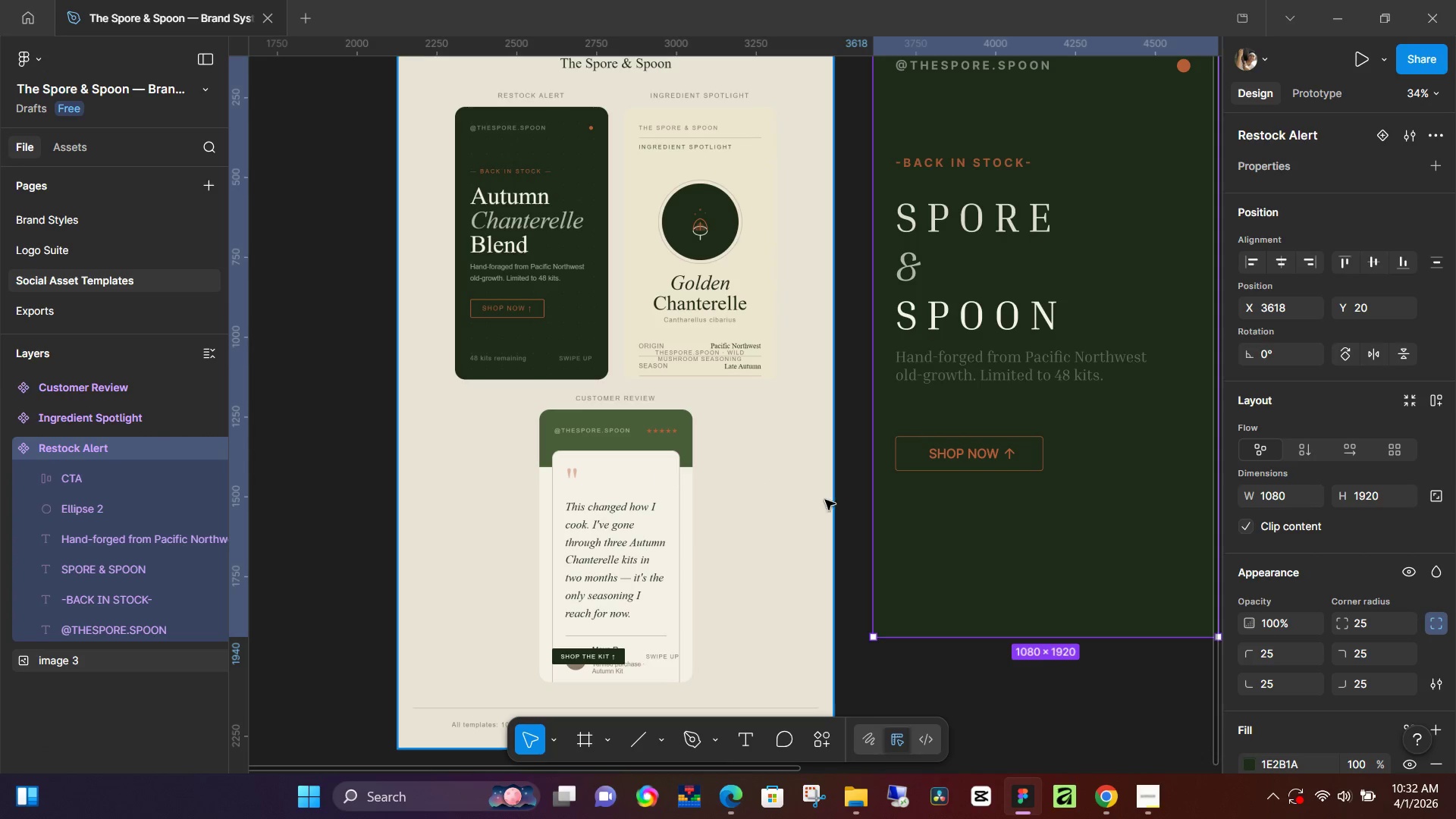 
left_click([972, 692])
 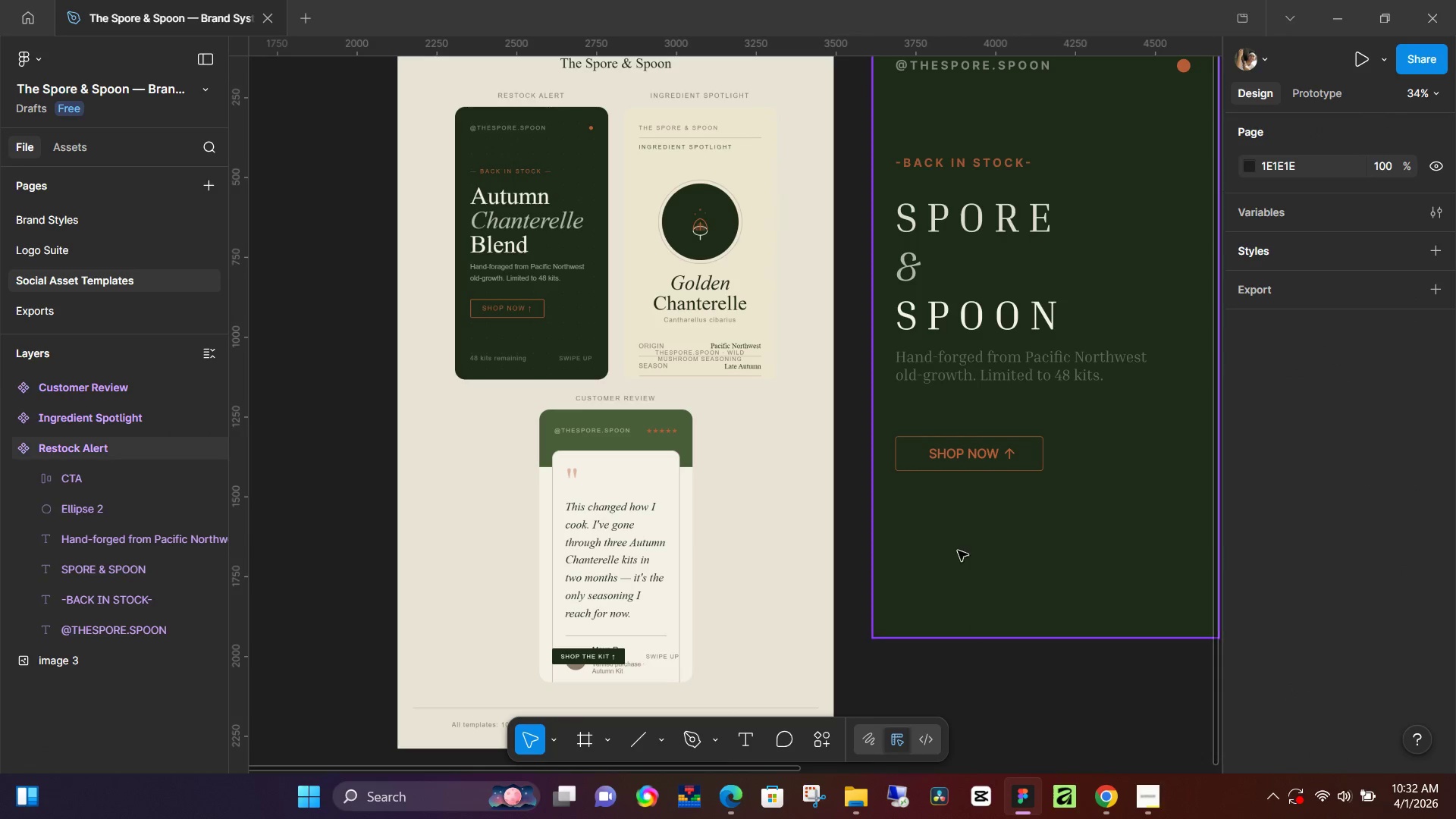 
hold_key(key=ControlLeft, duration=0.64)
scroll: coordinate [987, 497], scroll_direction: down, amount: 3.0
 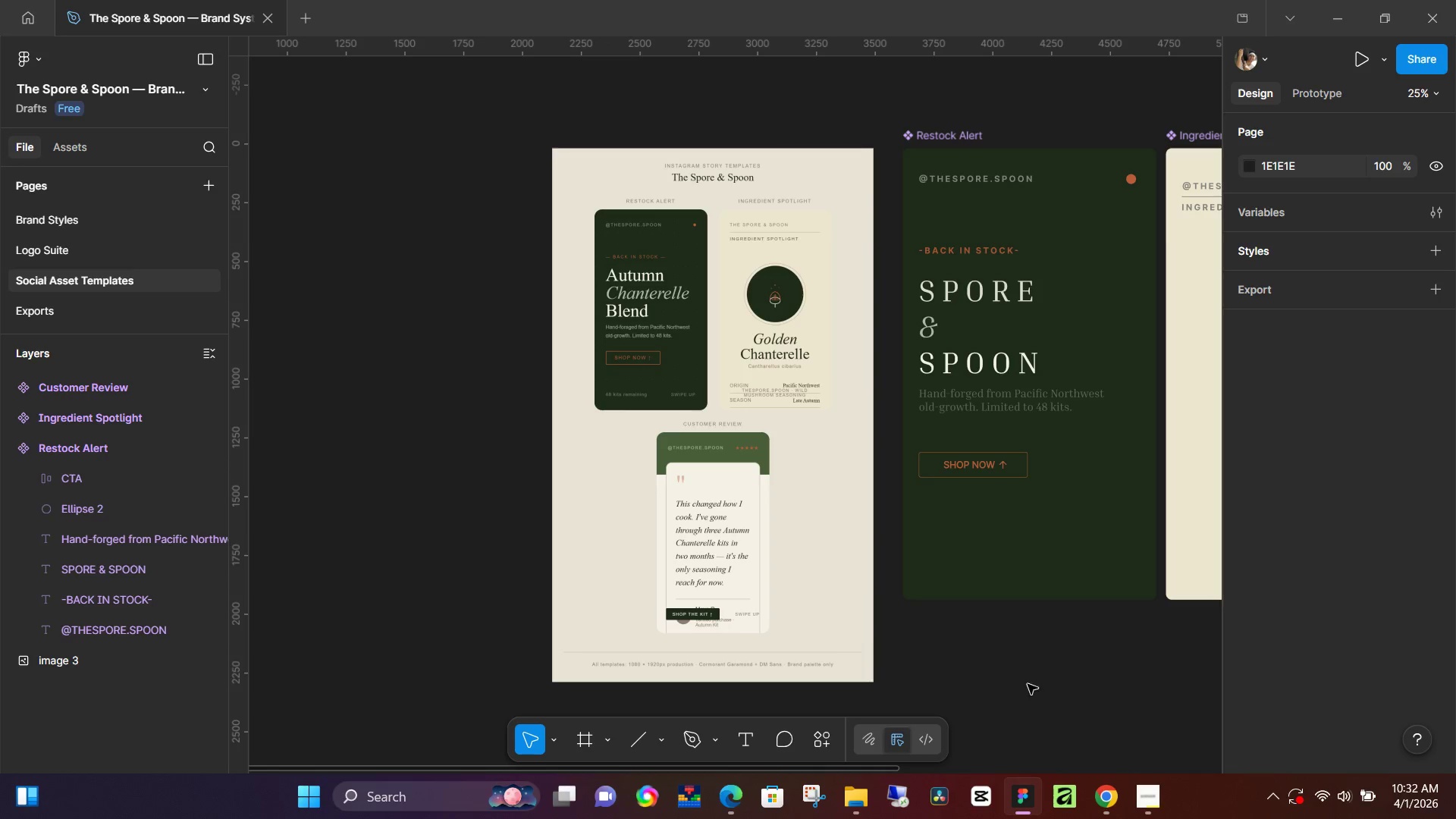 
hold_key(key=ControlLeft, duration=1.28)
scroll: coordinate [1008, 678], scroll_direction: up, amount: 4.0
 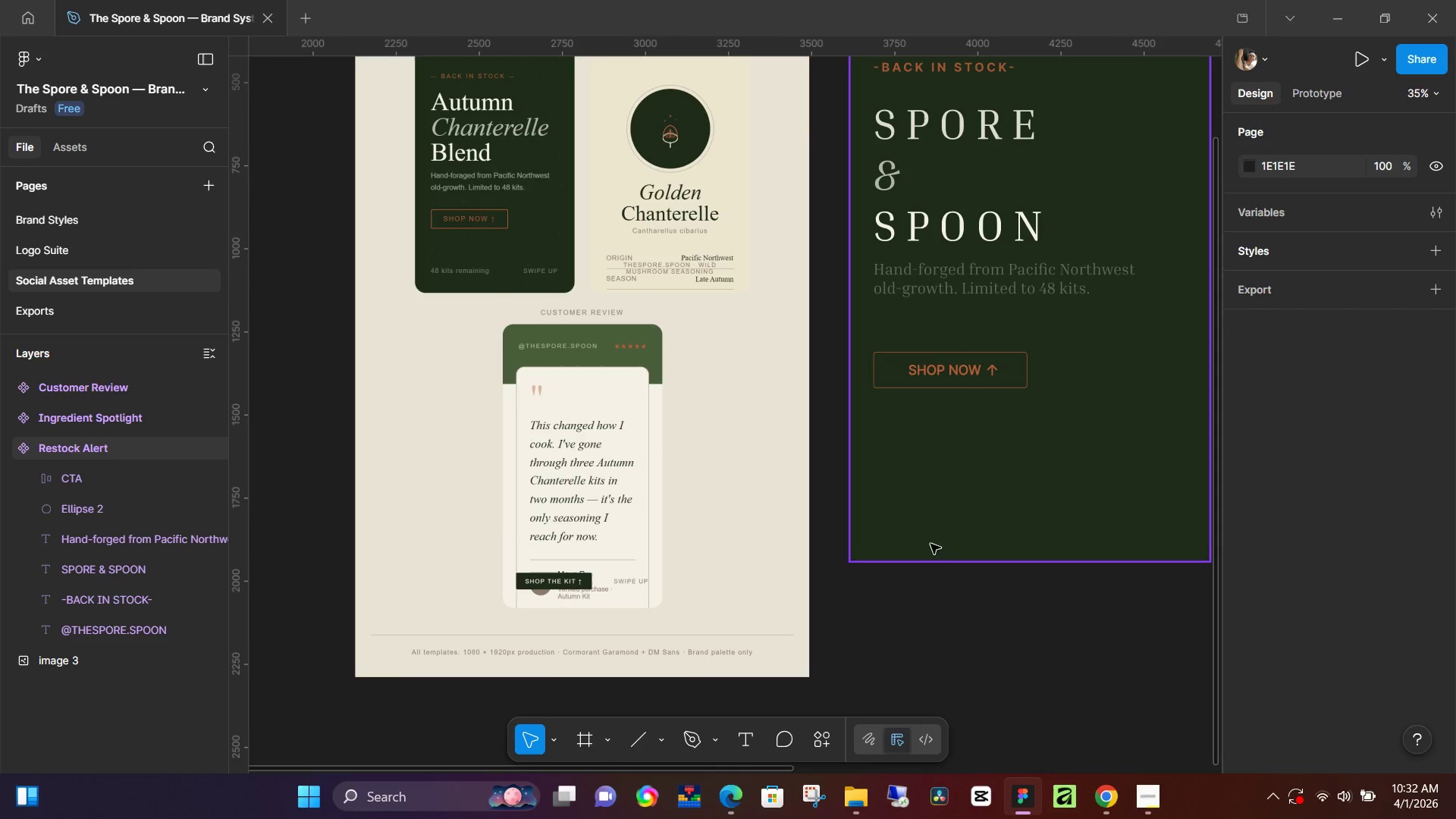 
key(T)
 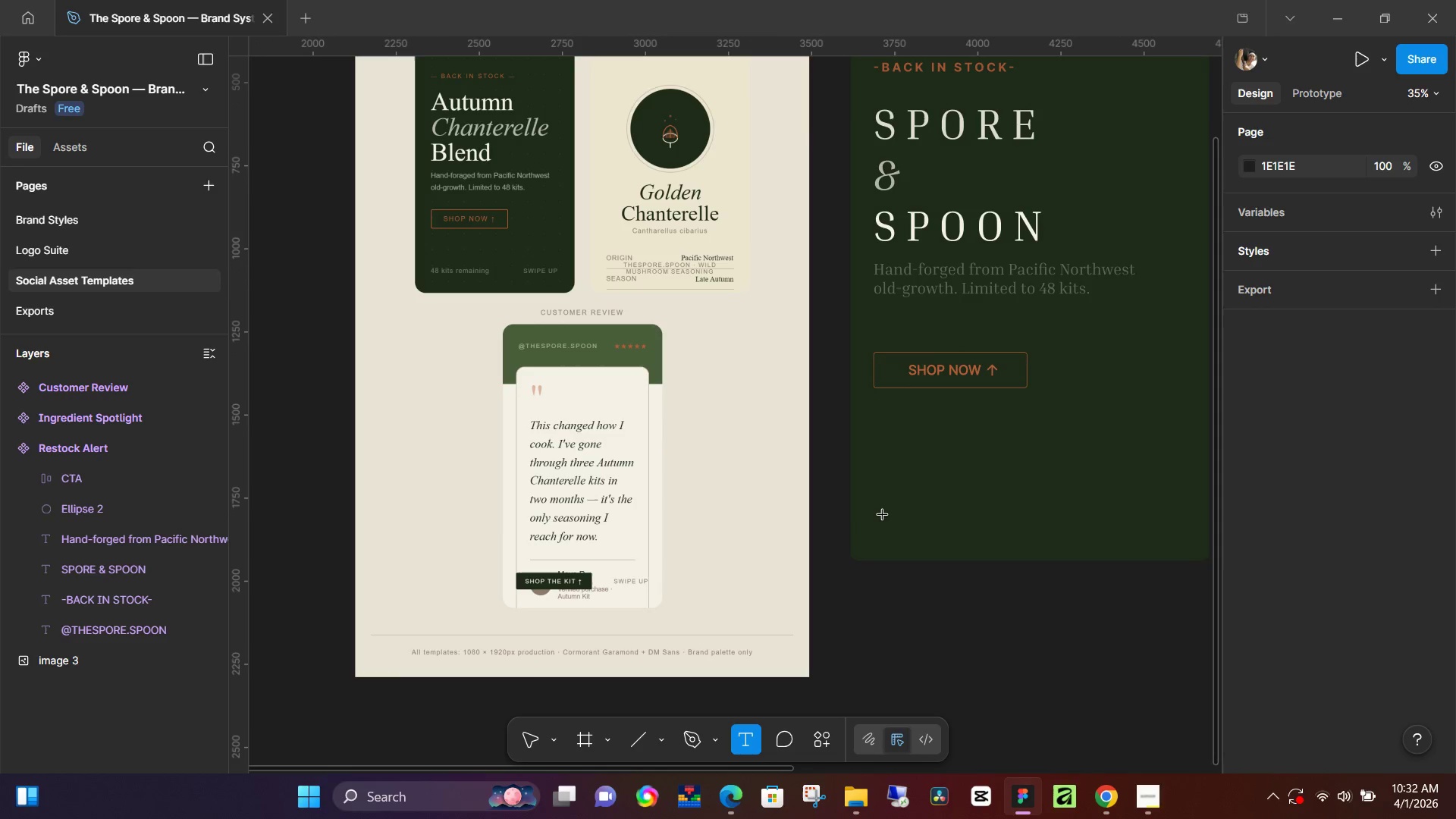 
left_click([885, 519])
 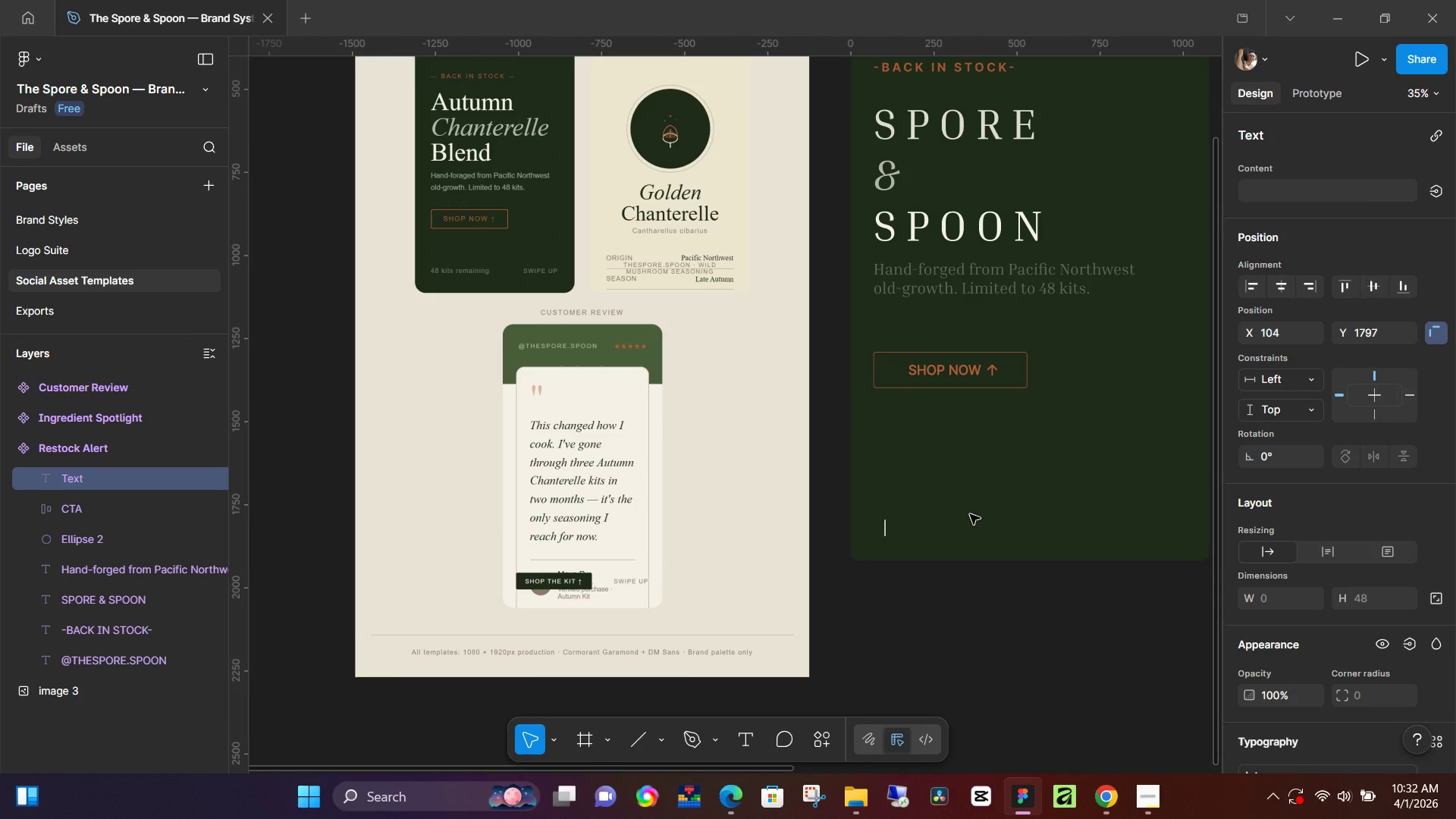 
type(48 K)
key(Backspace)
type(kits remaining)
 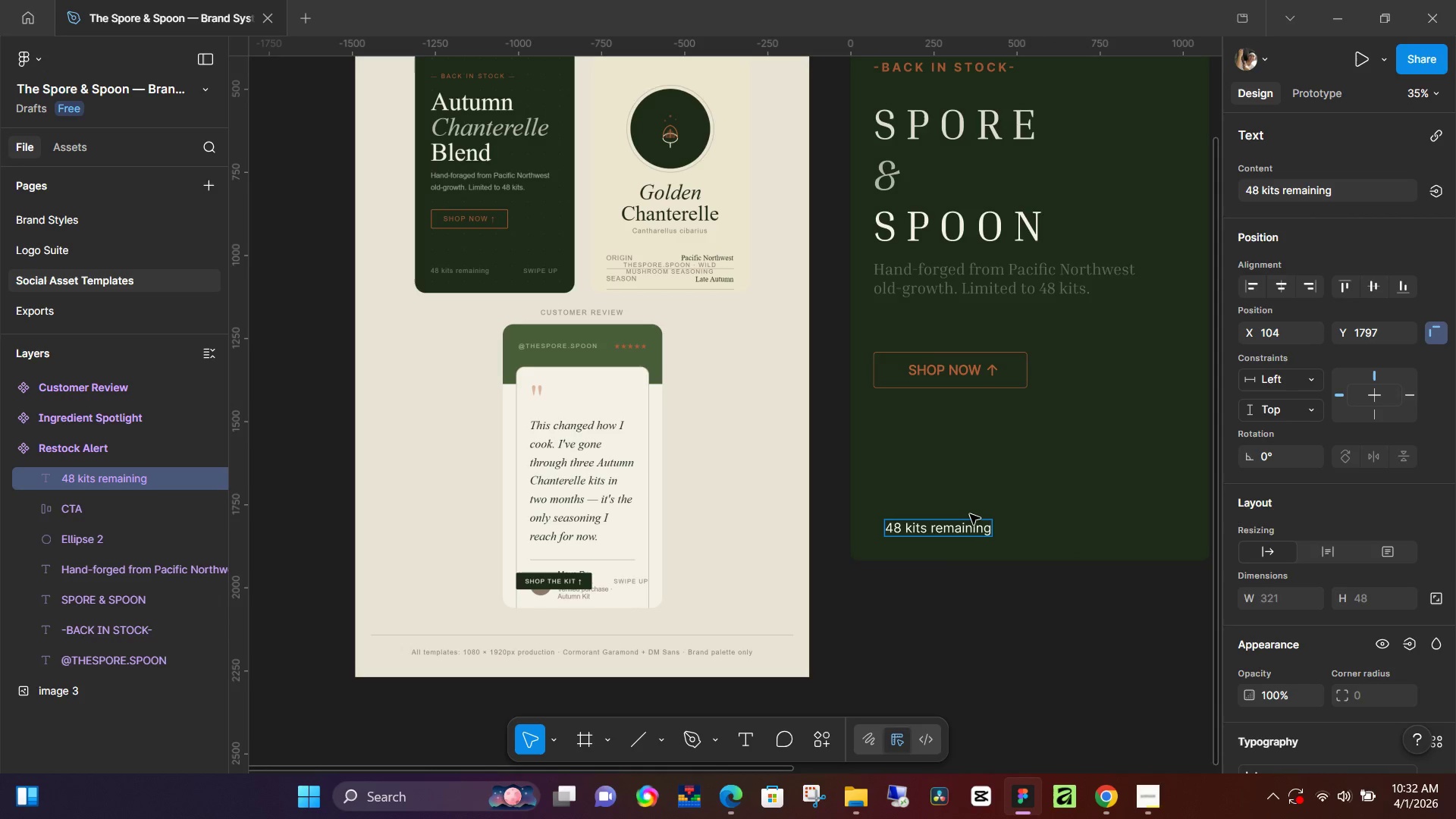 
scroll: coordinate [1266, 679], scroll_direction: down, amount: 2.0
 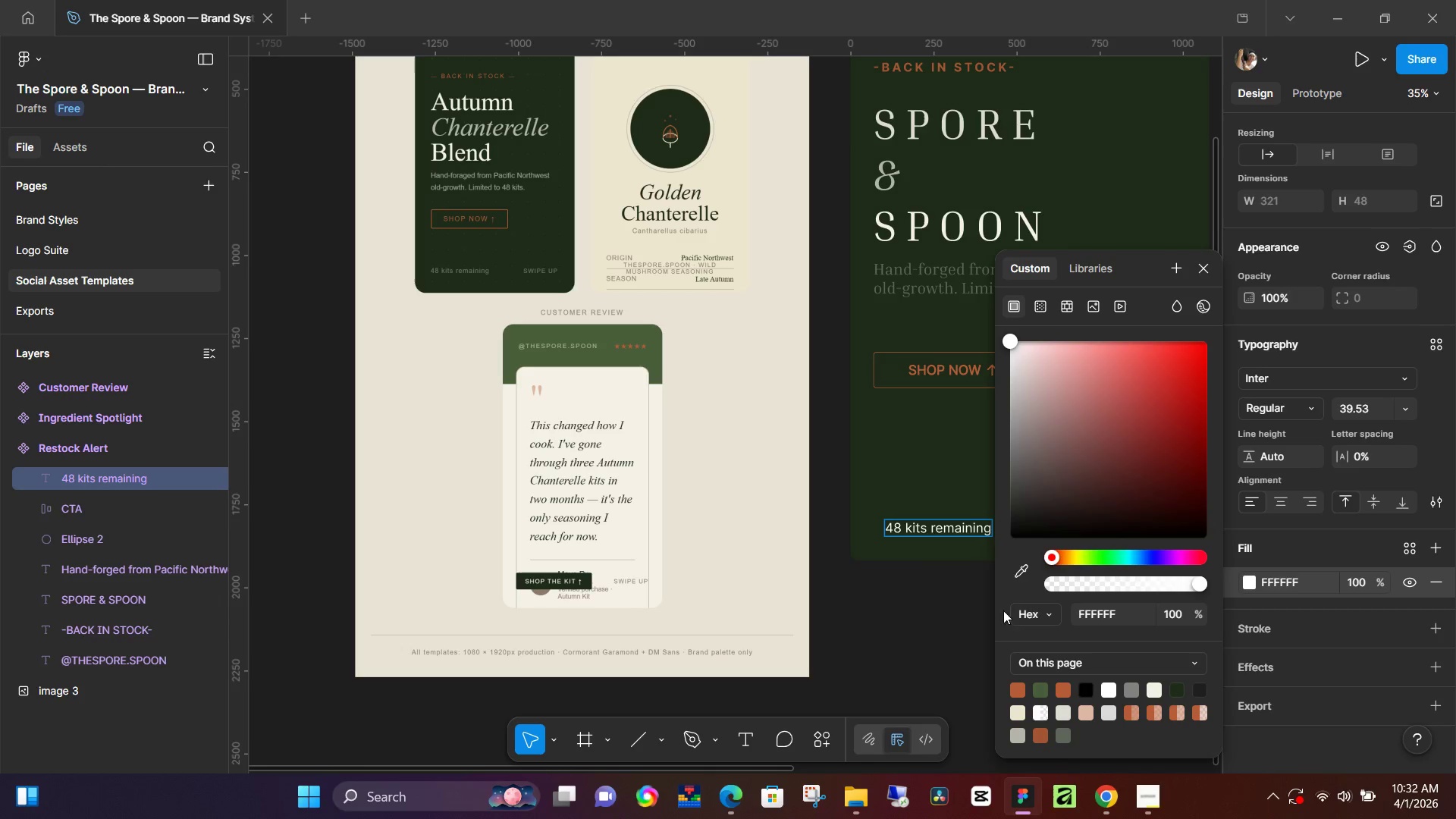 
left_click([1018, 575])
 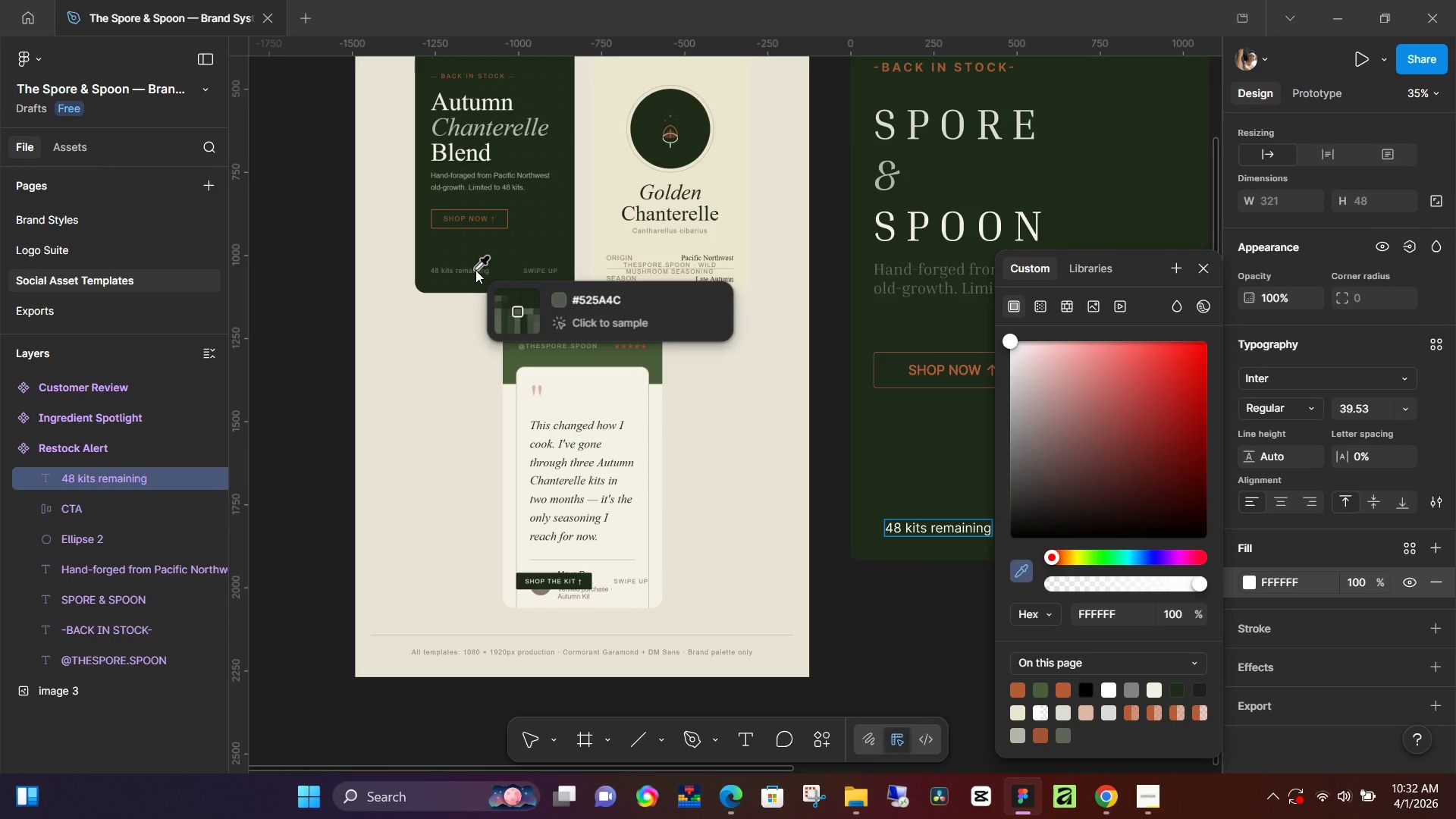 
left_click([475, 270])
 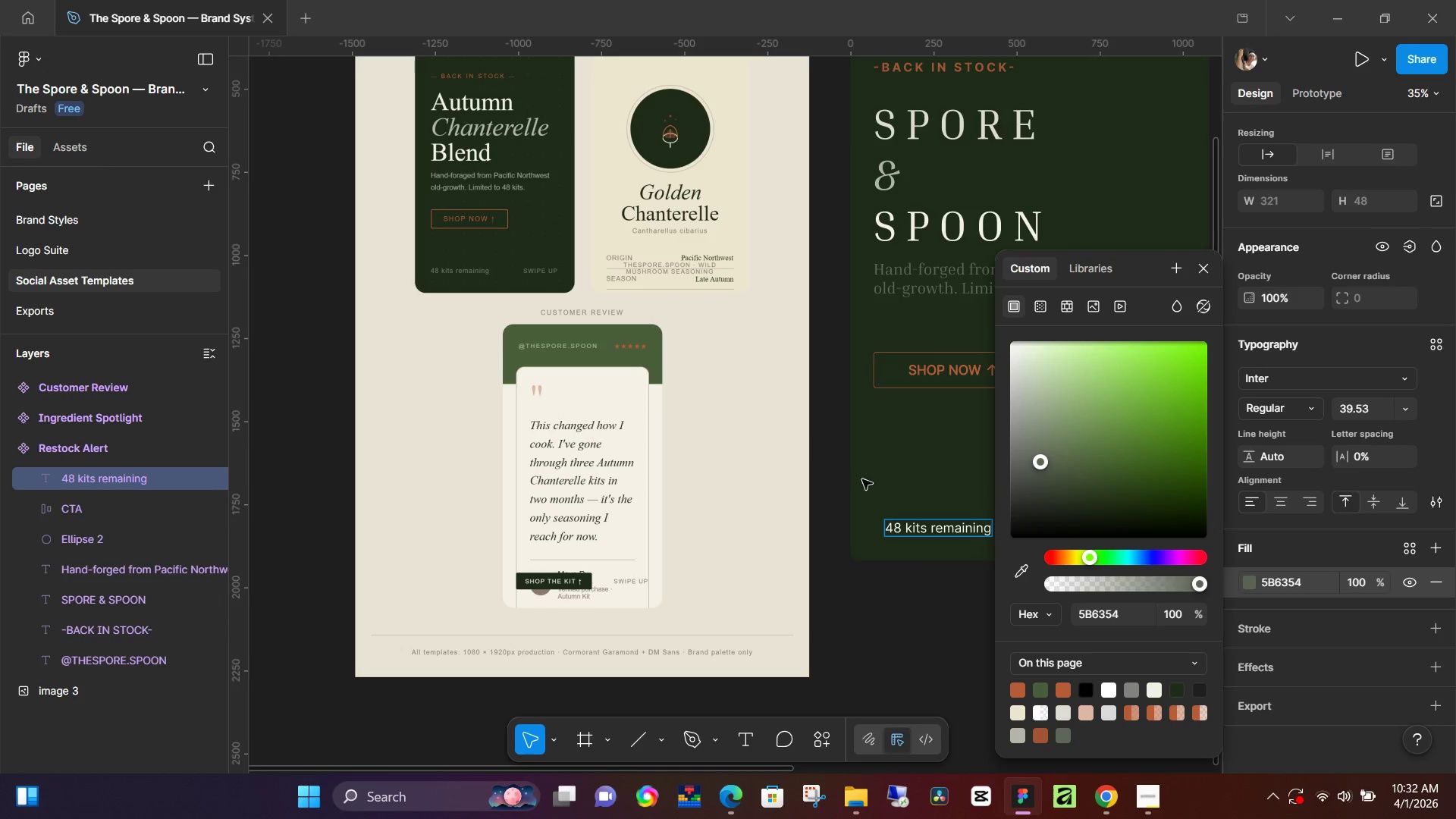 
hold_key(key=ControlLeft, duration=0.94)
scroll: coordinate [520, 309], scroll_direction: up, amount: 12.0
 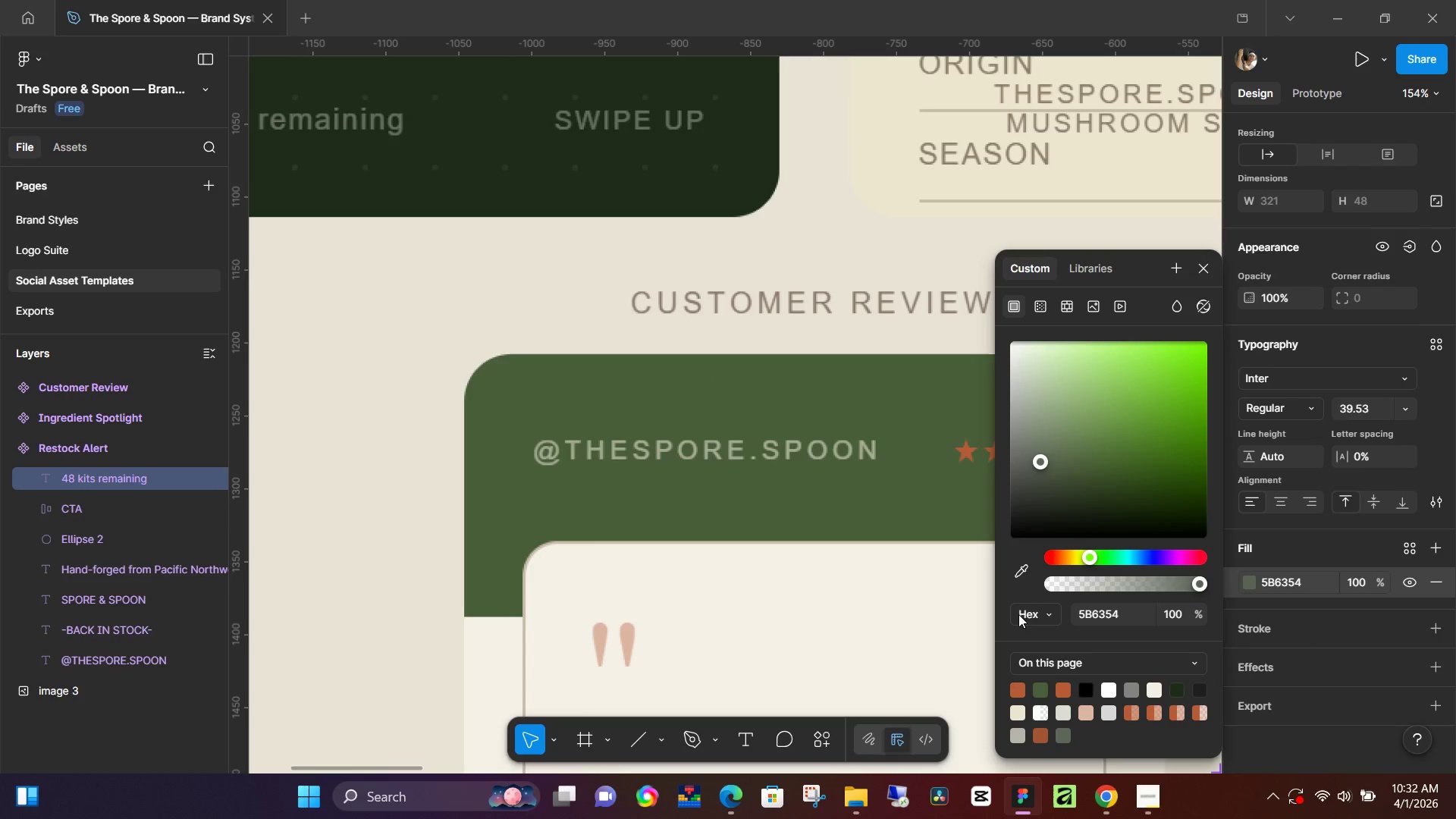 
left_click([1025, 569])
 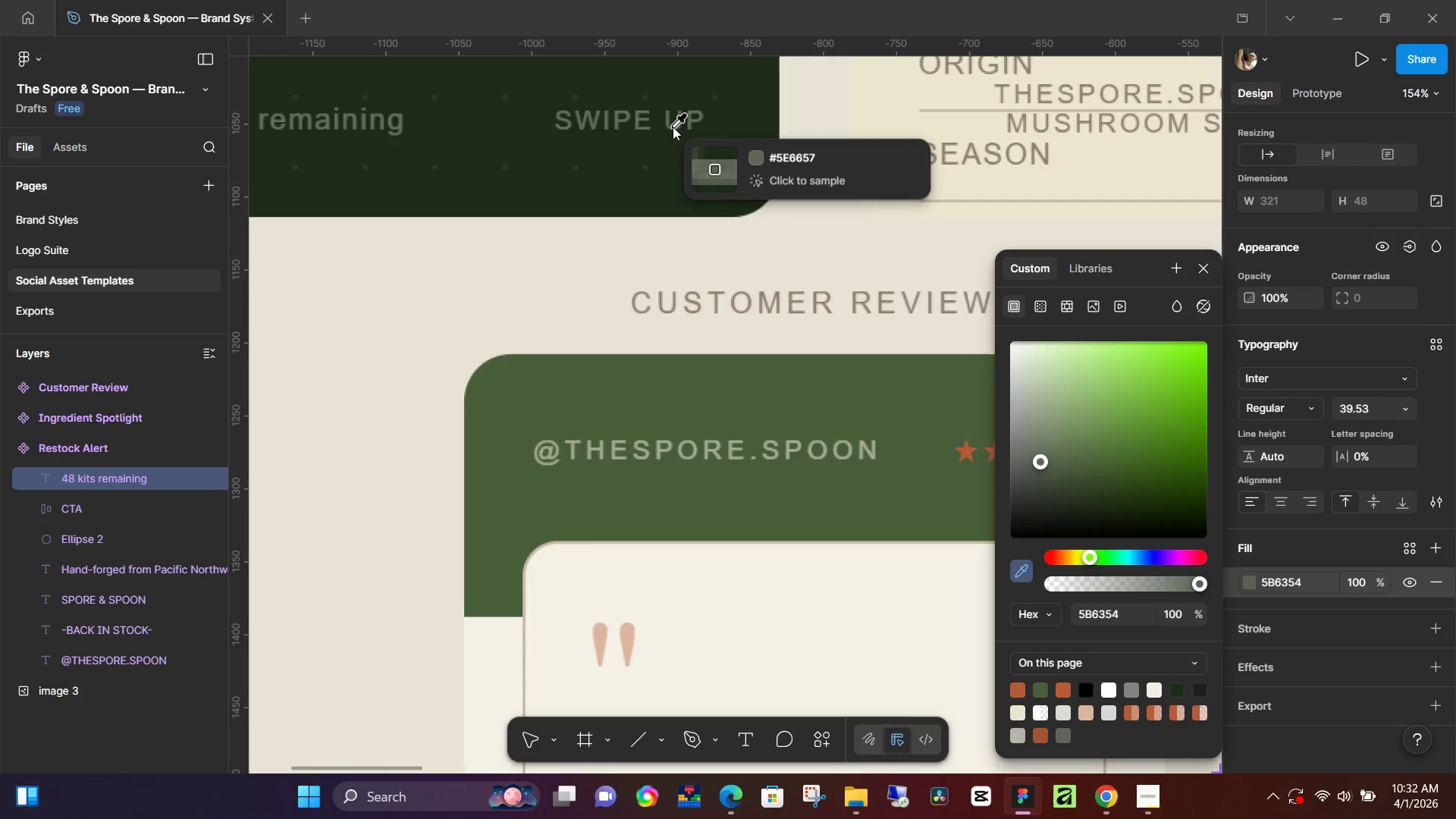 
left_click([673, 127])
 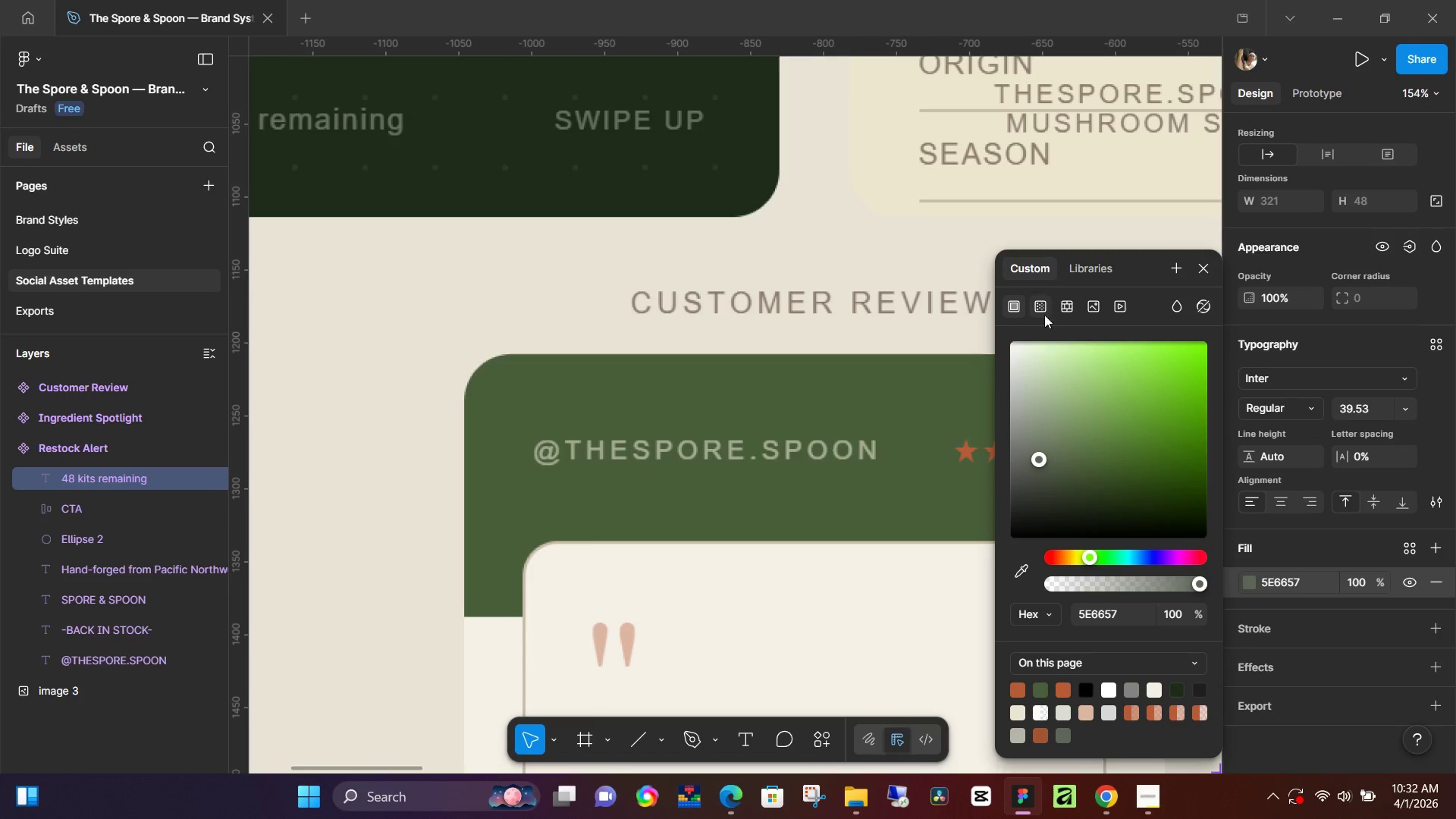 
key(Control+ControlLeft)
 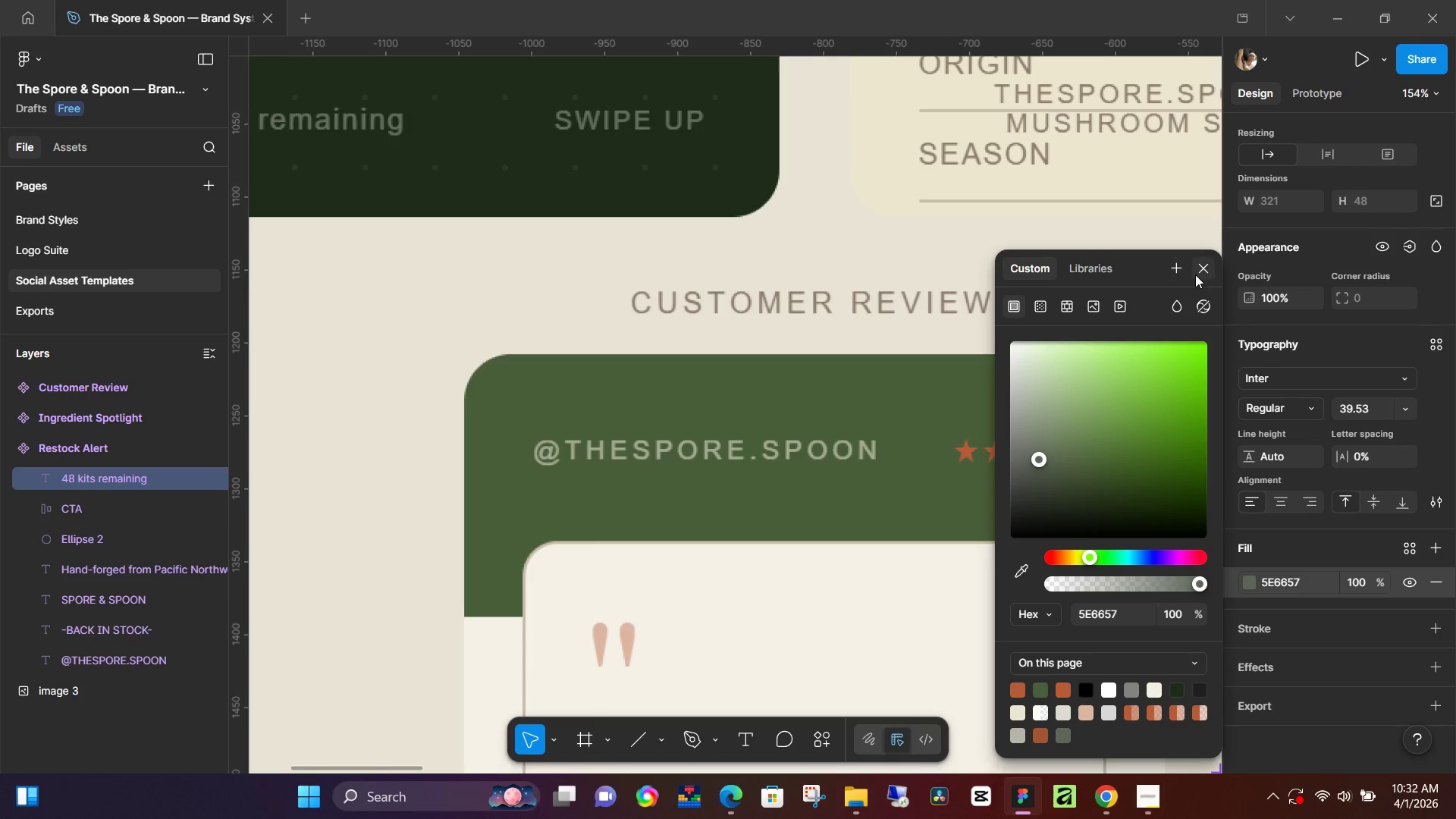 
left_click([1196, 271])
 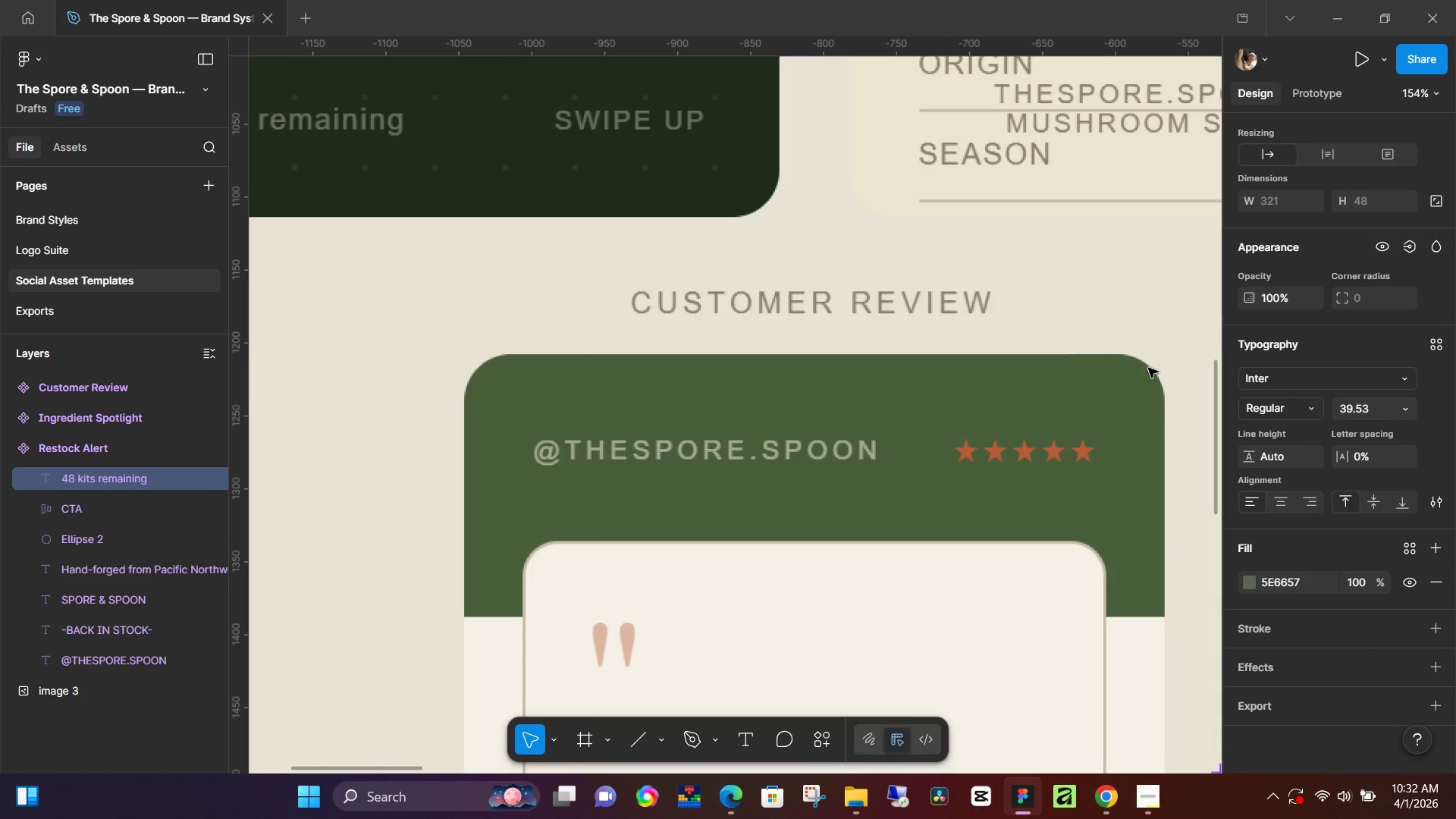 
hold_key(key=ControlLeft, duration=0.58)
 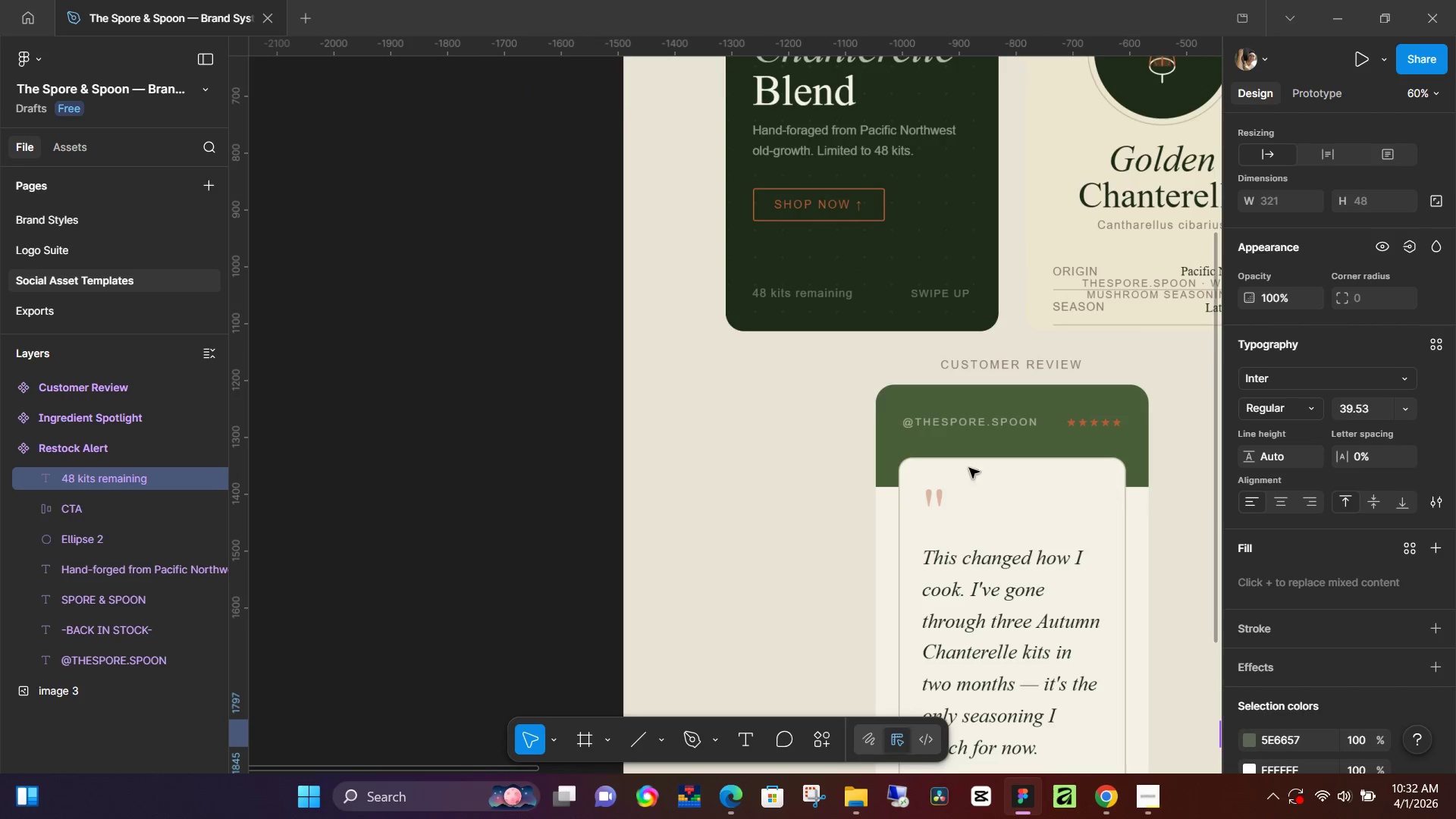 
hold_key(key=Space, duration=0.83)
 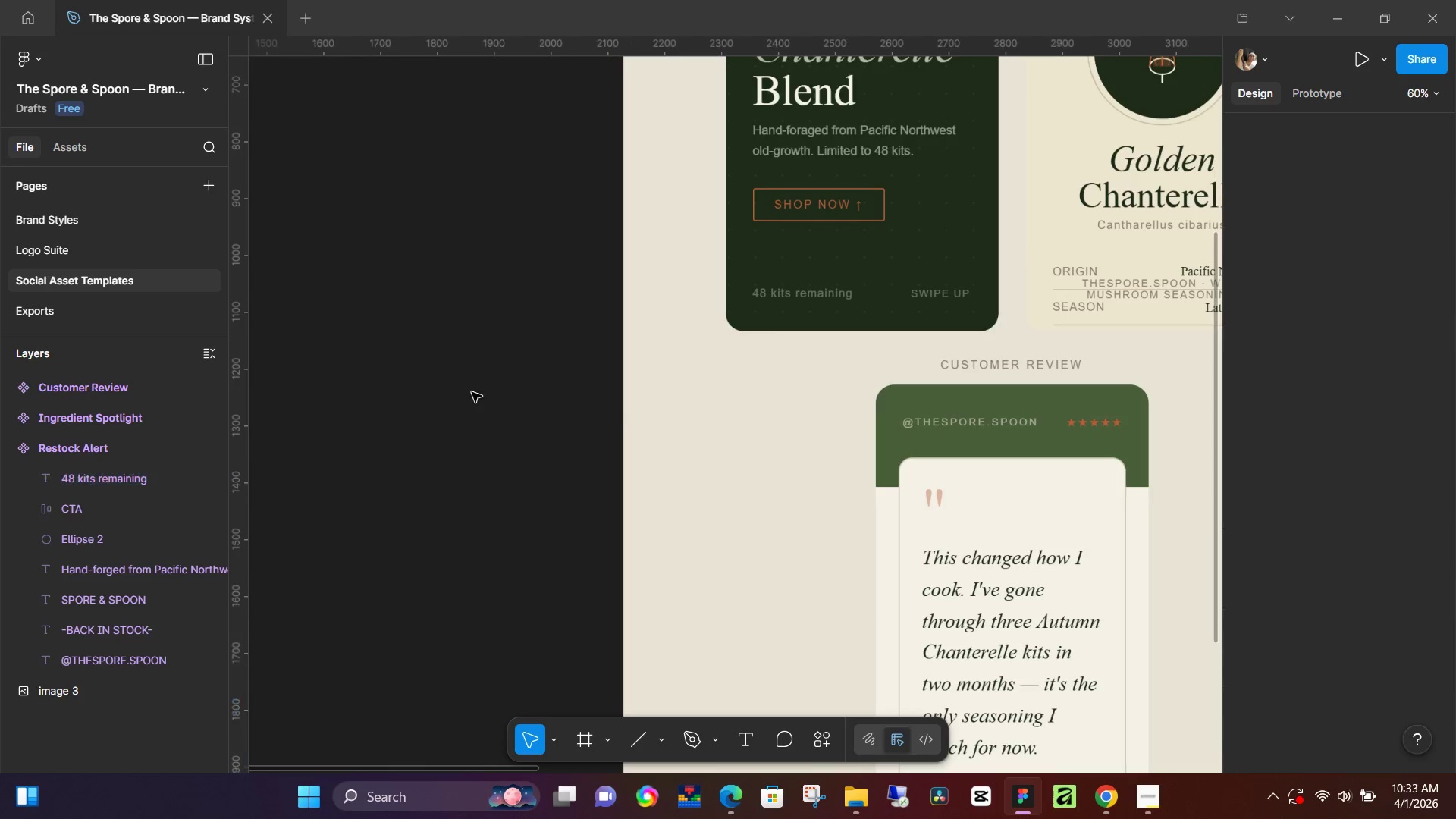 
left_click_drag(start_coordinate=[1158, 488], to_coordinate=[954, 466])
 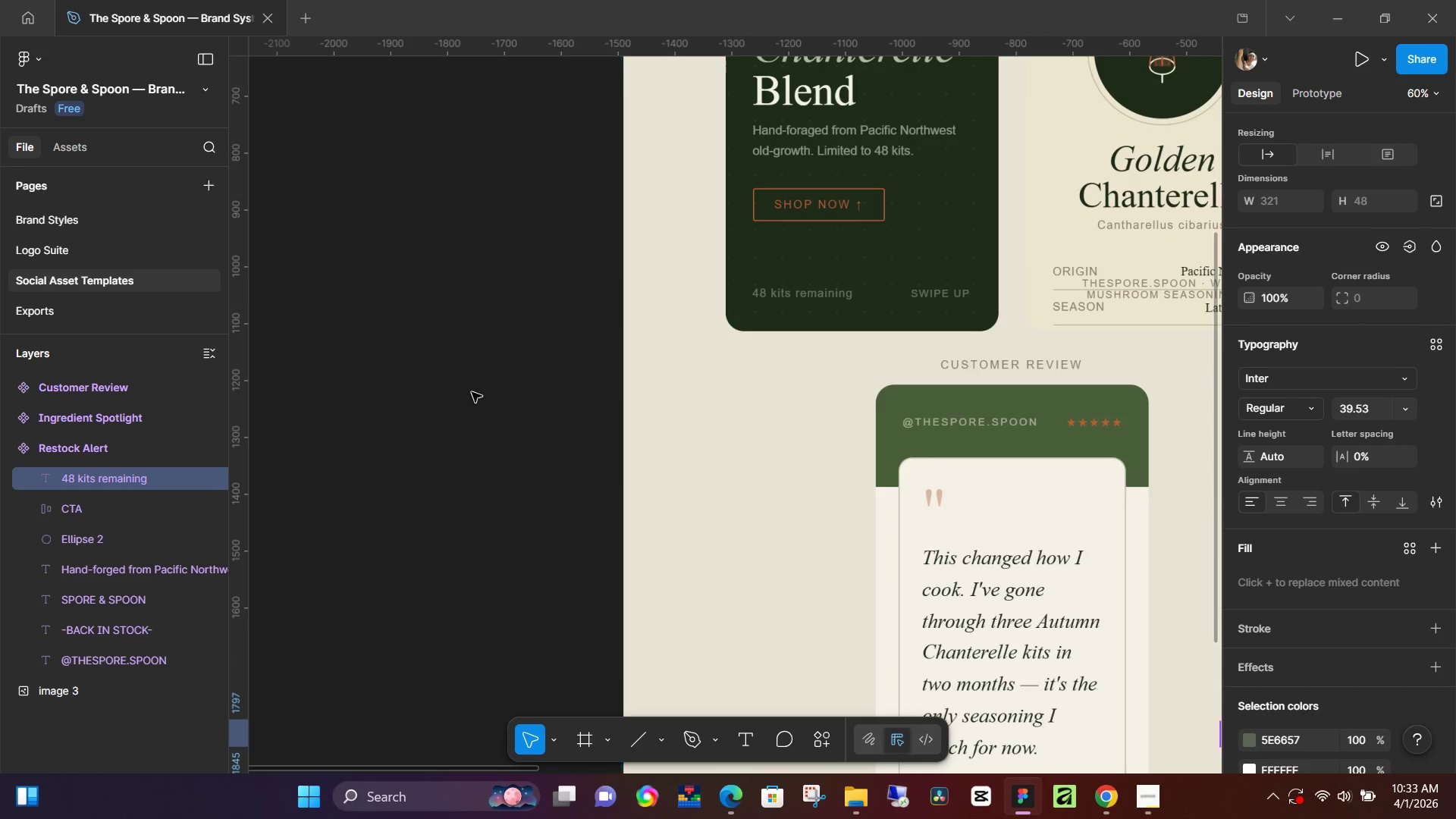 
scroll: coordinate [1139, 405], scroll_direction: down, amount: 8.0
 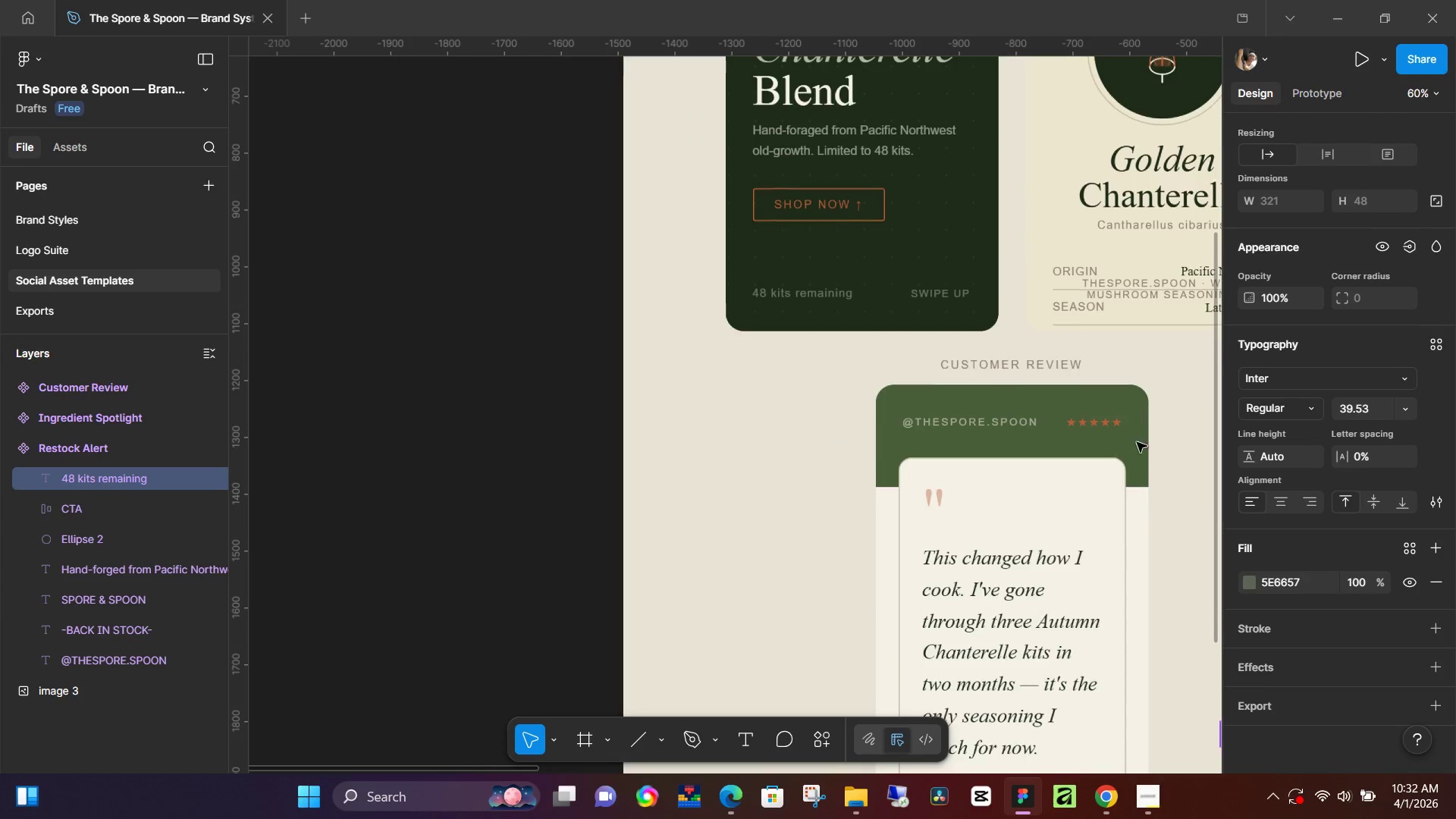 
left_click([472, 392])
 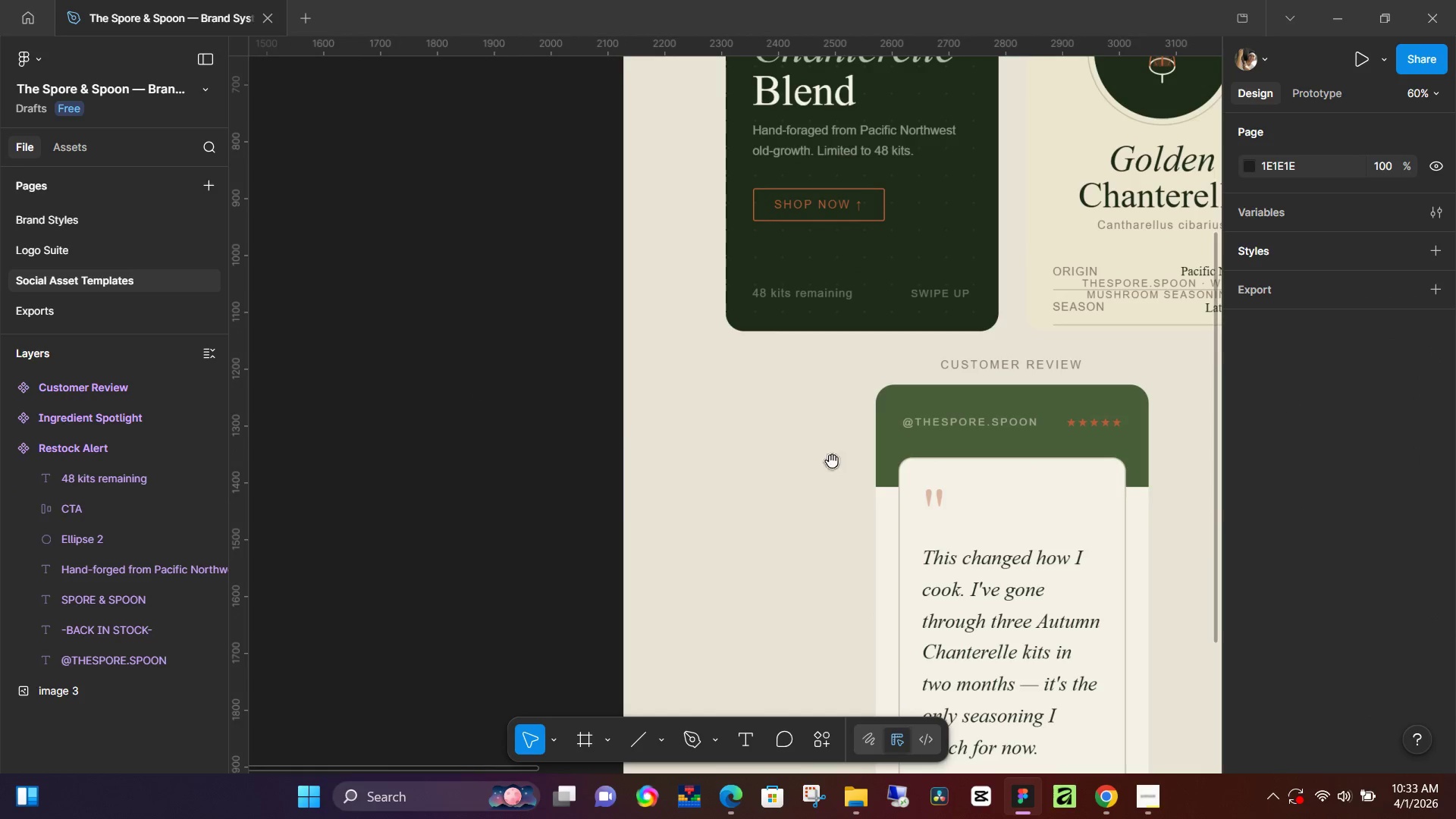 
hold_key(key=Space, duration=0.8)
 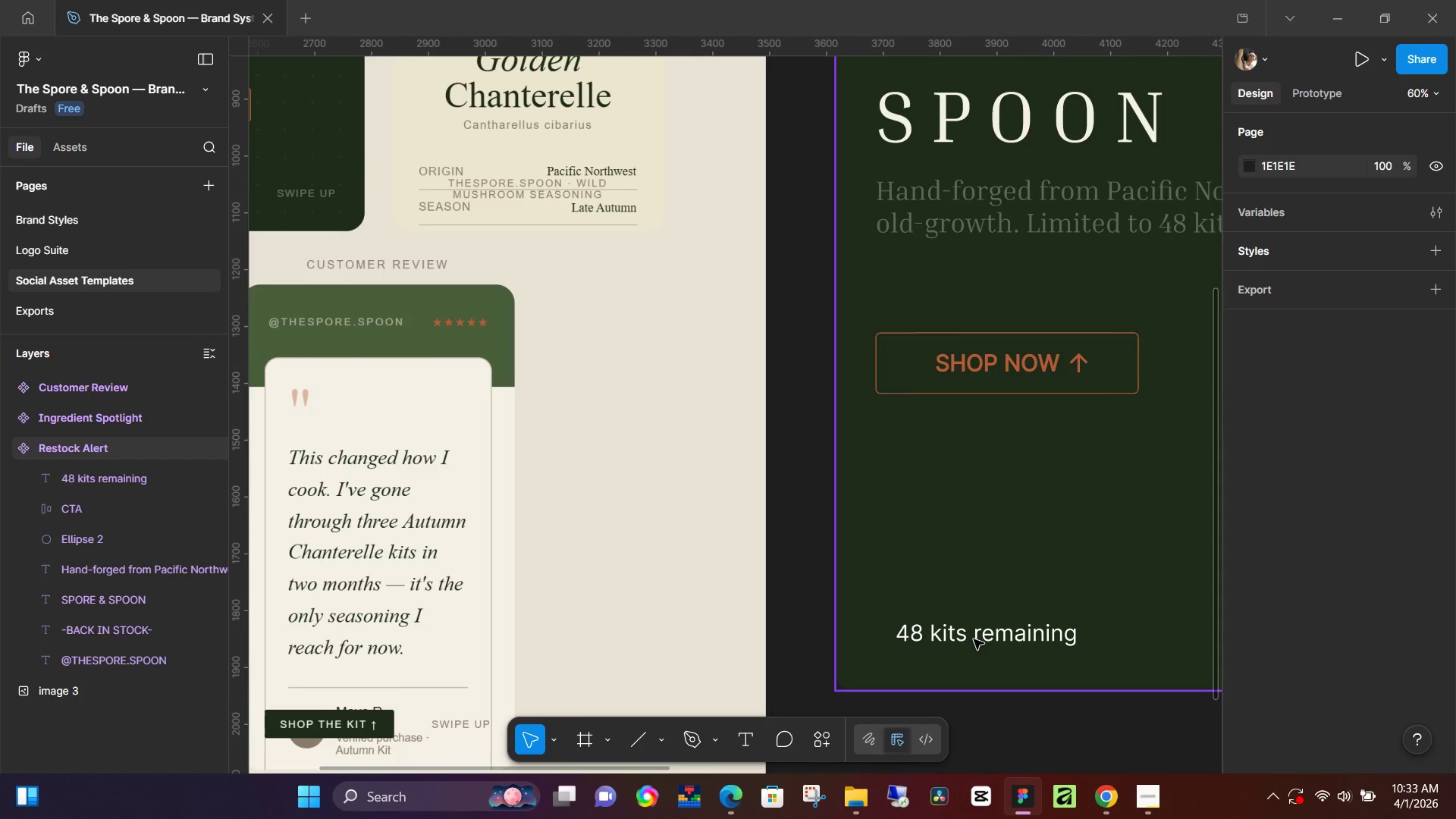 
left_click_drag(start_coordinate=[1159, 559], to_coordinate=[525, 460])
 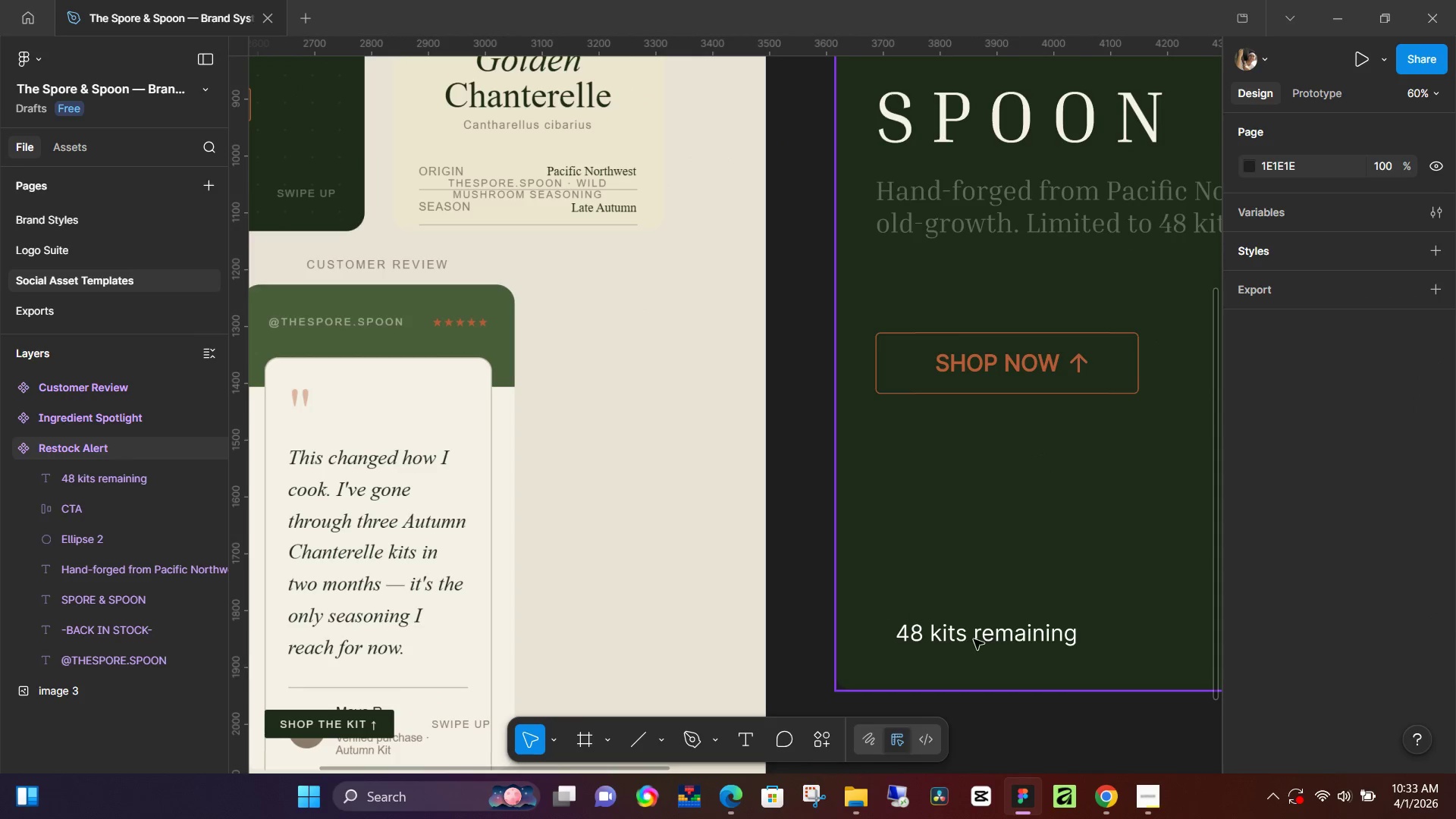 
left_click([974, 639])
 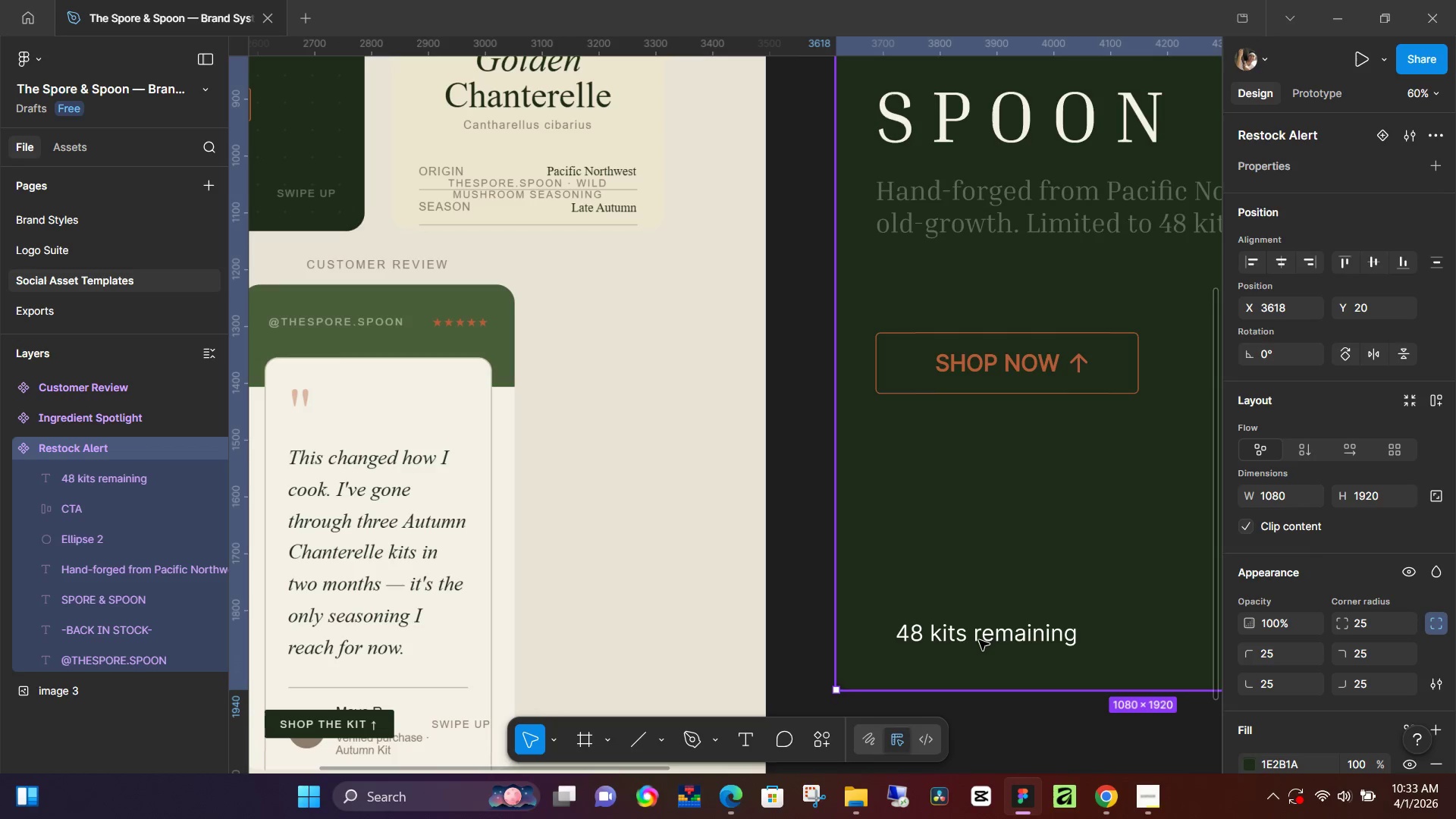 
double_click([979, 640])
 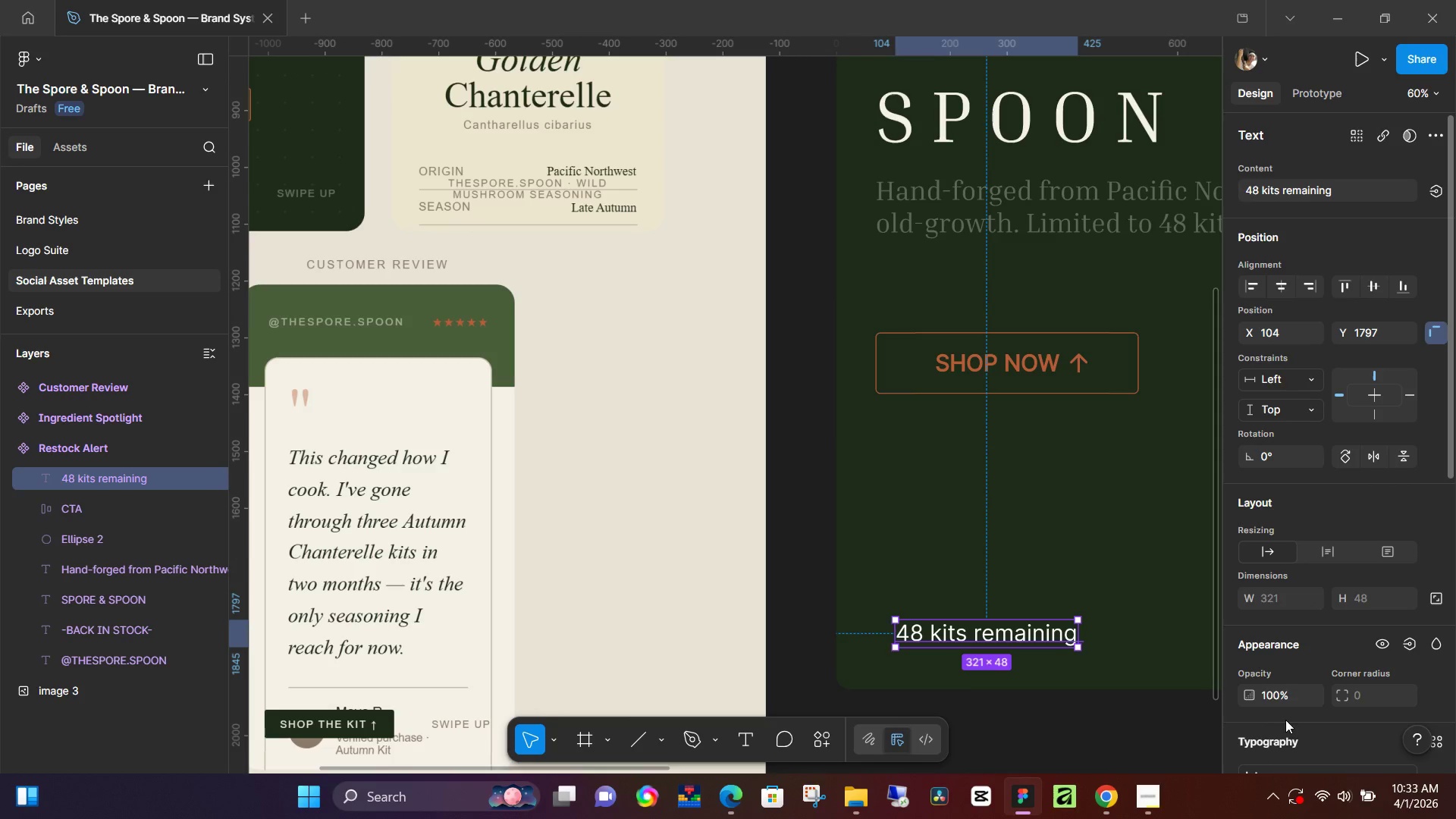 
scroll: coordinate [1264, 667], scroll_direction: down, amount: 3.0
 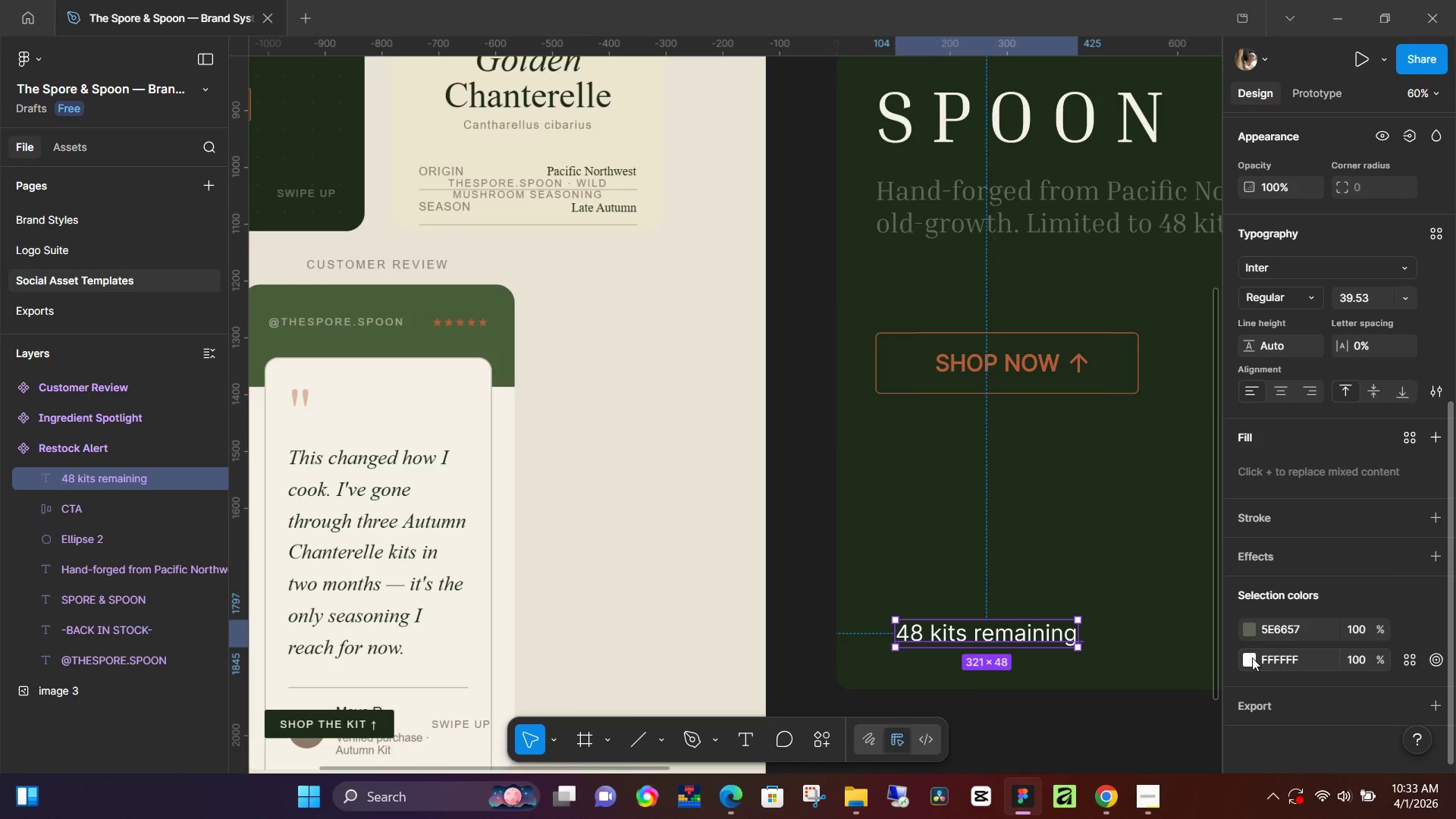 
wait(5.07)
 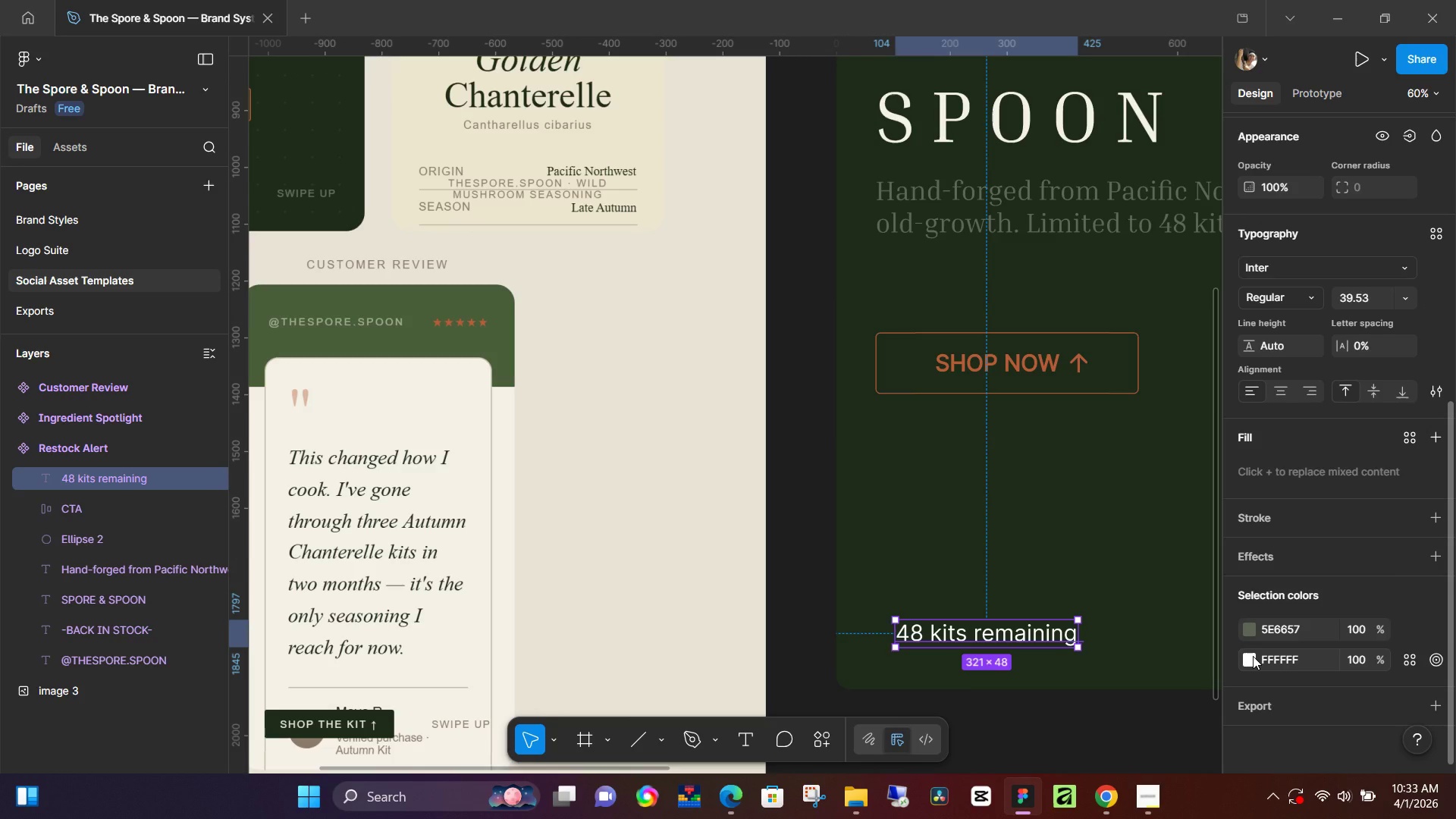 
left_click([1276, 632])
 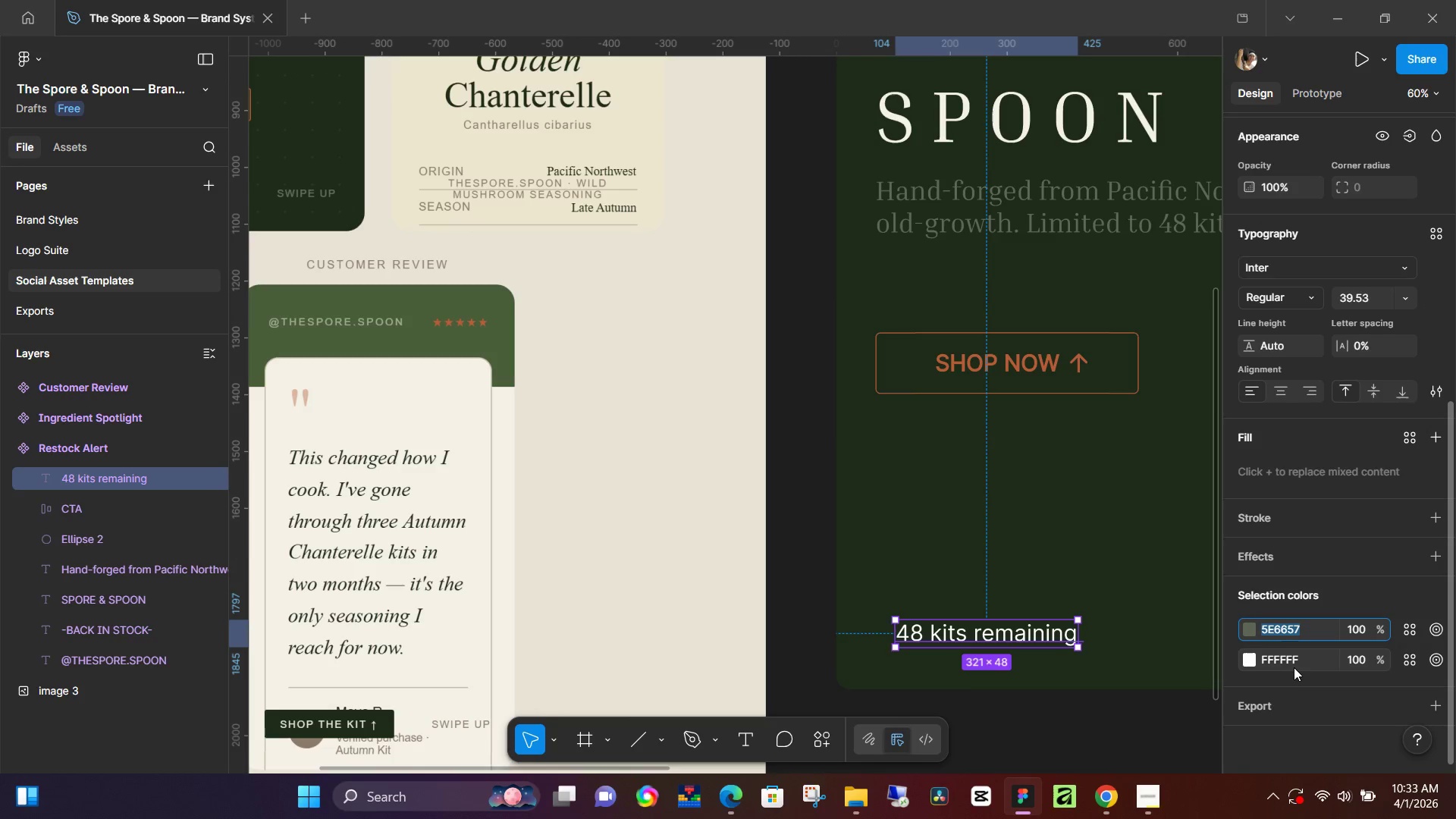 
key(Control+C)
 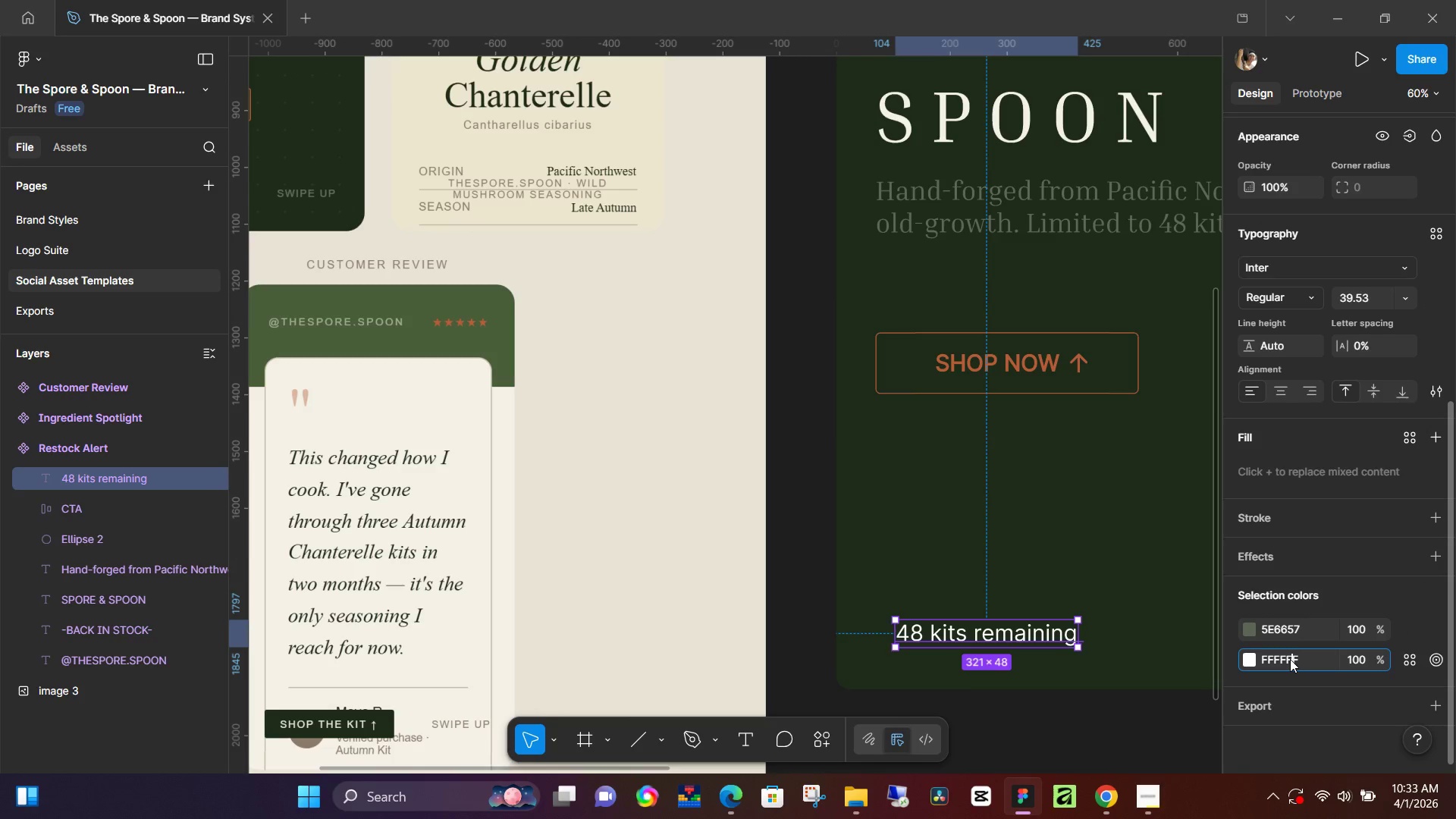 
left_click([1290, 659])
 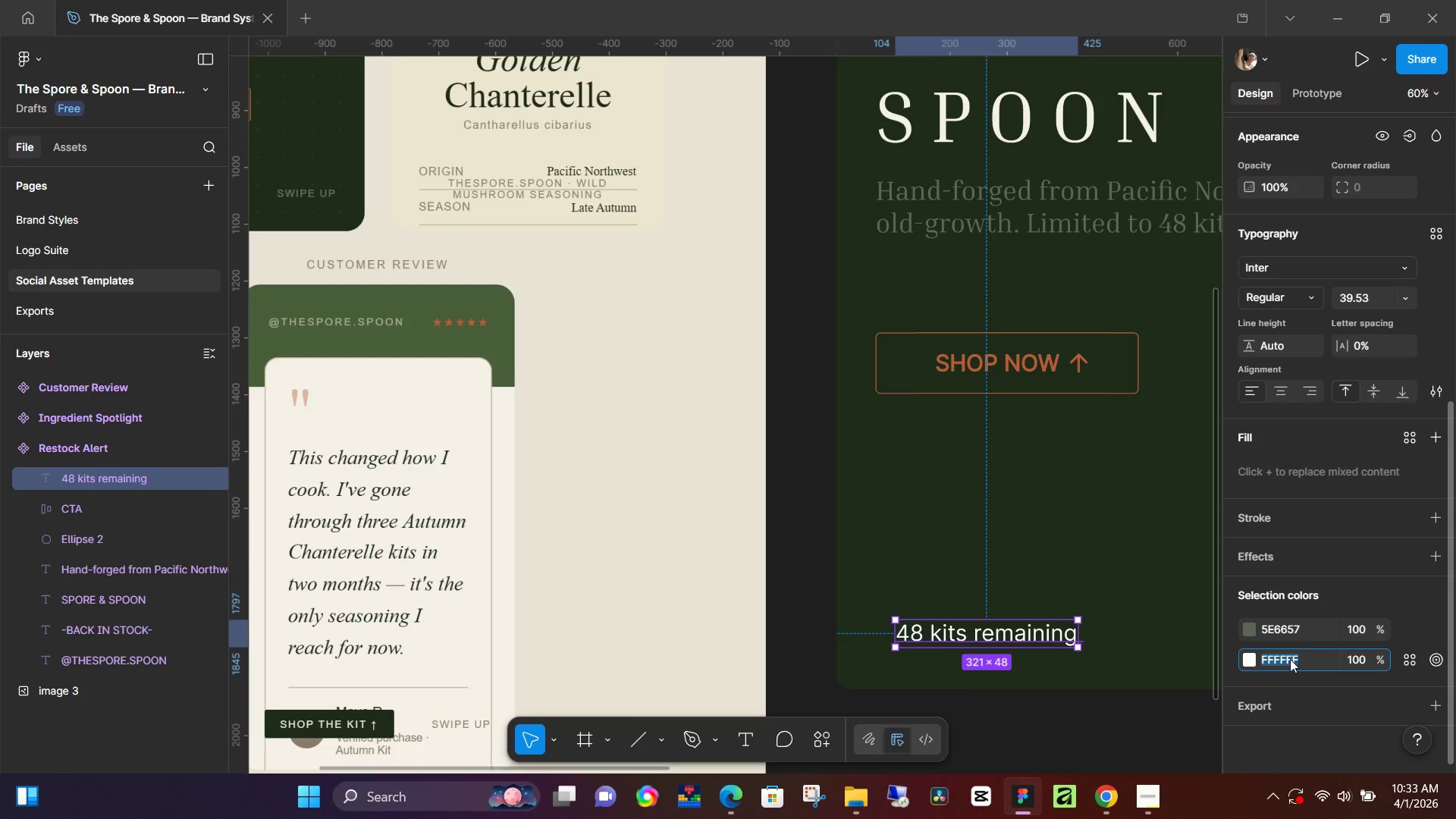 
key(Control+V)
 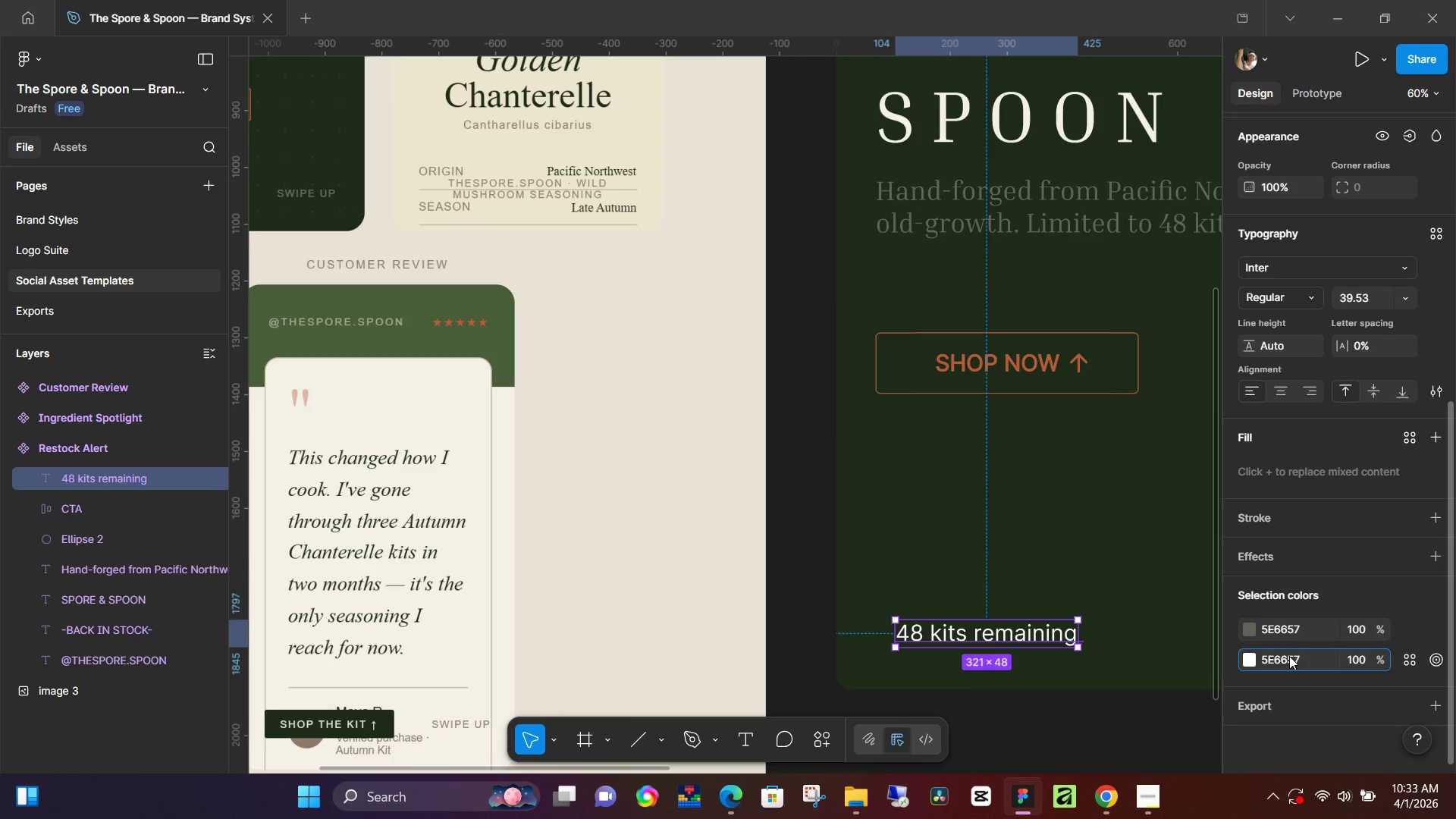 
key(NumpadEnter)
 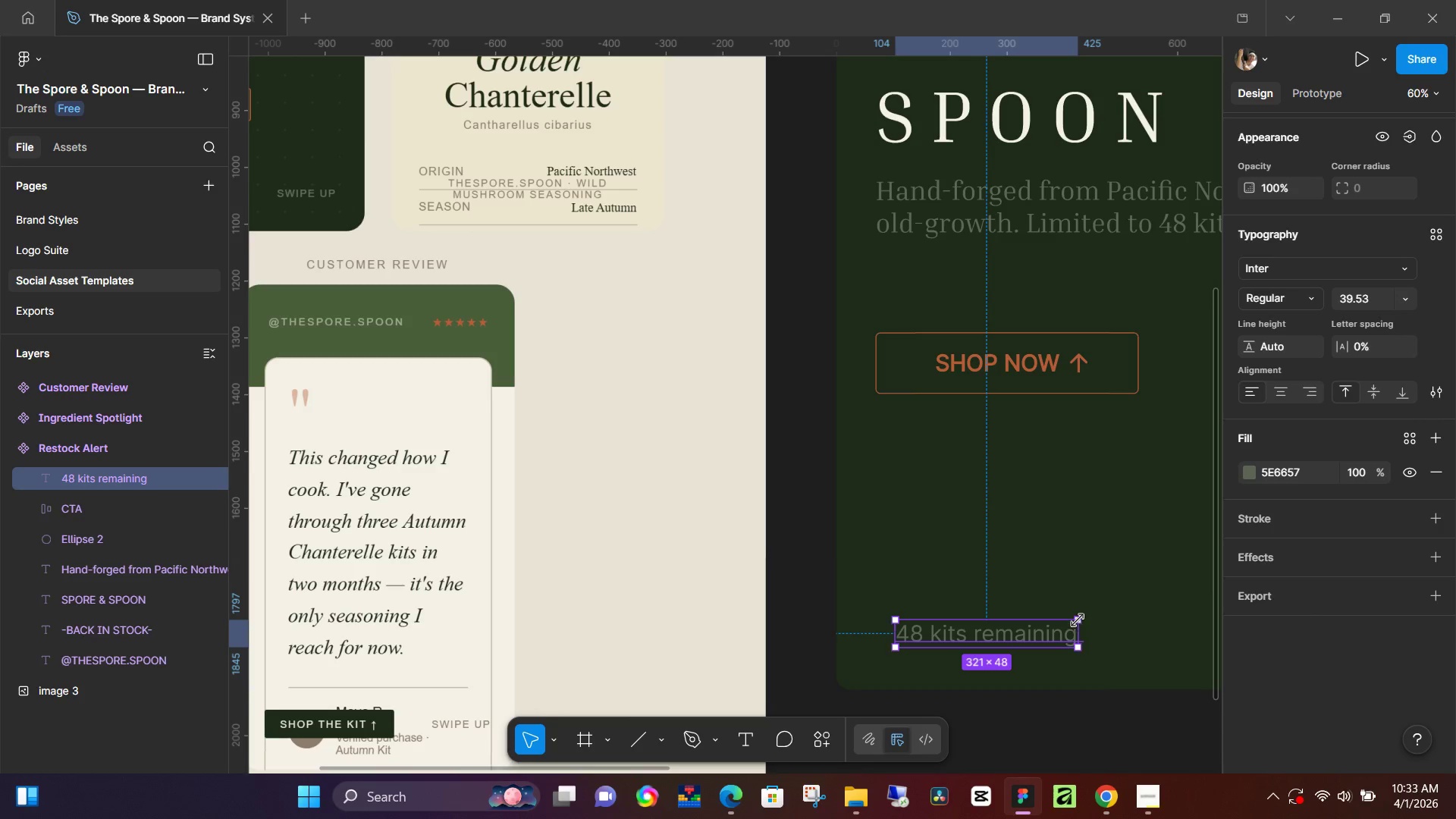 
key(K)
 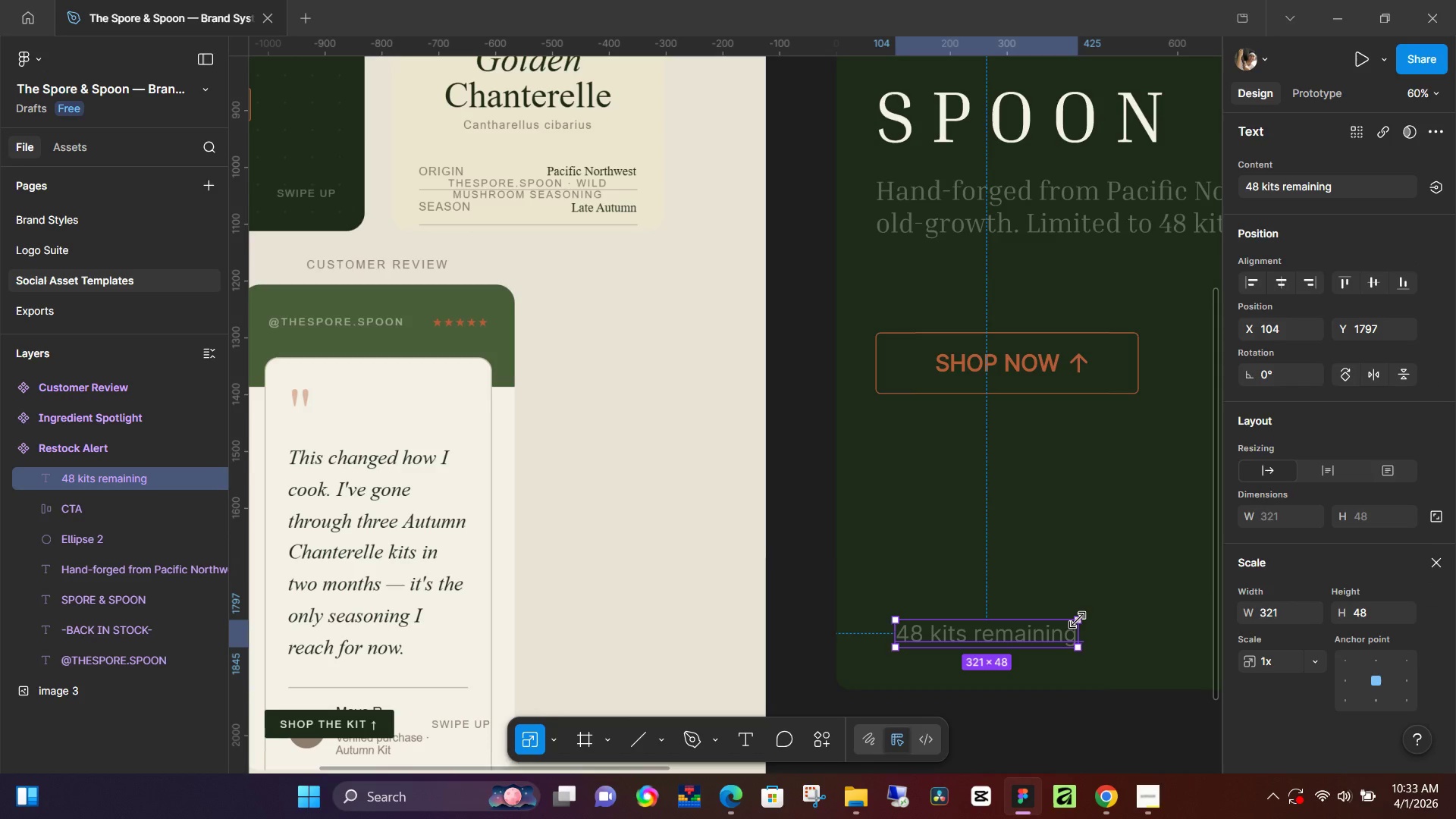 
left_click_drag(start_coordinate=[1078, 620], to_coordinate=[1042, 627])
 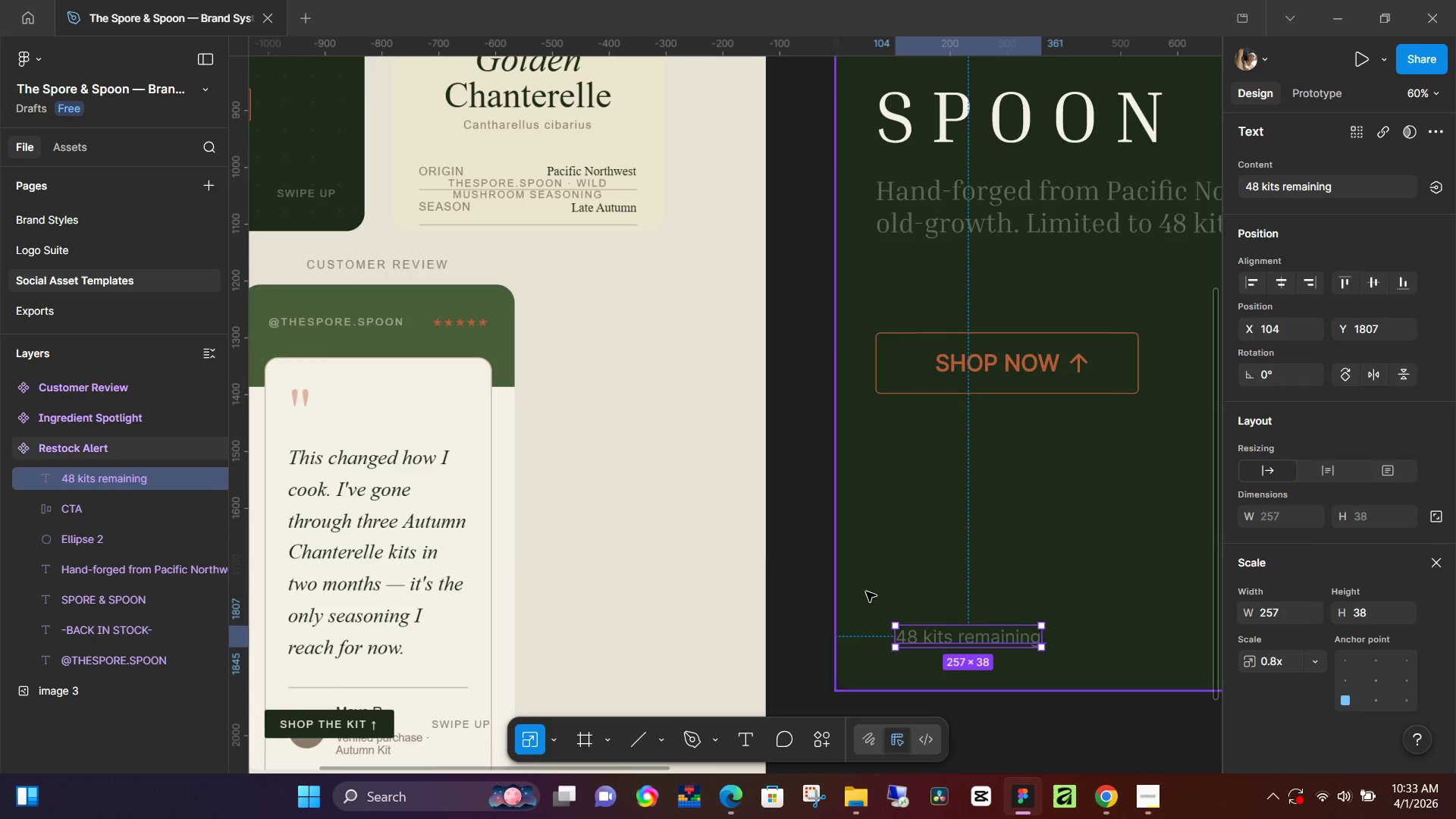 
hold_key(key=ControlLeft, duration=0.72)
 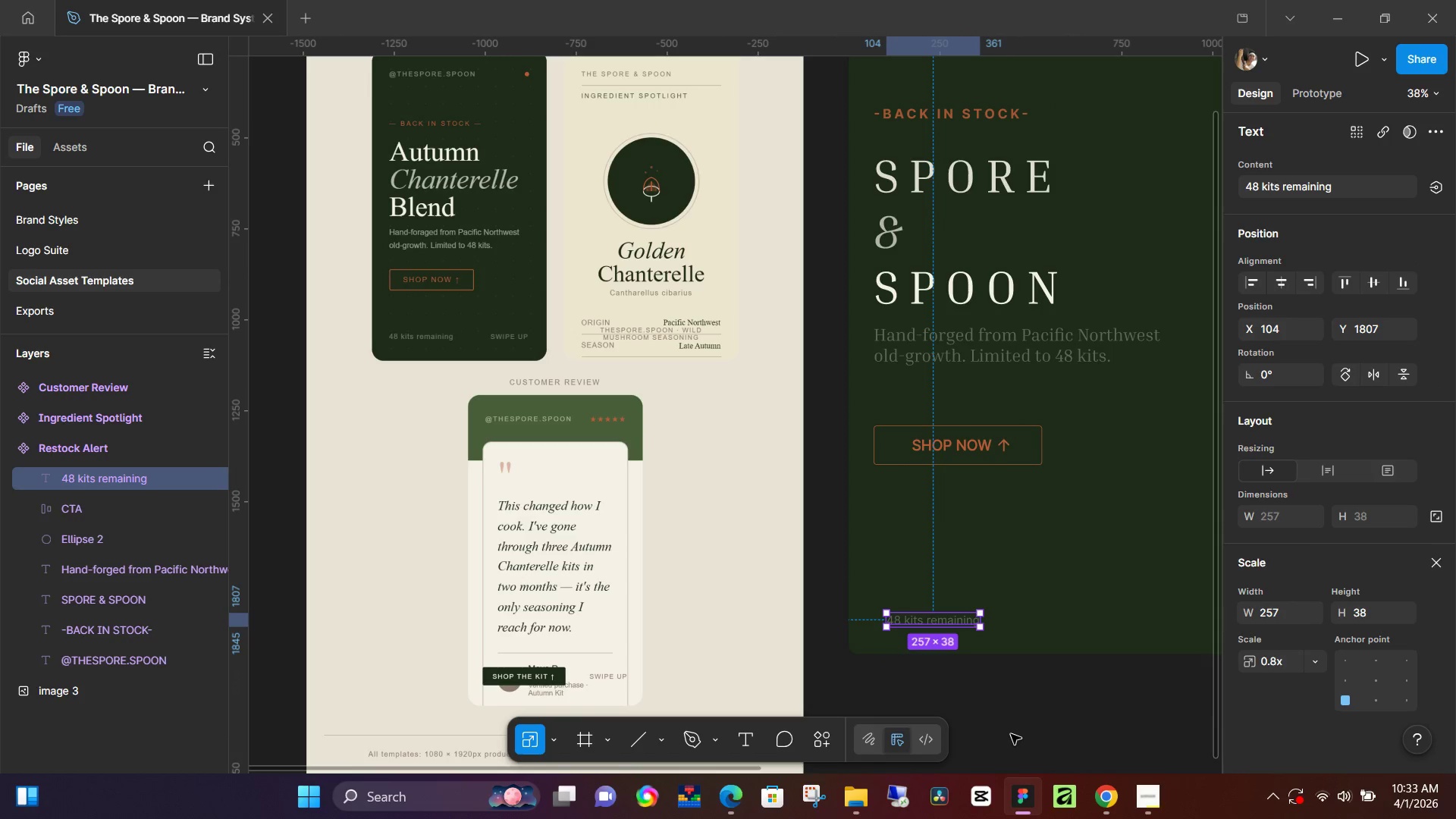 
hold_key(key=ControlLeft, duration=9.02)
 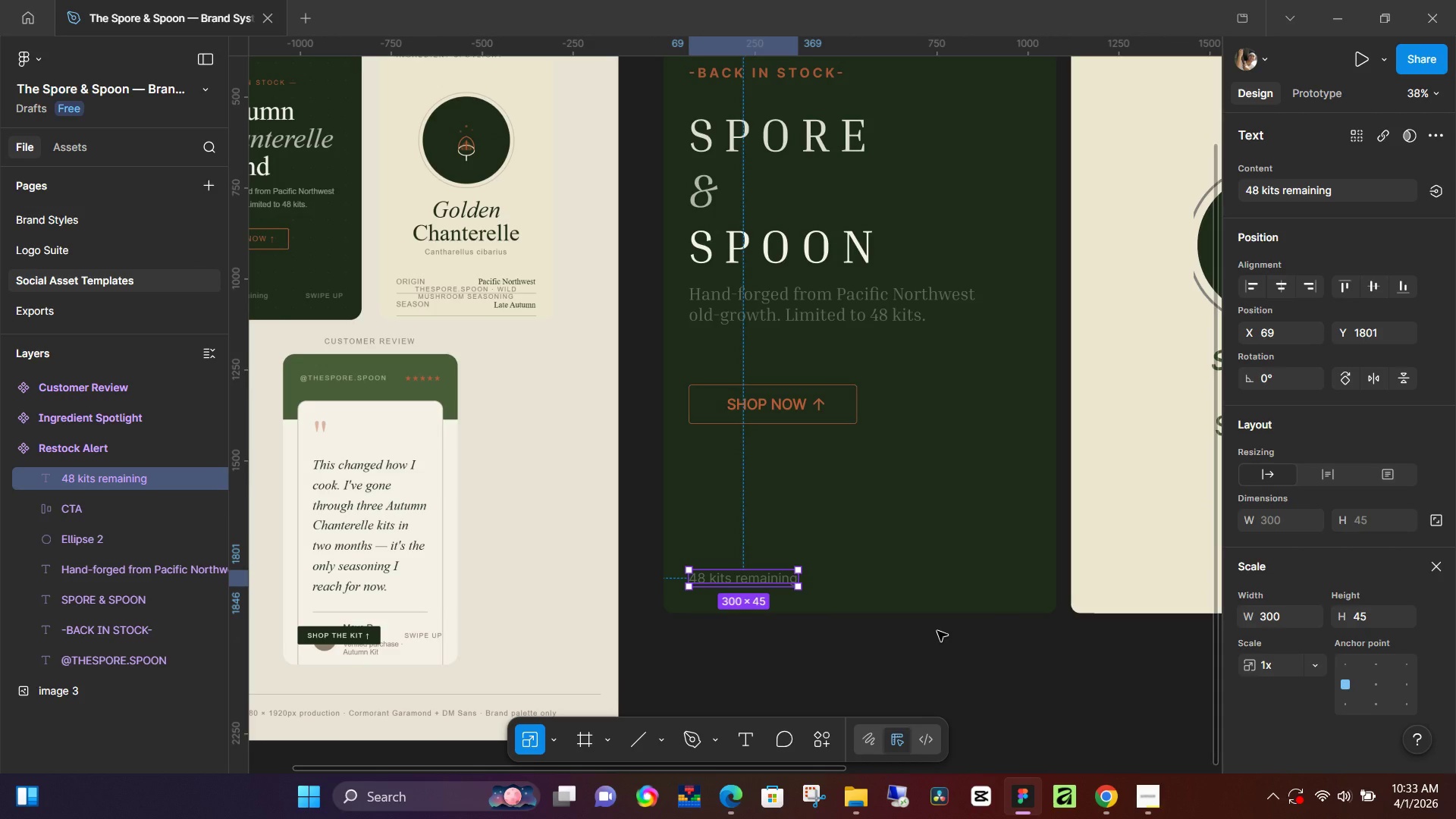 
scroll: coordinate [877, 593], scroll_direction: down, amount: 5.0
 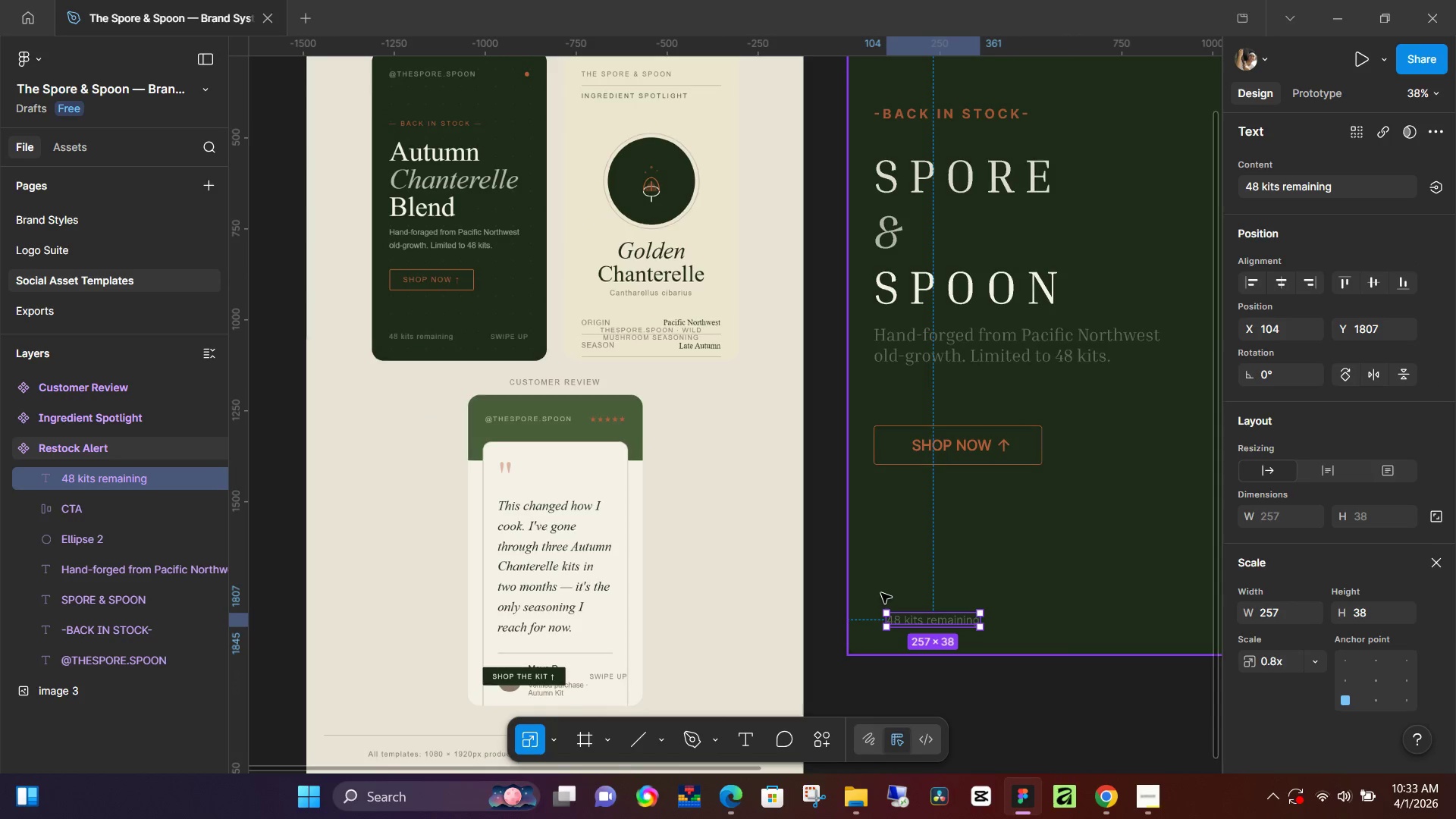 
left_click([1015, 726])
 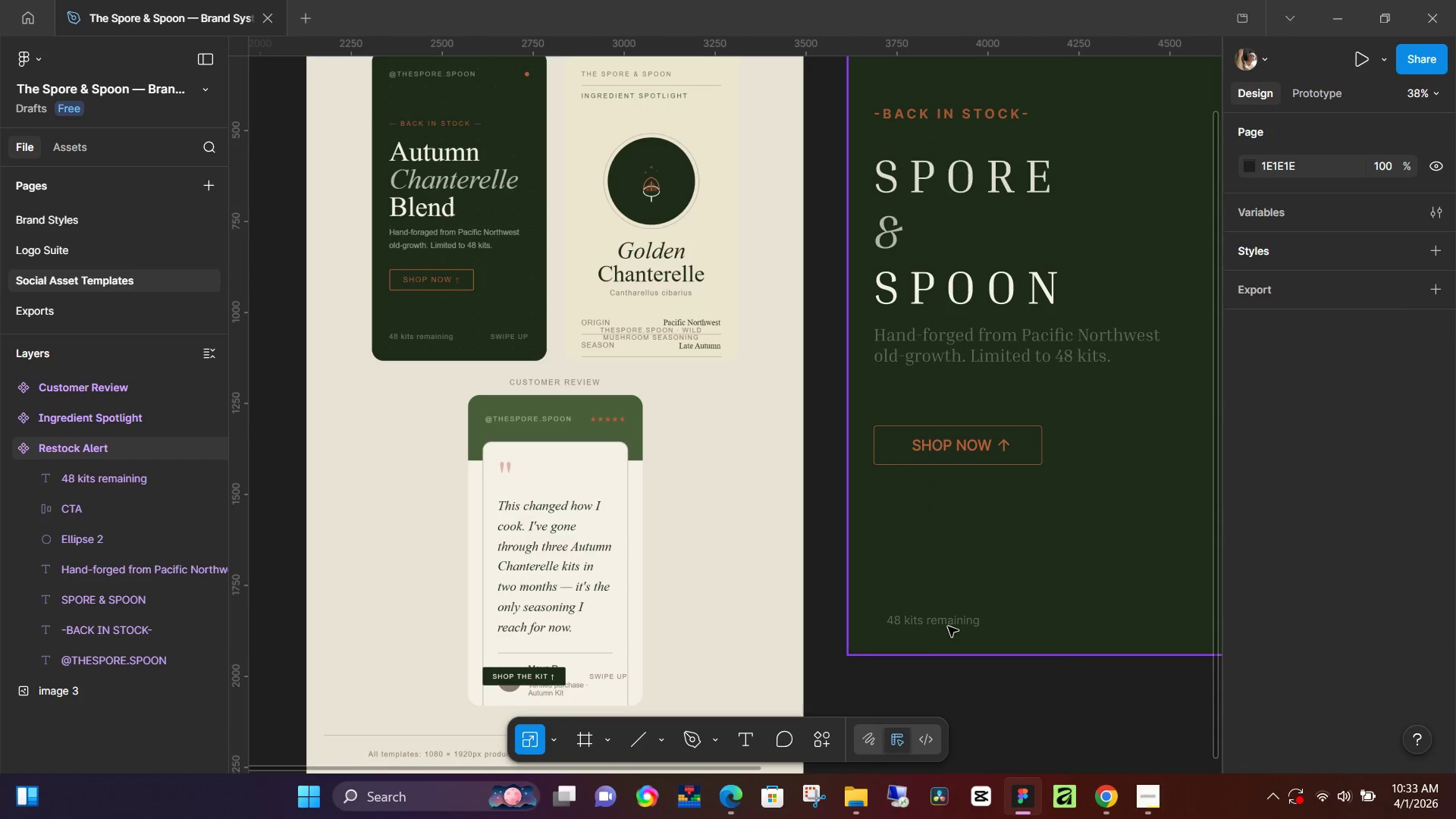 
left_click([948, 626])
 